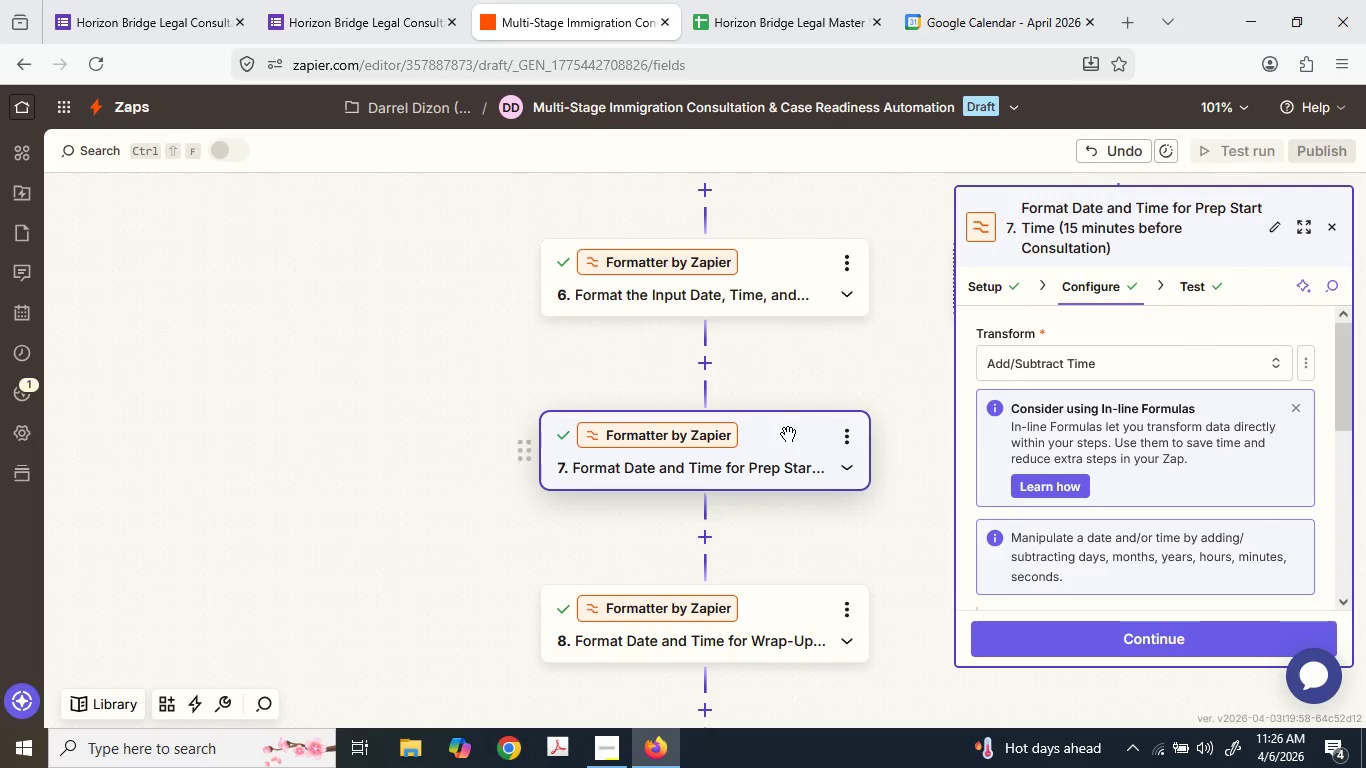 
scroll: coordinate [1126, 498], scroll_direction: down, amount: 8.0
 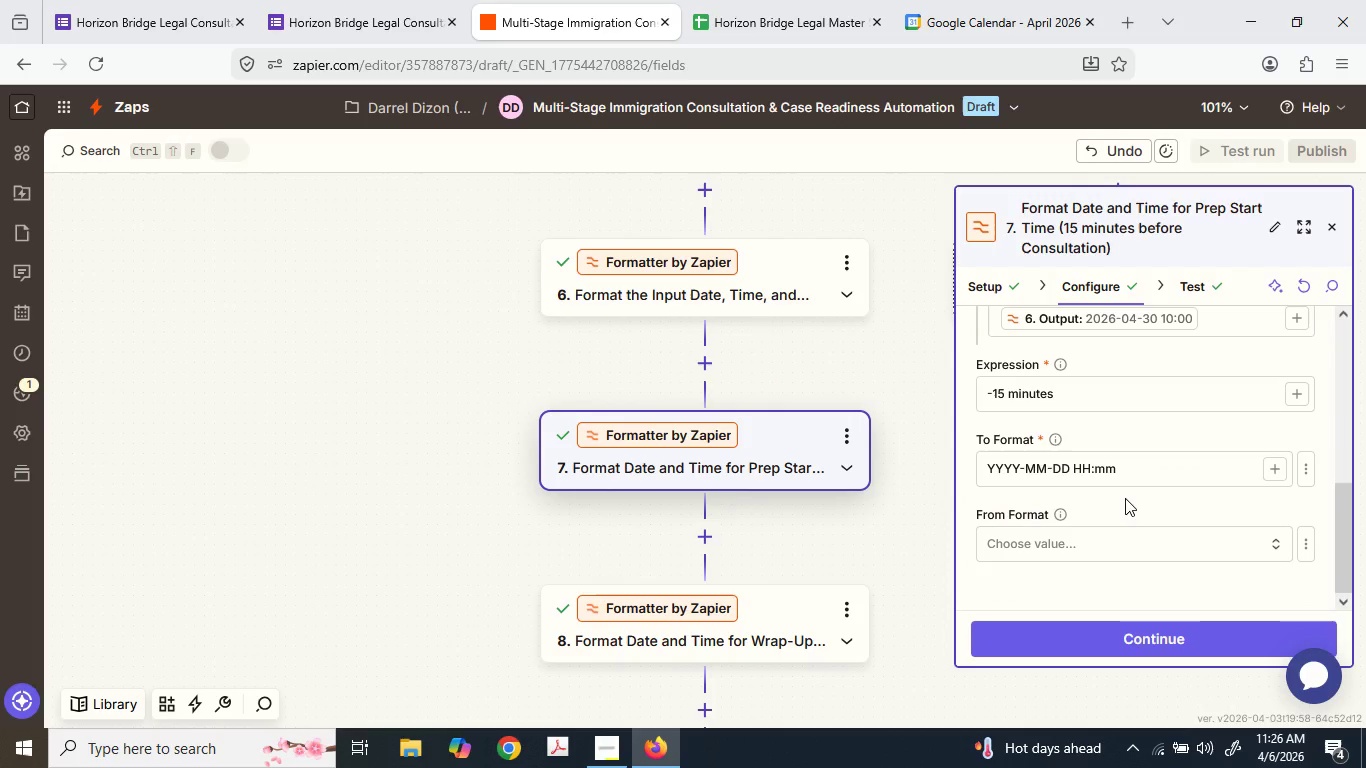 
scroll: coordinate [1119, 500], scroll_direction: none, amount: 0.0
 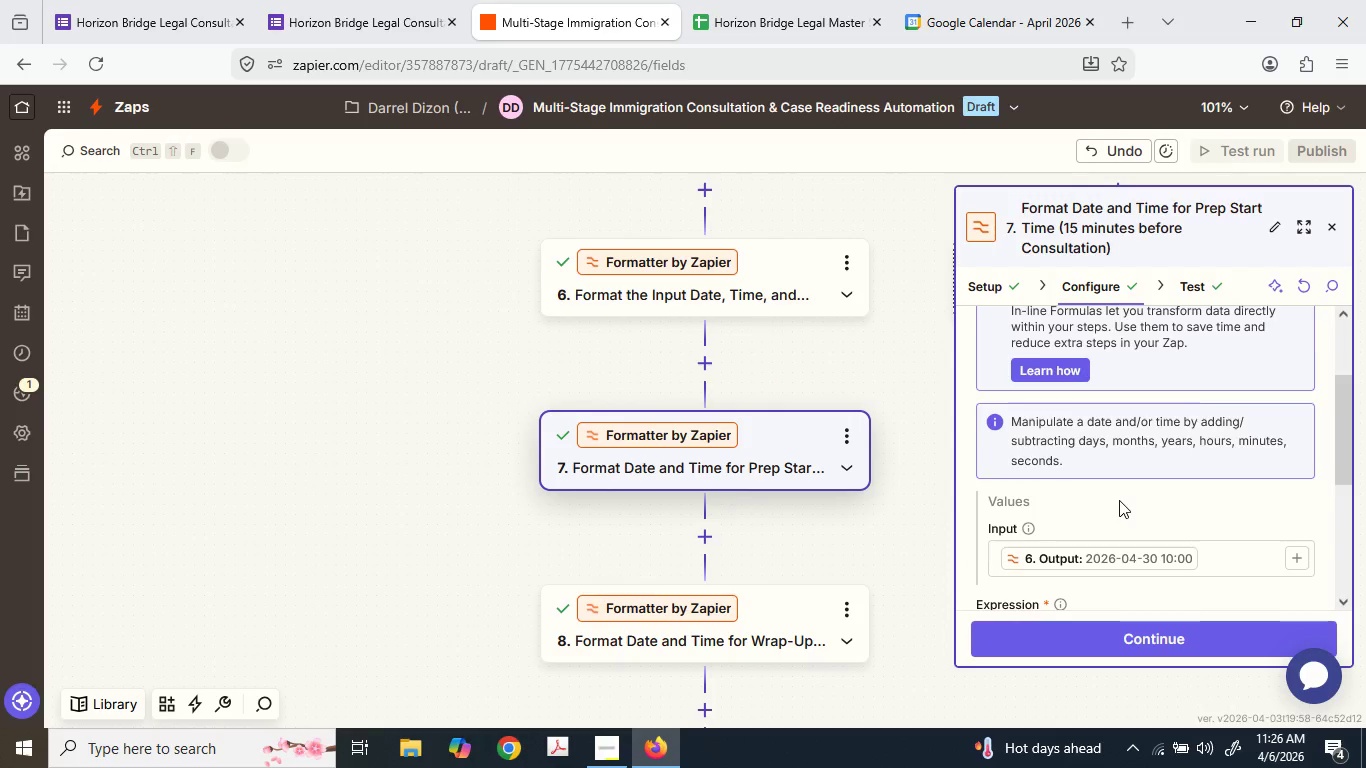 
scroll: coordinate [1119, 500], scroll_direction: down, amount: 5.0
 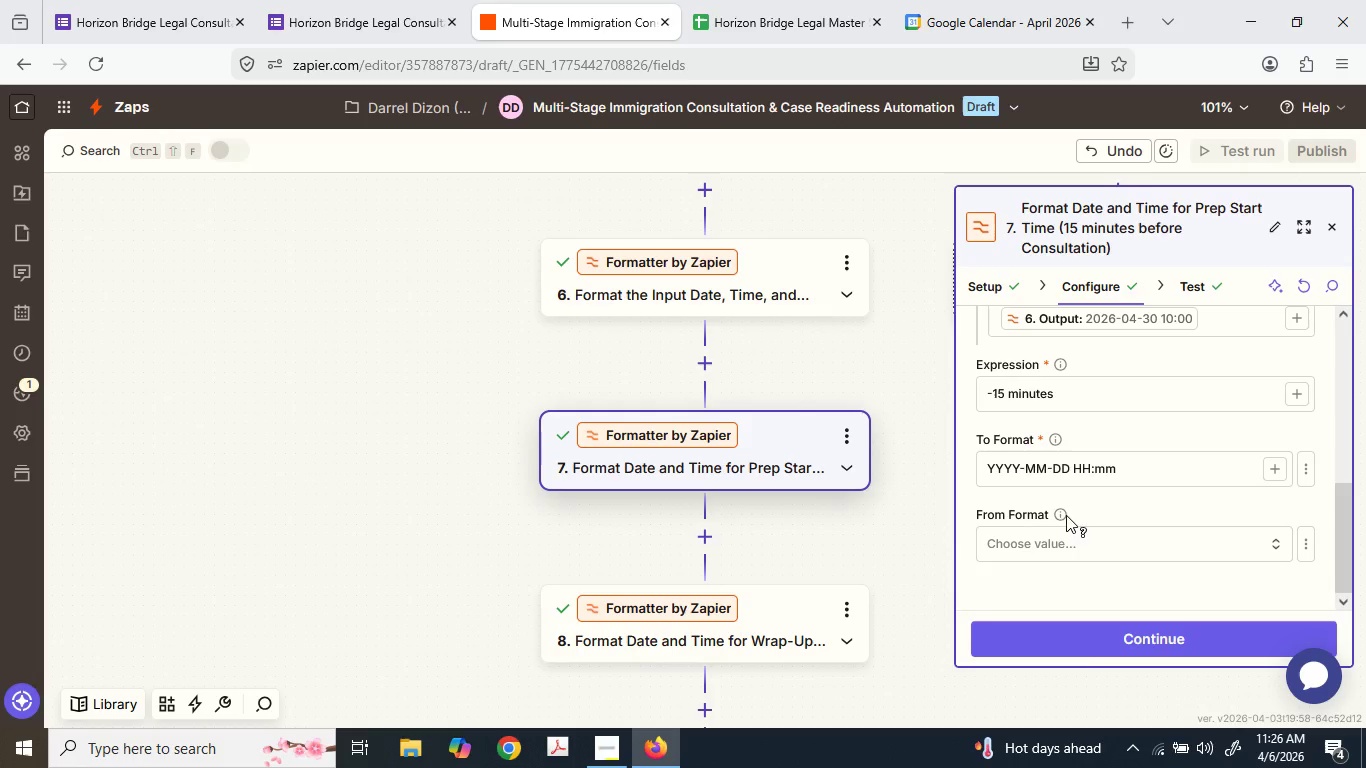 
left_click([1097, 638])
 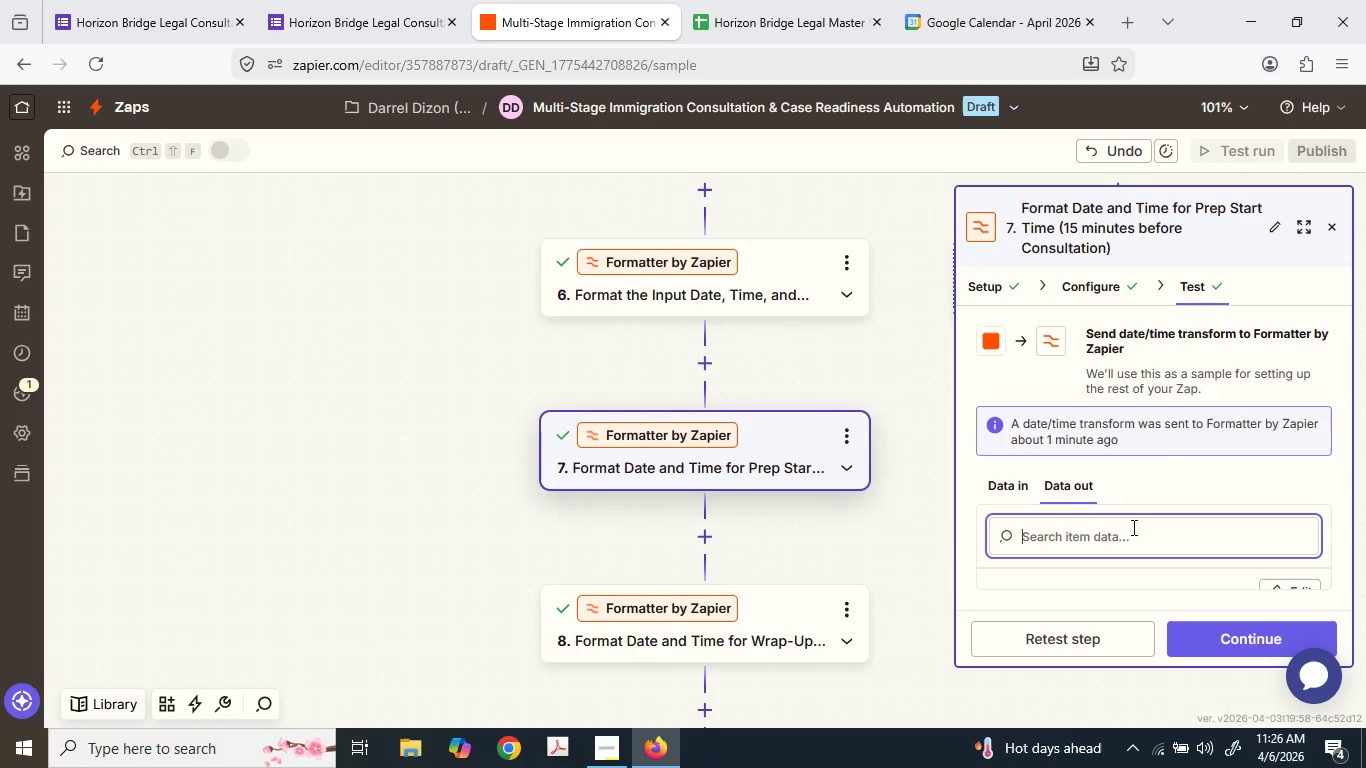 
scroll: coordinate [1251, 604], scroll_direction: down, amount: 4.0
 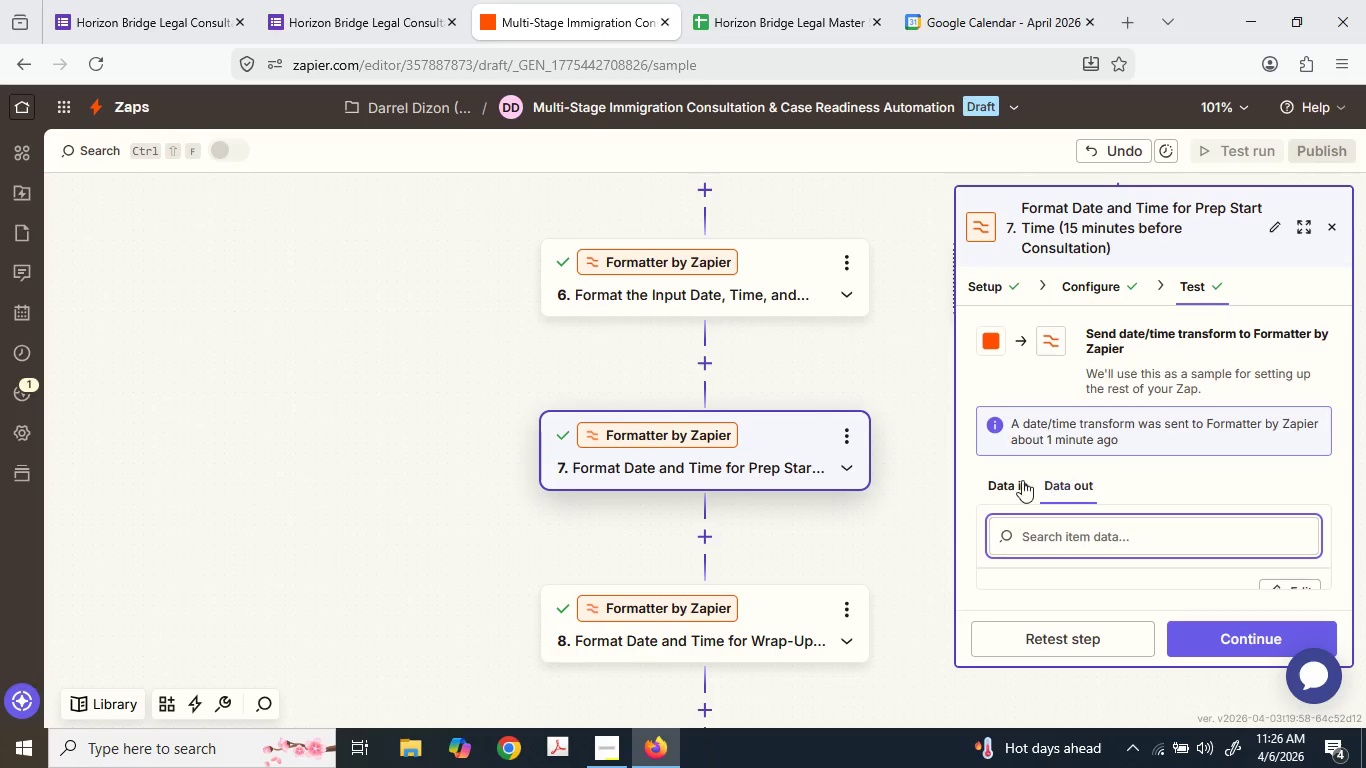 
left_click([1014, 481])
 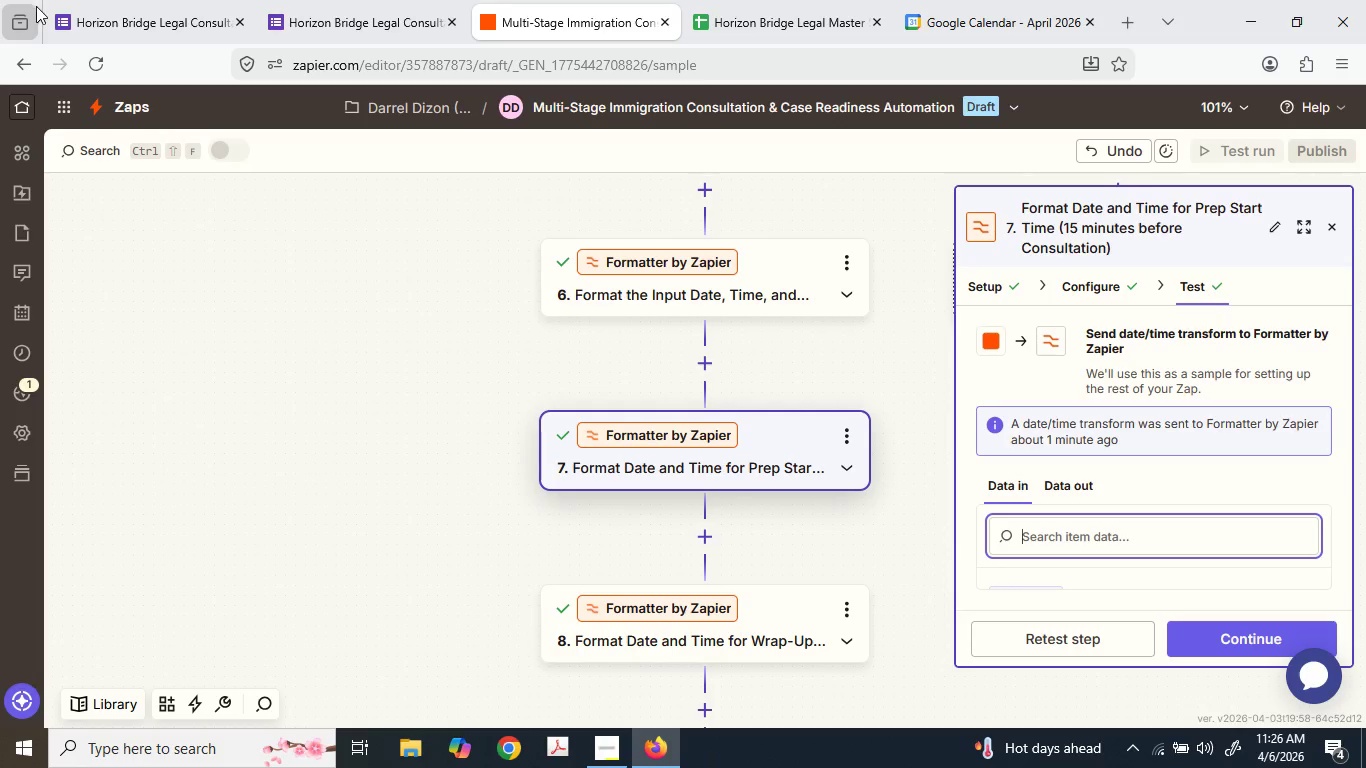 
left_click_drag(start_coordinate=[95, 50], to_coordinate=[101, 47])
 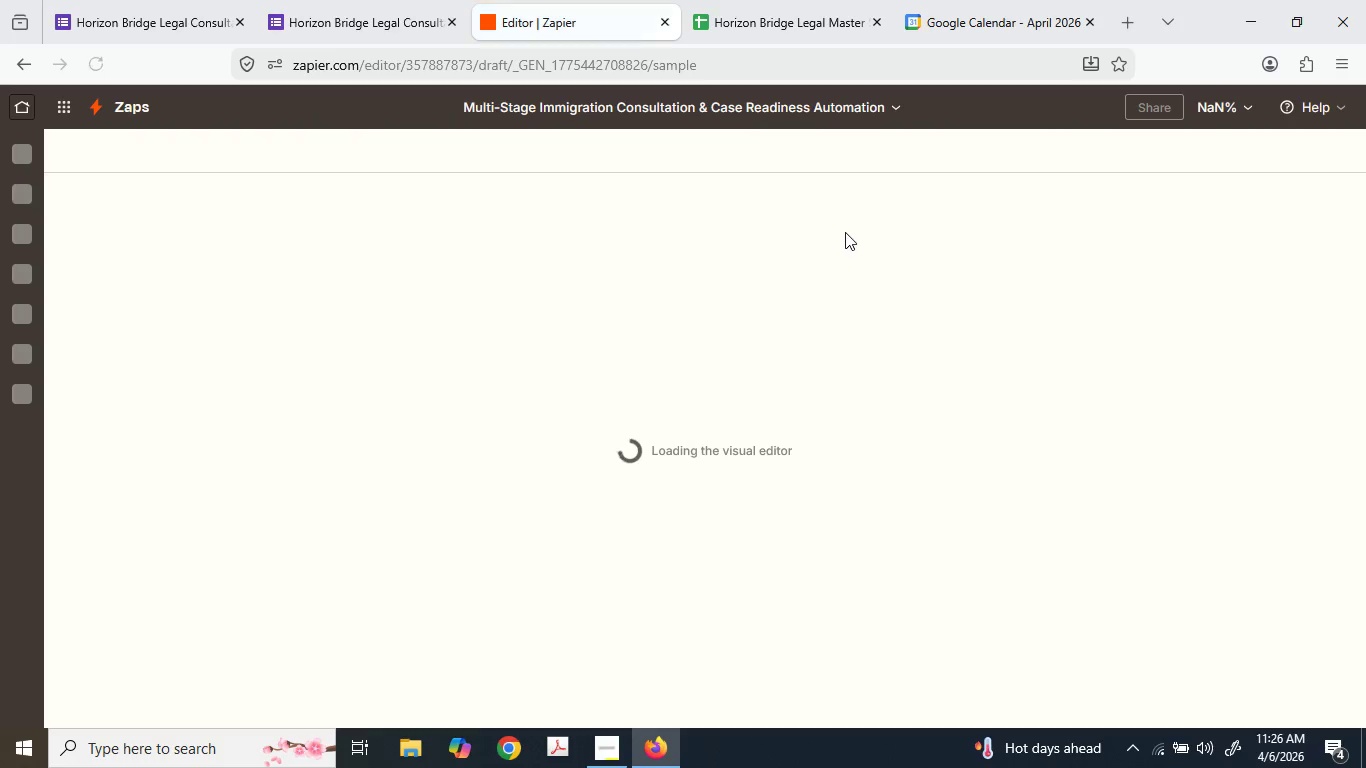 
wait(7.28)
 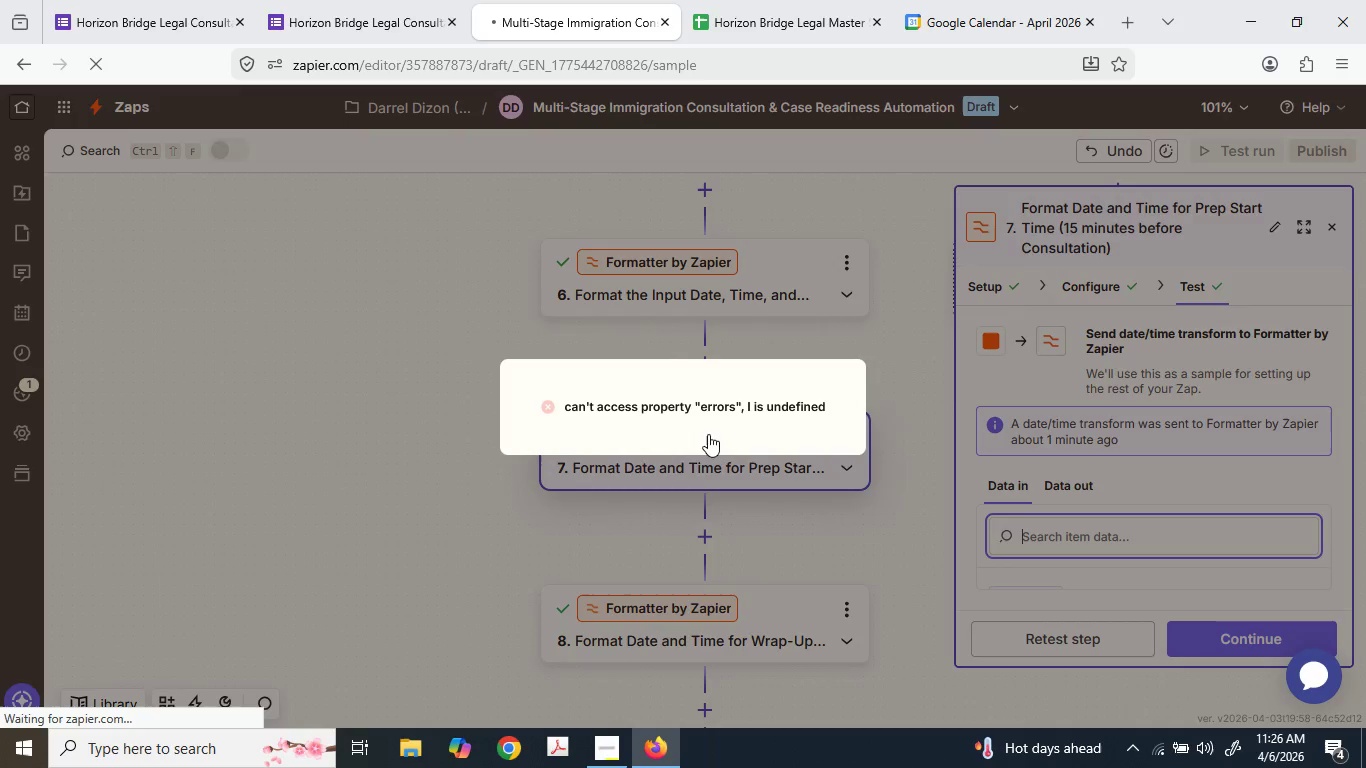 
scroll: coordinate [828, 312], scroll_direction: down, amount: 9.0
 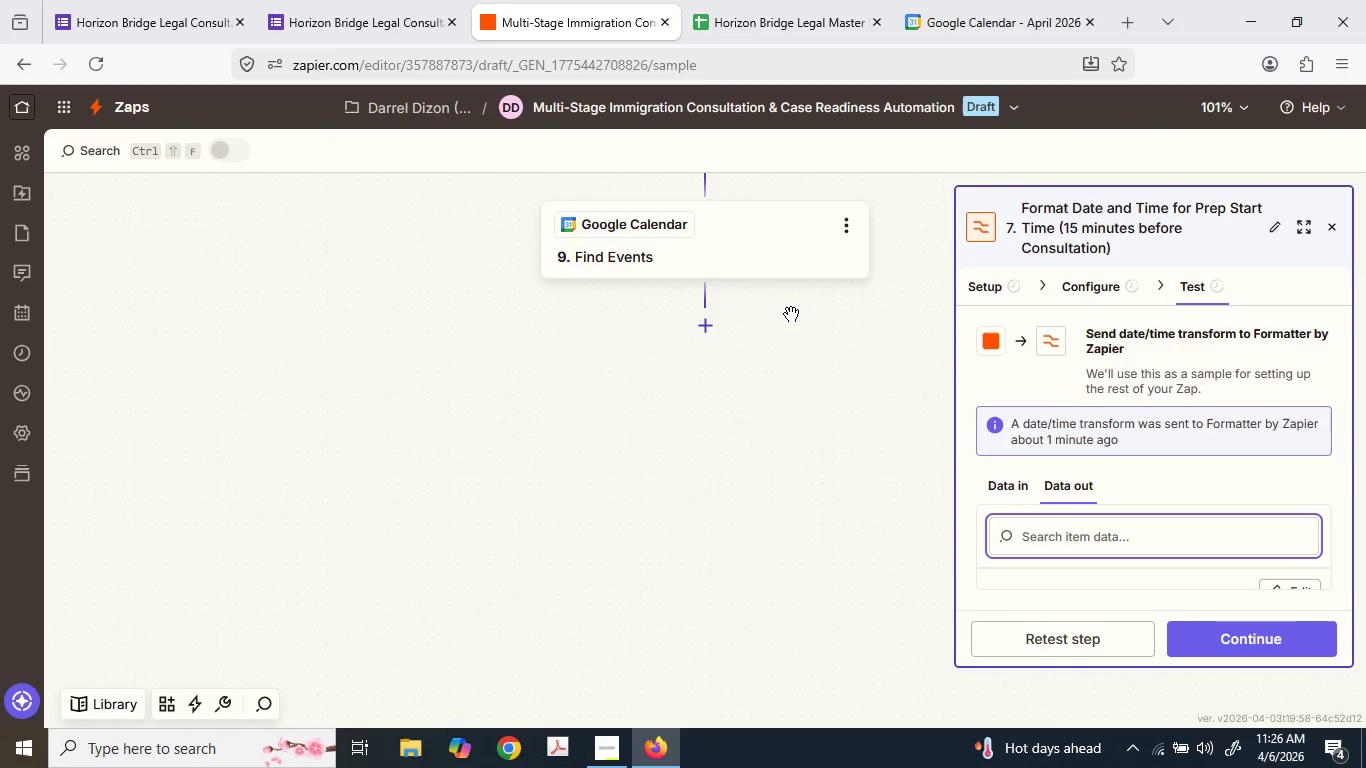 
scroll: coordinate [782, 307], scroll_direction: up, amount: 4.0
 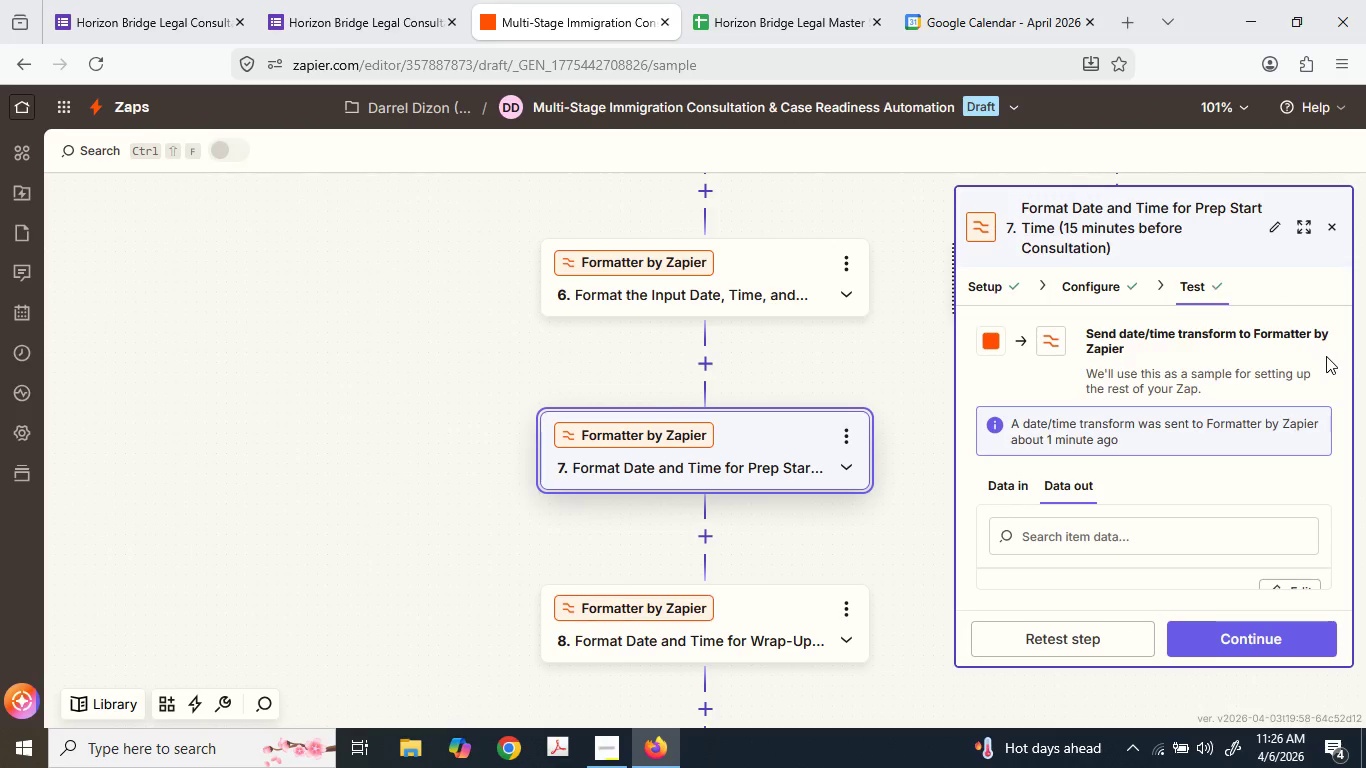 
scroll: coordinate [1272, 556], scroll_direction: down, amount: 7.0
 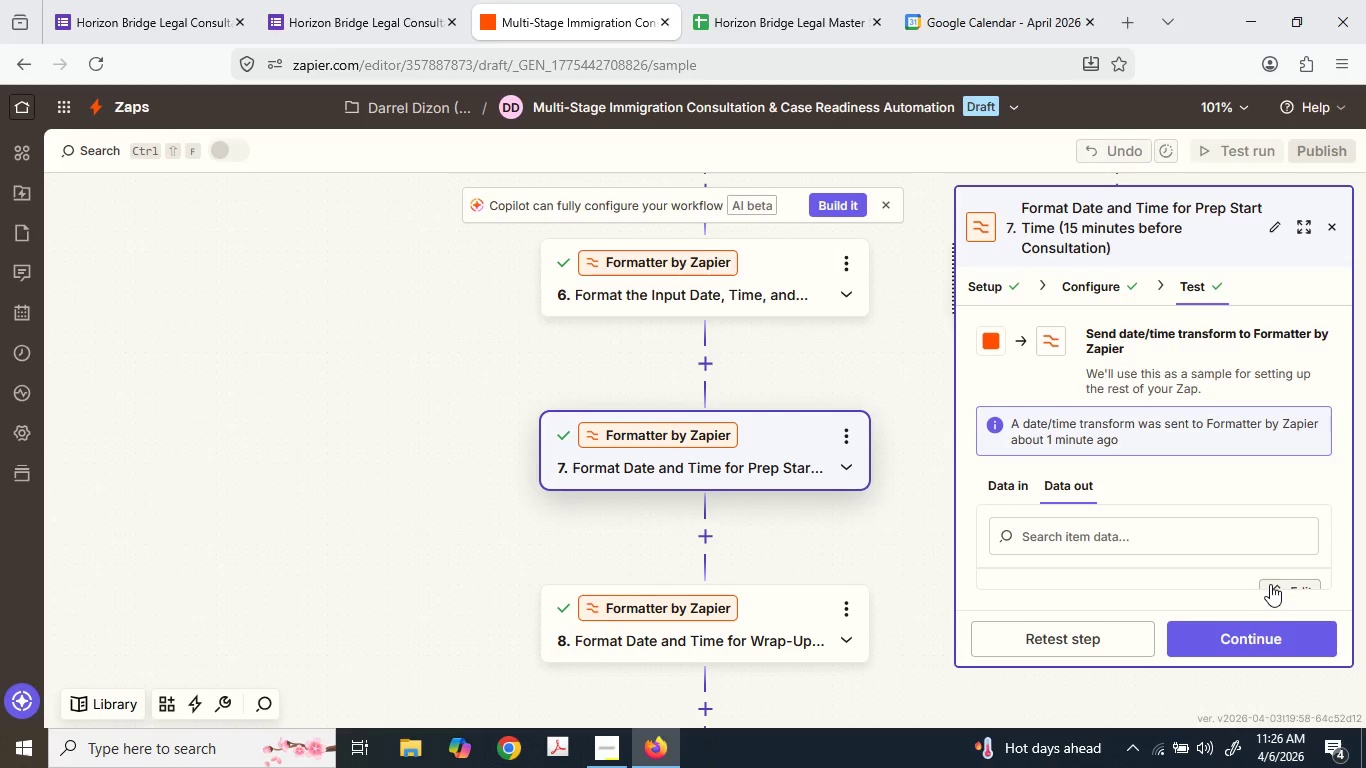 
left_click([1270, 584])
 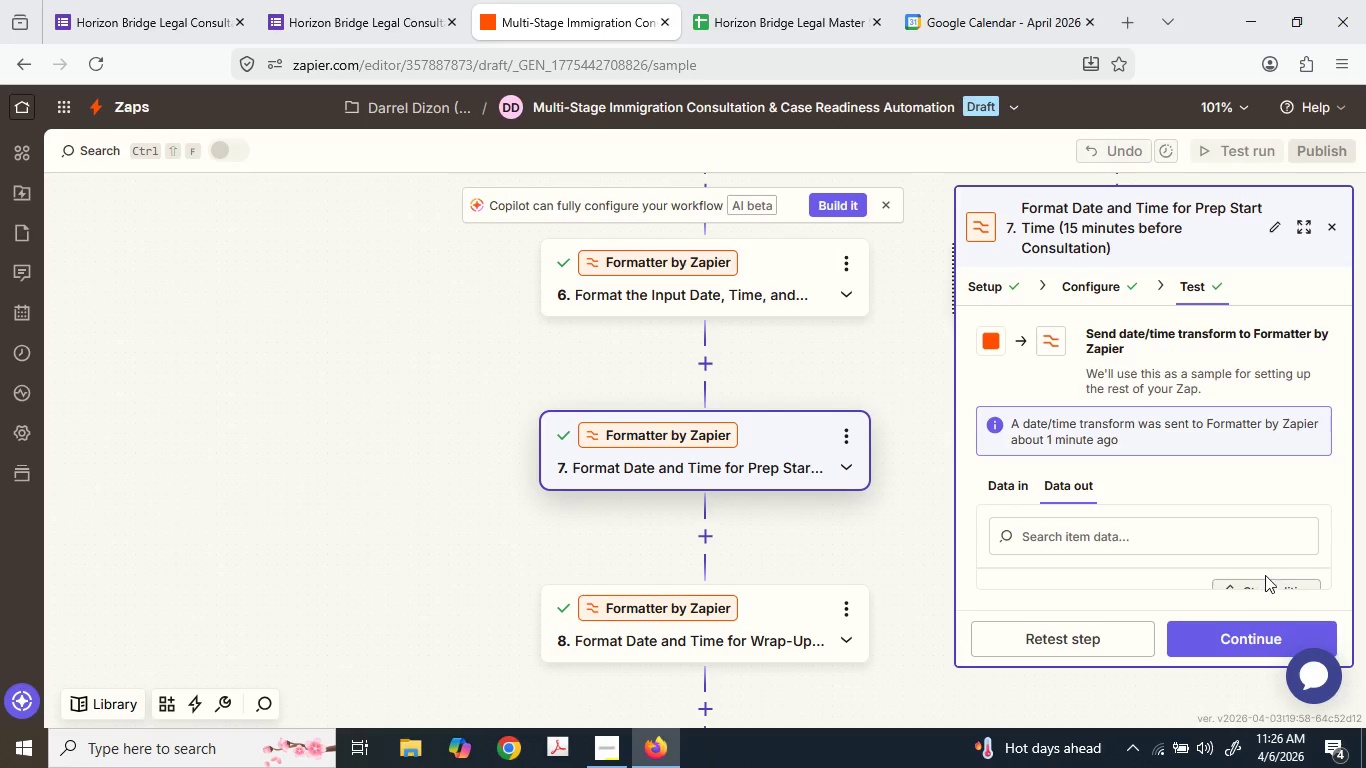 
scroll: coordinate [1236, 566], scroll_direction: down, amount: 1.0
 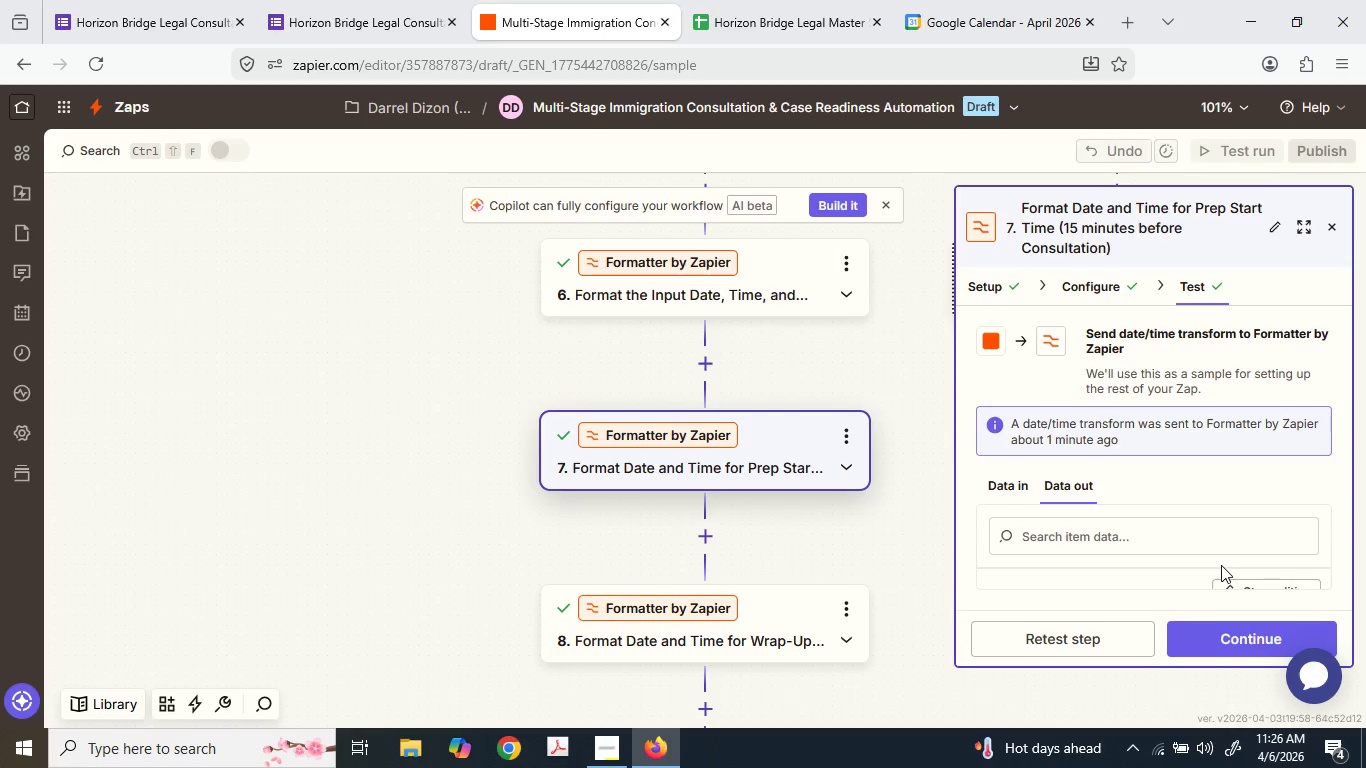 
left_click([1221, 565])
 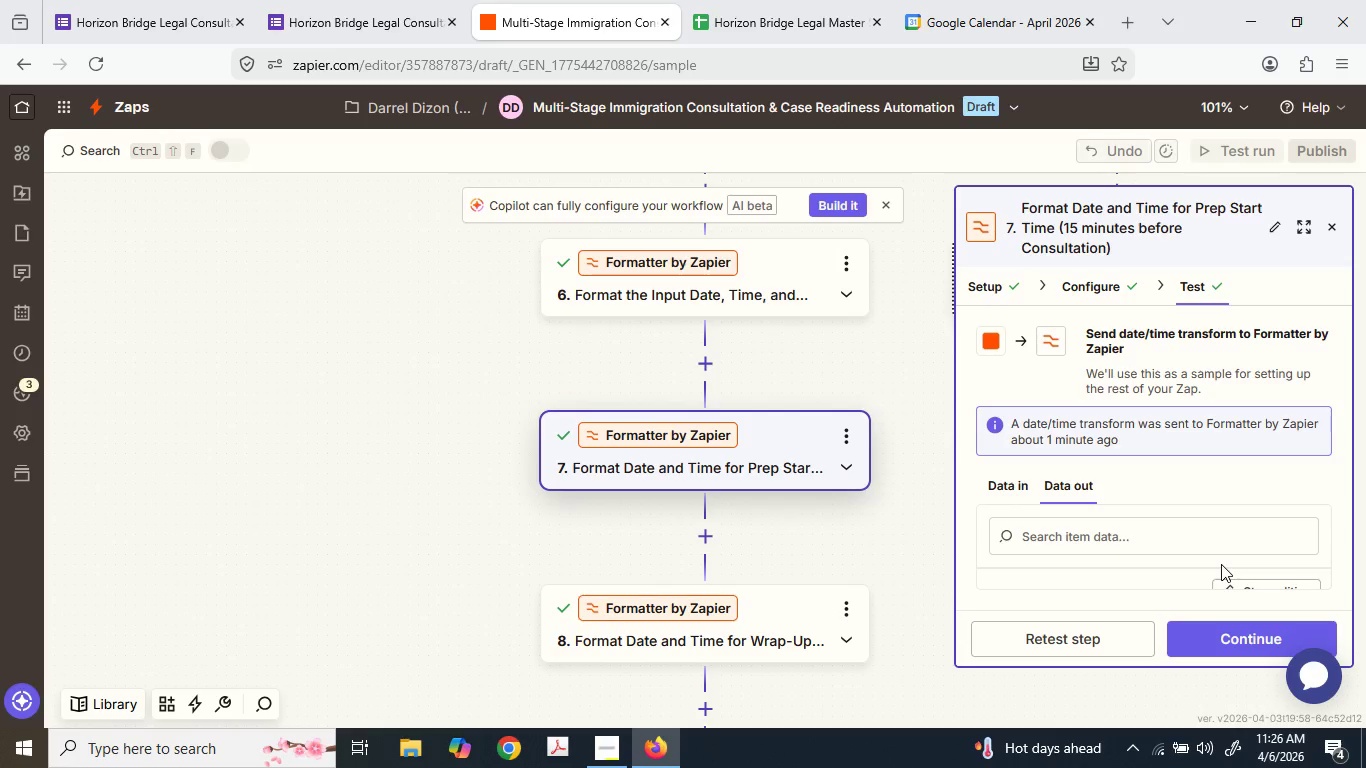 
triple_click([1221, 564])
 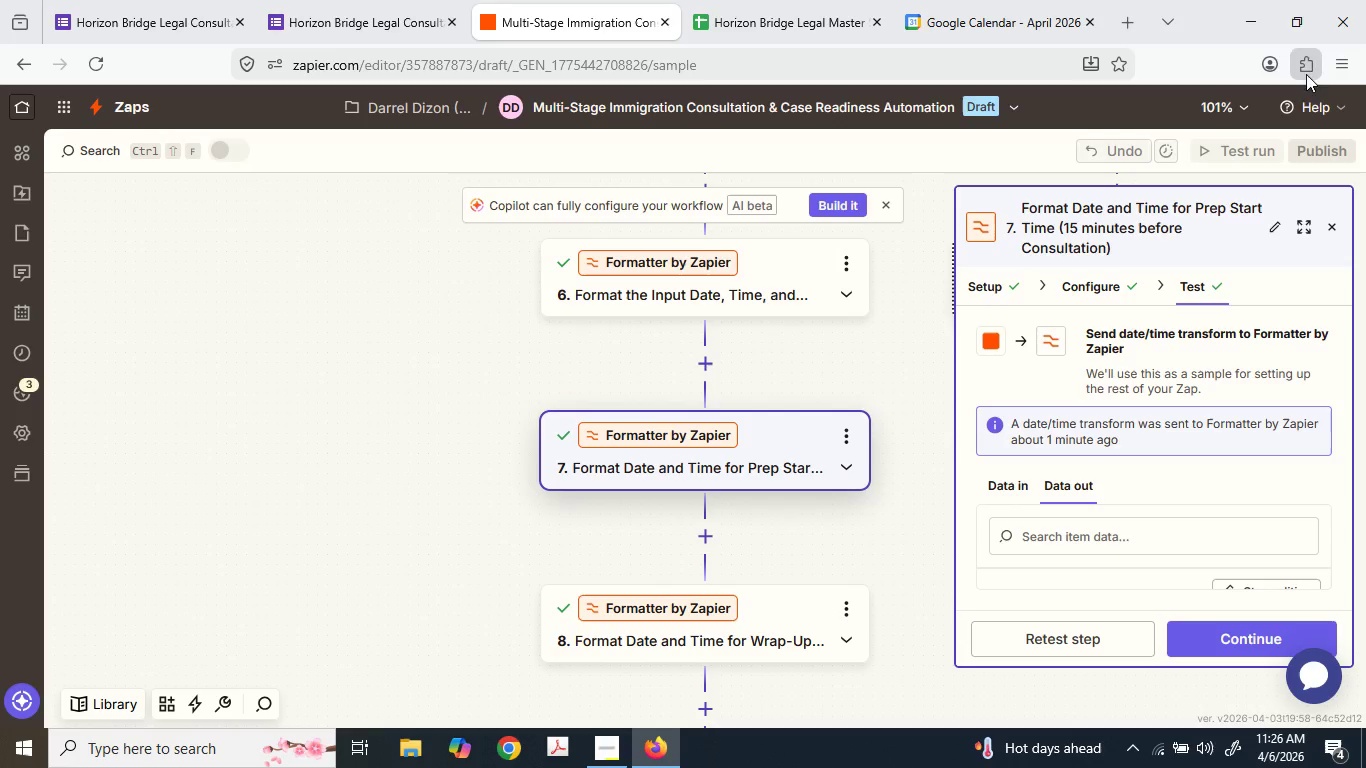 
left_click([1303, 232])
 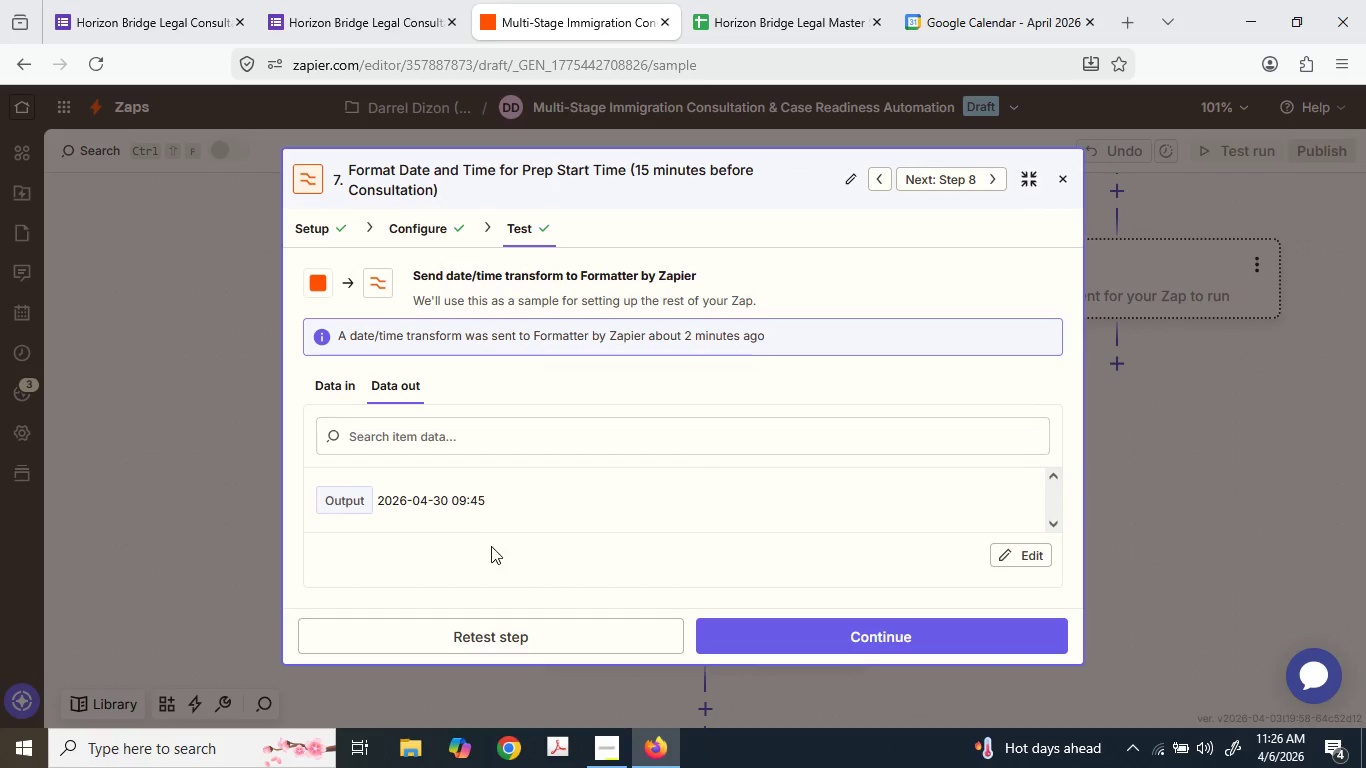 
scroll: coordinate [498, 527], scroll_direction: down, amount: 3.0
 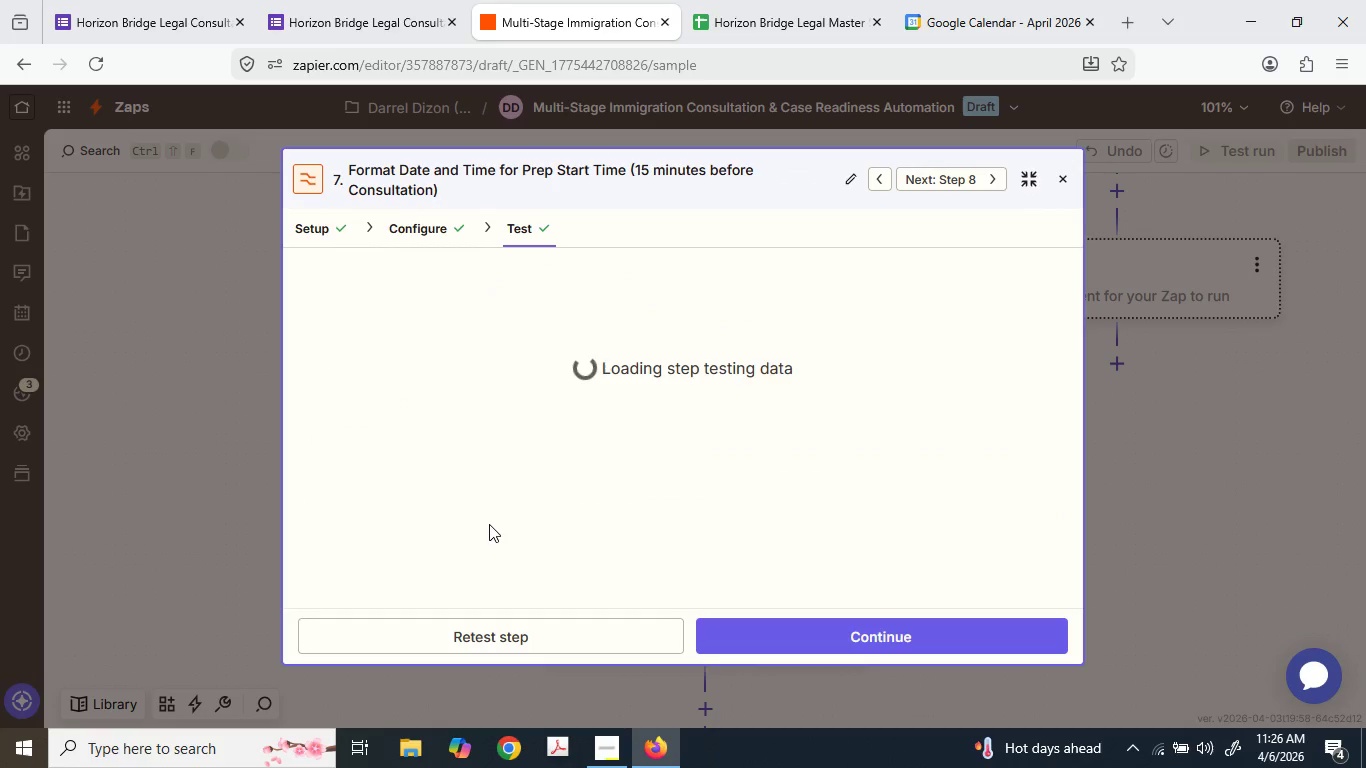 
mouse_move([489, 514])
 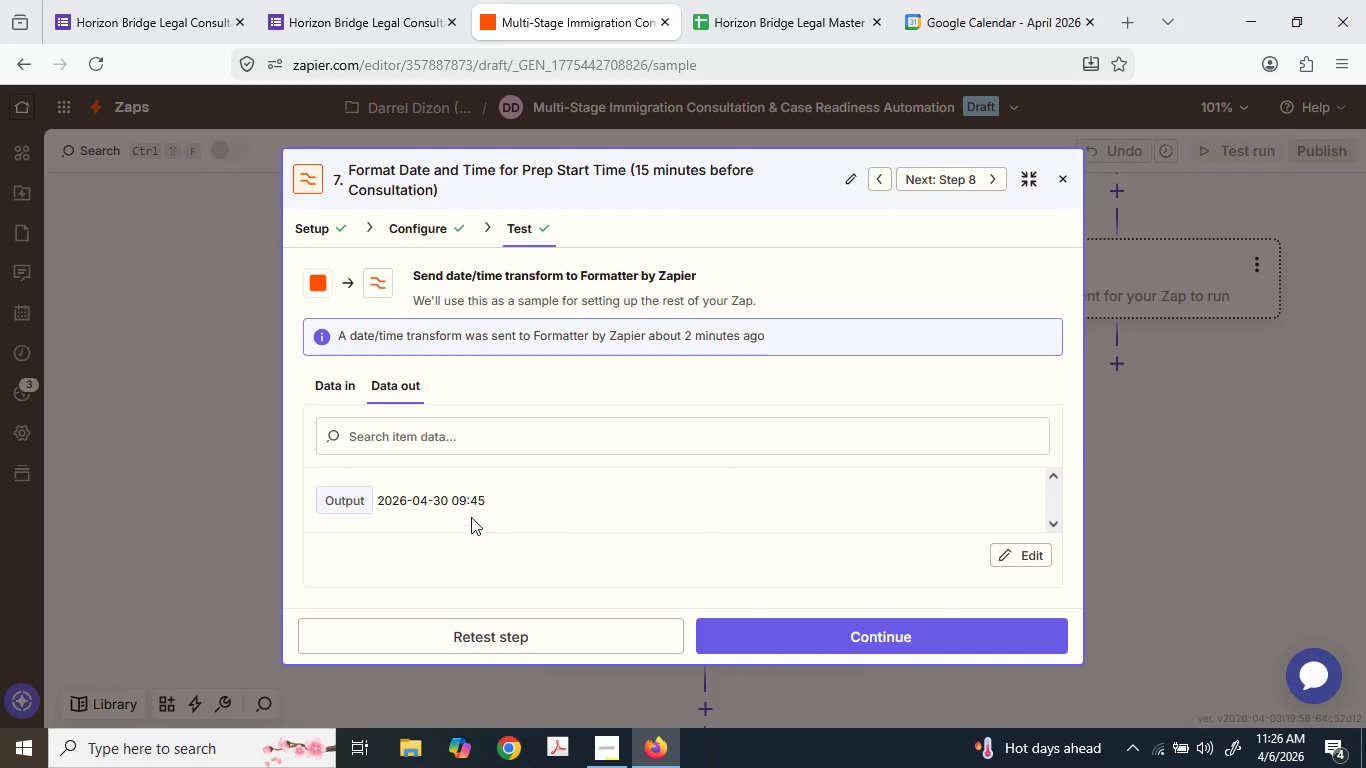 
scroll: coordinate [475, 512], scroll_direction: up, amount: 2.0
 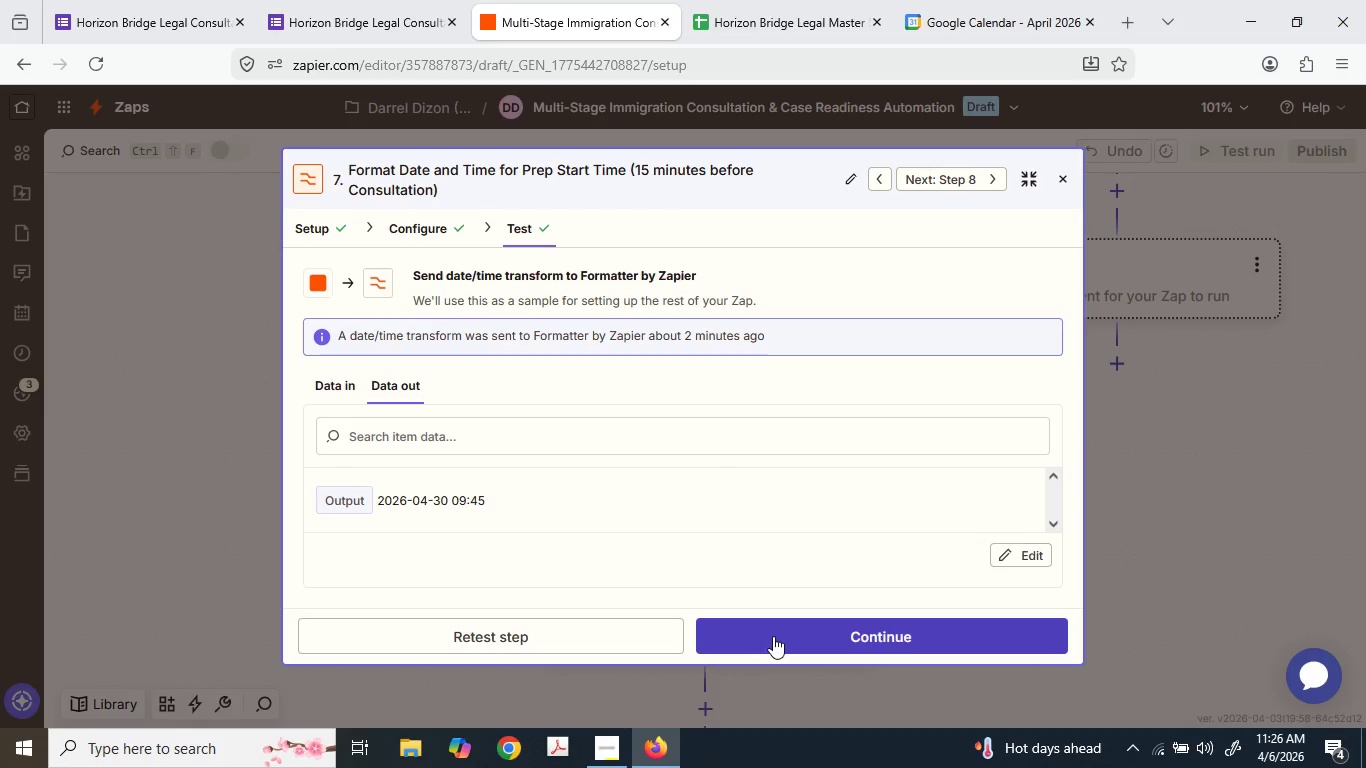 
left_click([773, 636])
 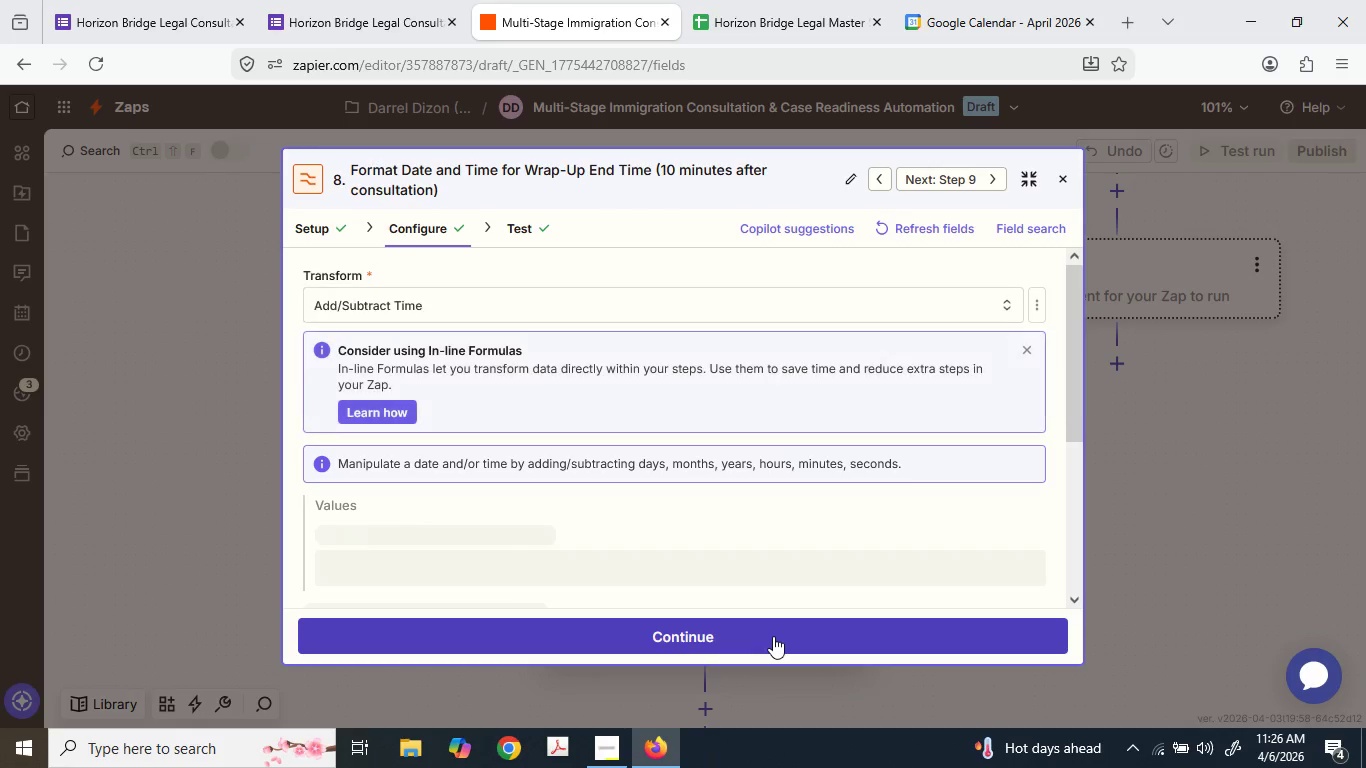 
scroll: coordinate [771, 587], scroll_direction: down, amount: 4.0
 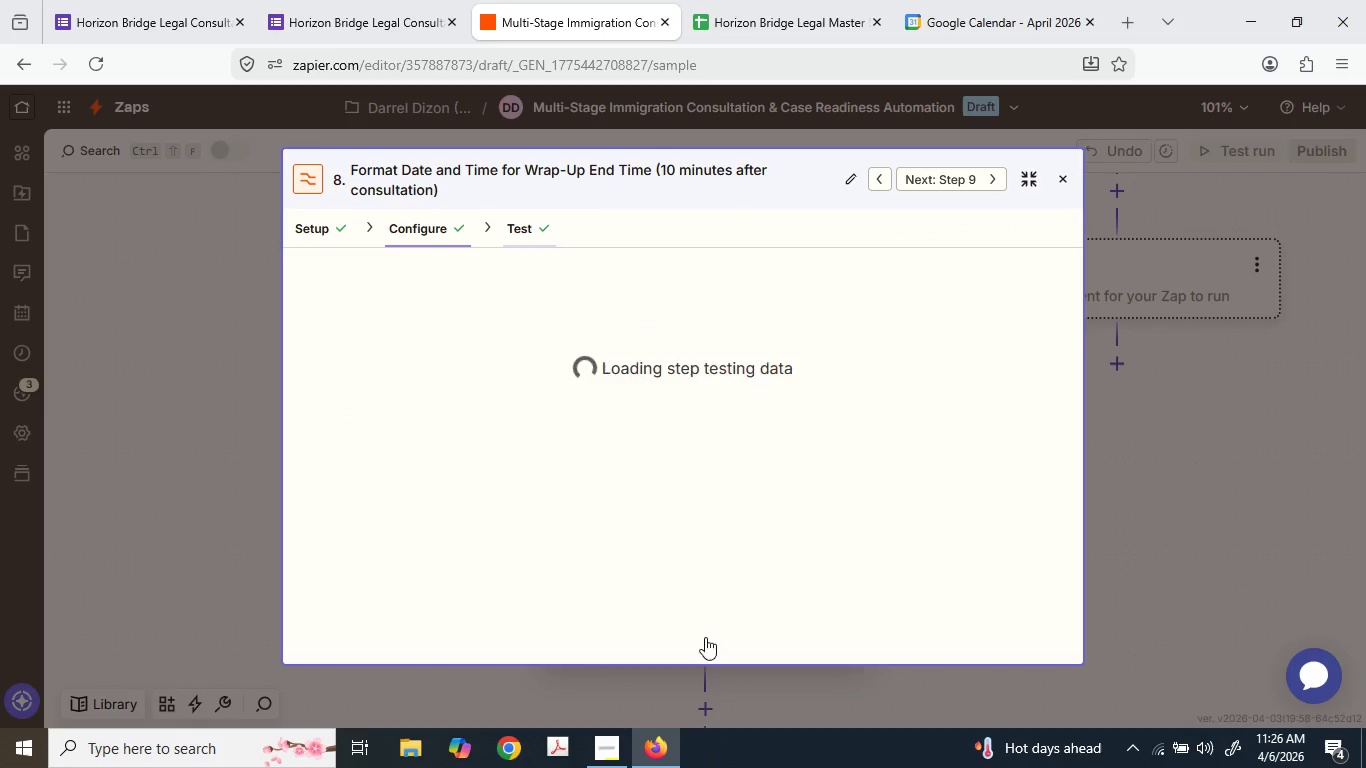 
left_click([767, 652])
 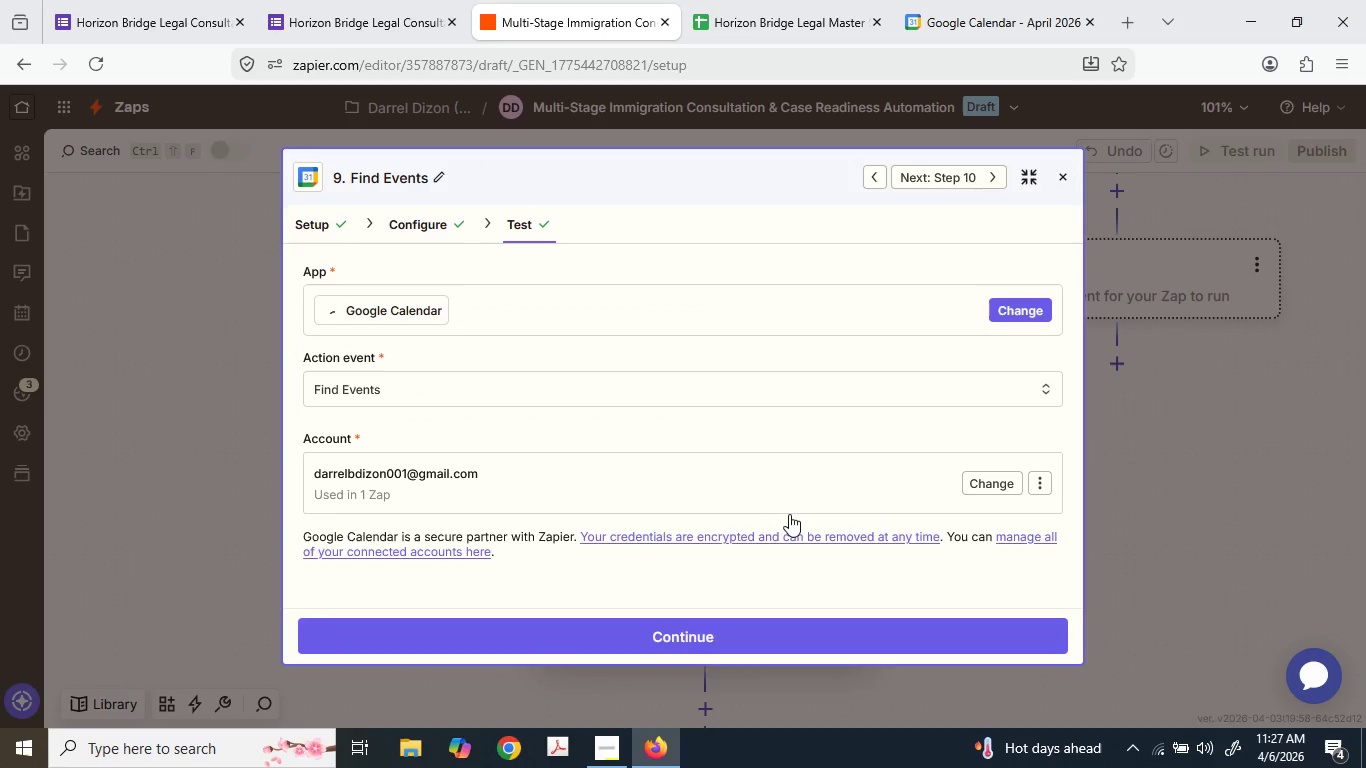 
scroll: coordinate [789, 514], scroll_direction: down, amount: 1.0
 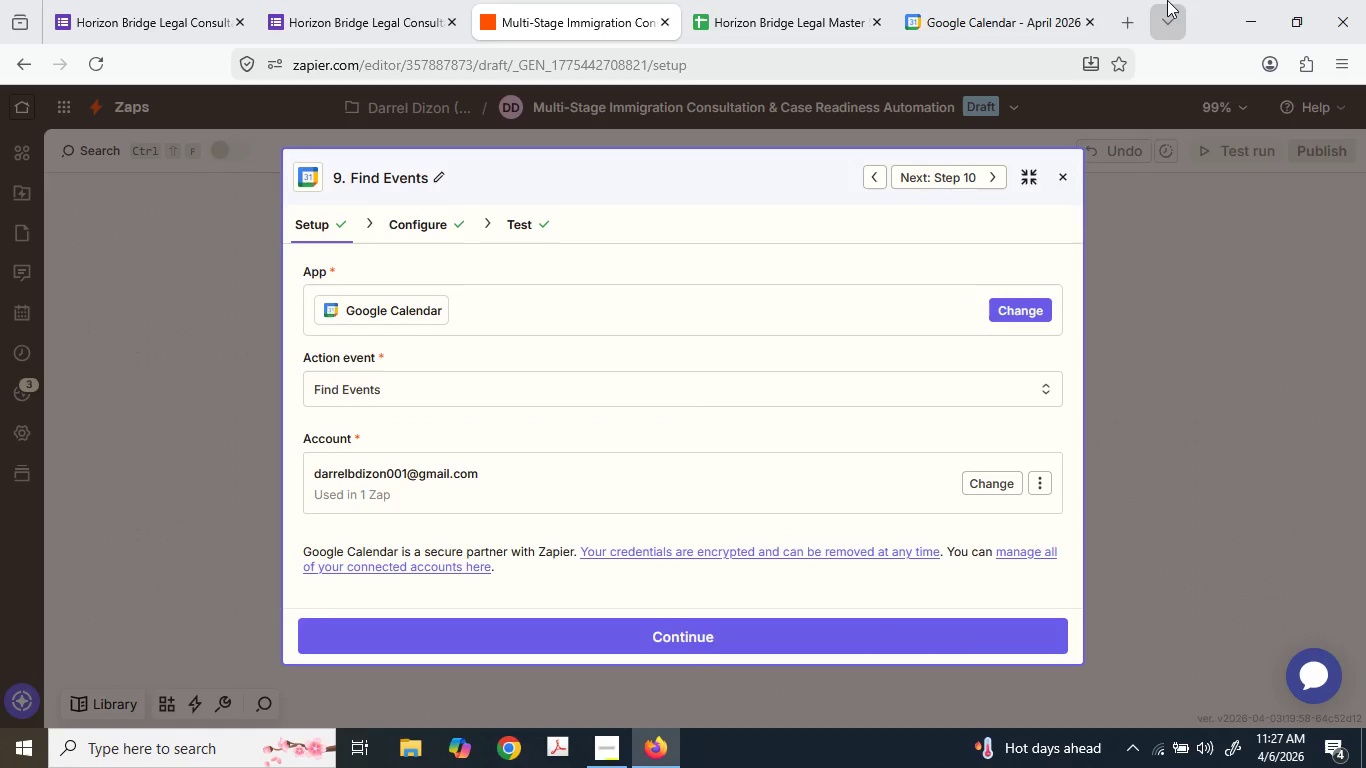 
left_click([1034, 0])
 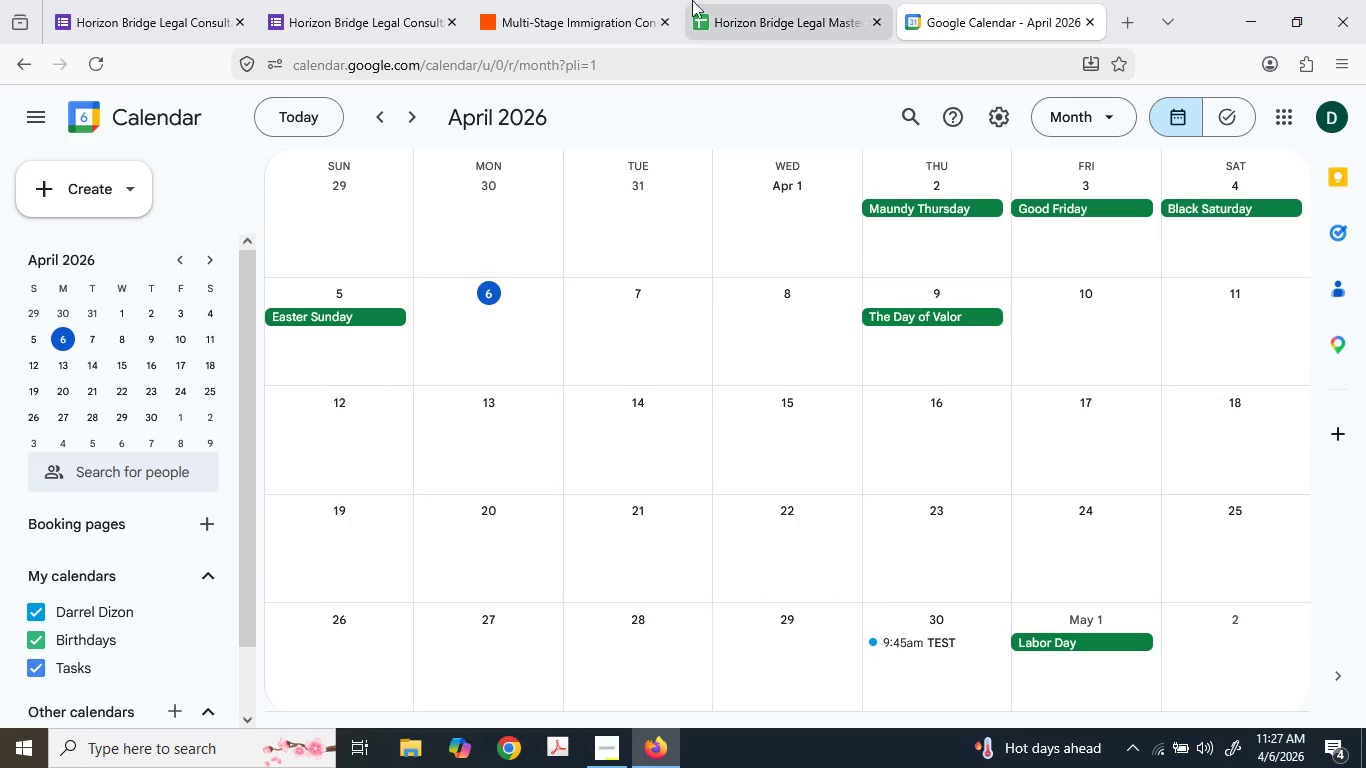 
left_click([571, 0])
 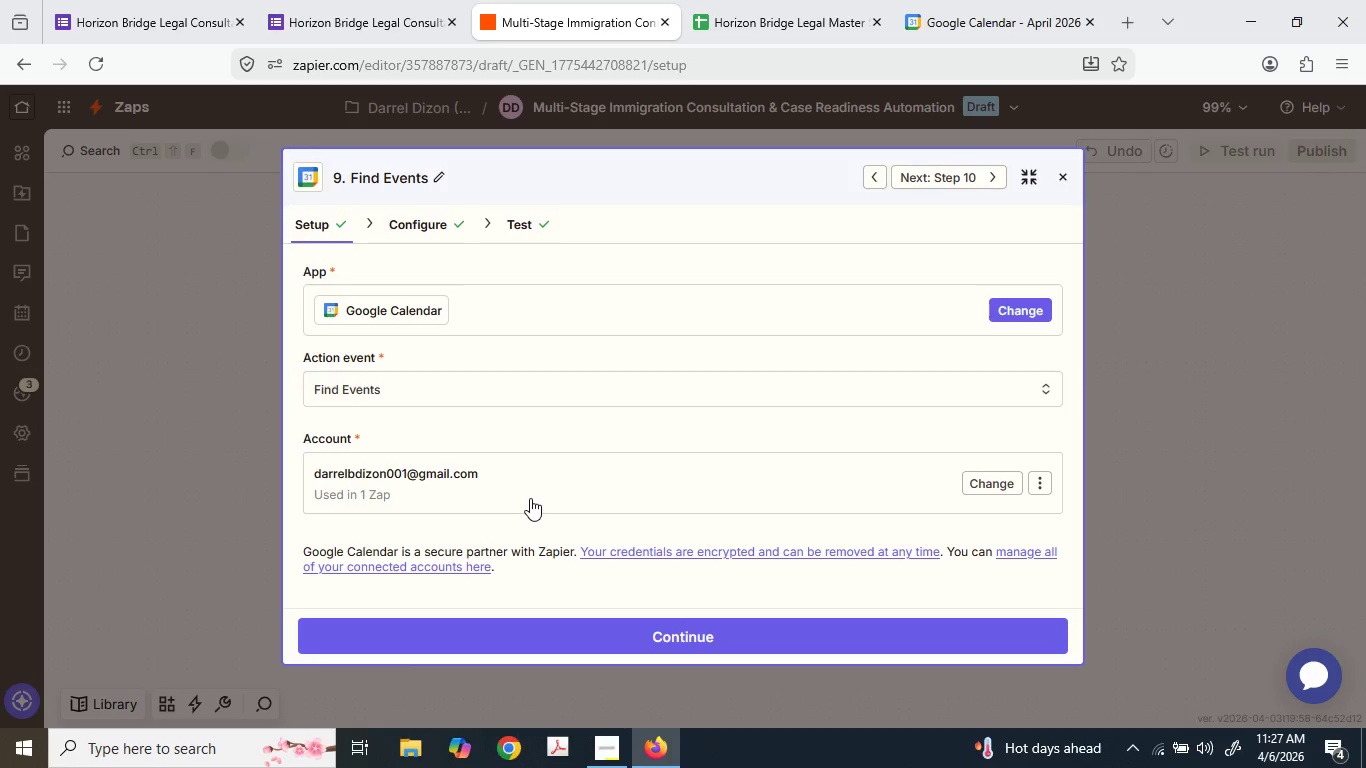 
scroll: coordinate [531, 492], scroll_direction: down, amount: 2.0
 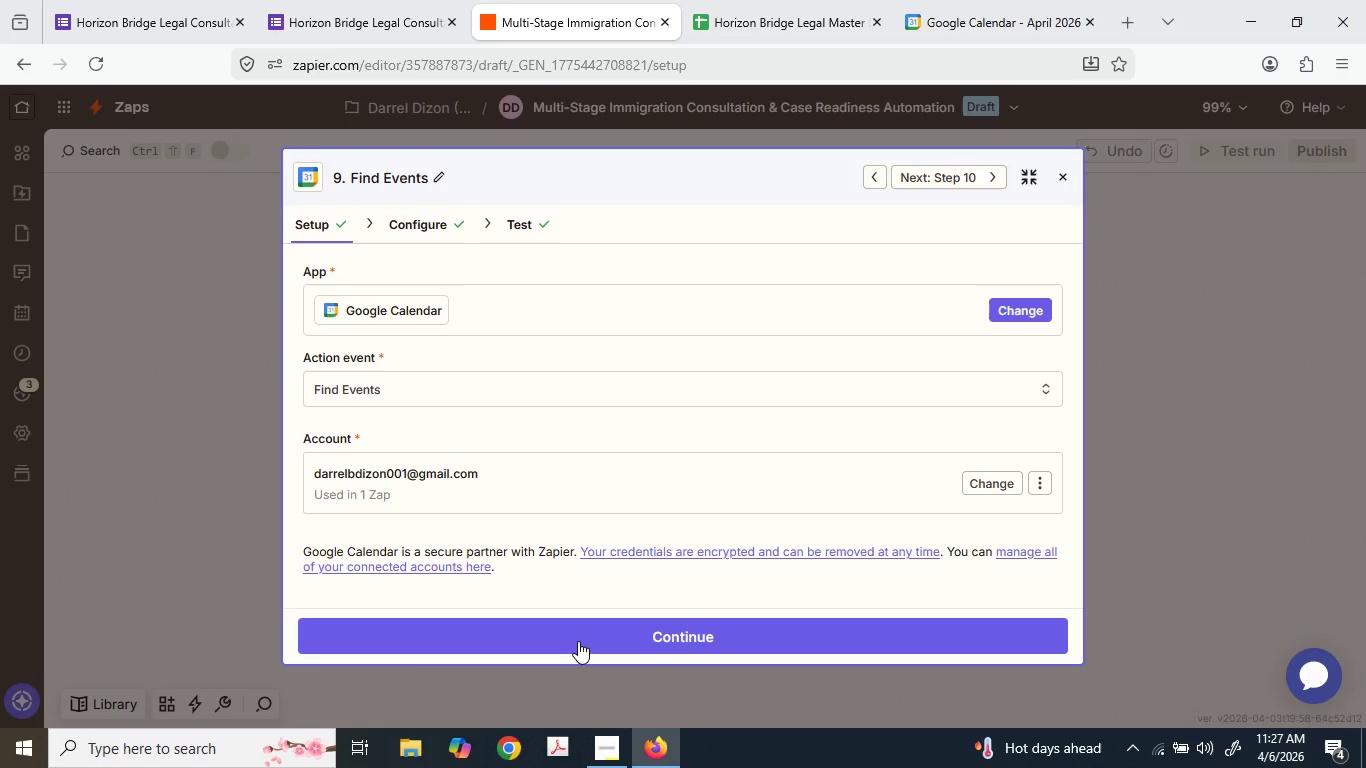 
left_click([578, 641])
 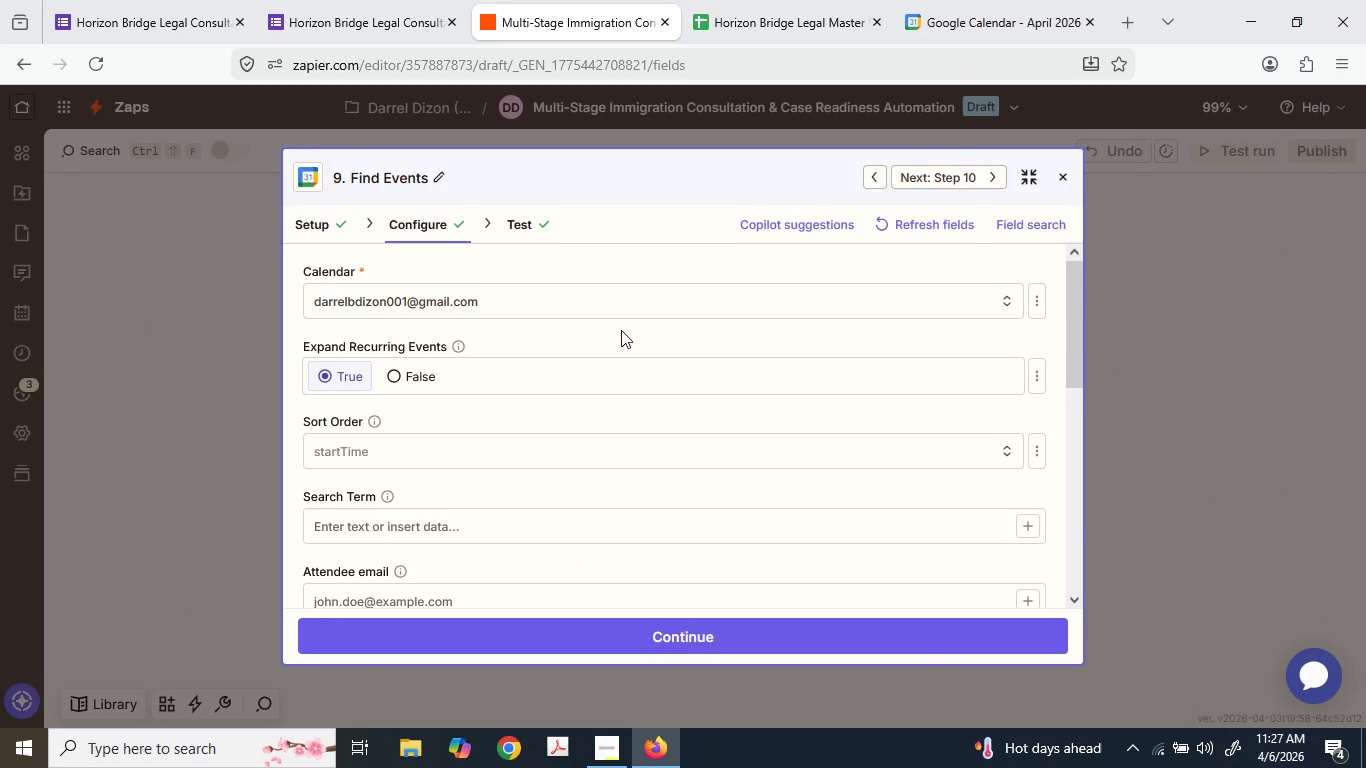 
scroll: coordinate [614, 413], scroll_direction: down, amount: 5.0
 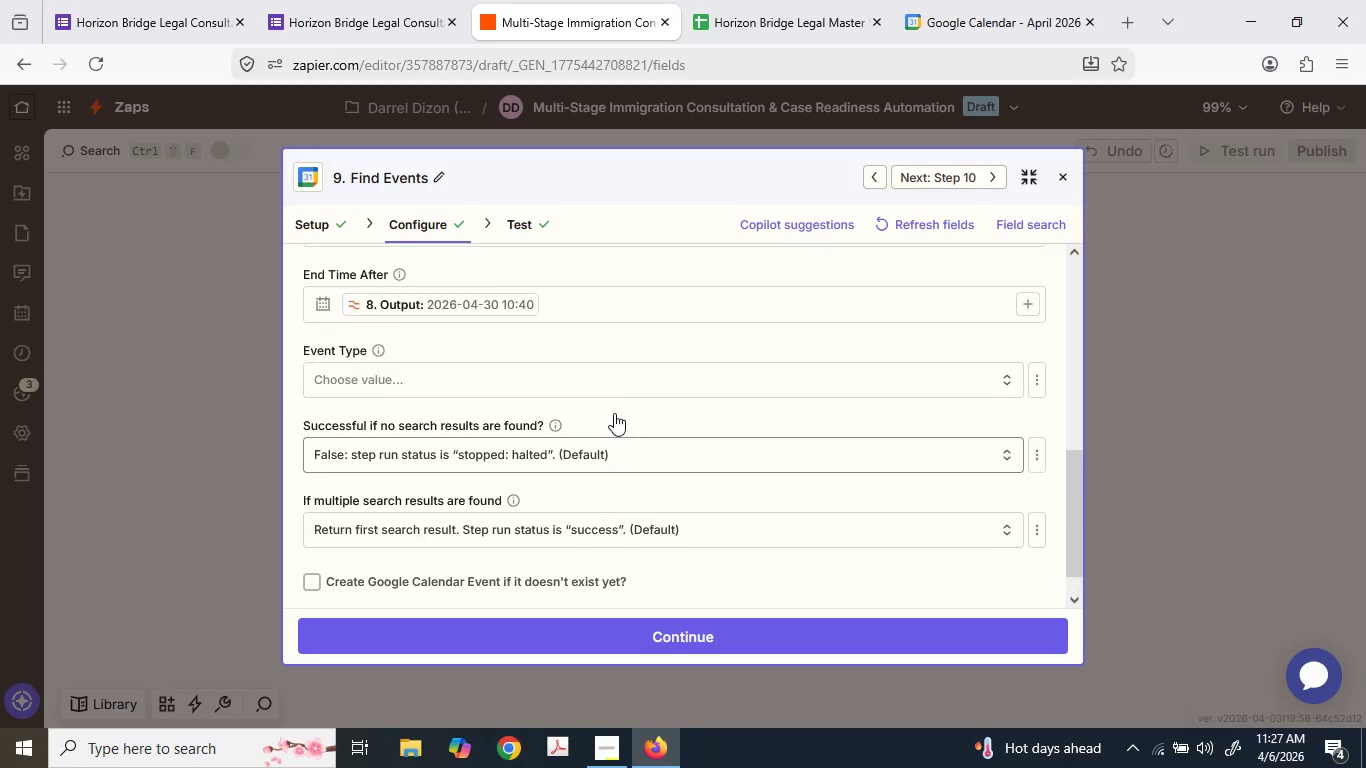 
scroll: coordinate [614, 413], scroll_direction: up, amount: 2.0
 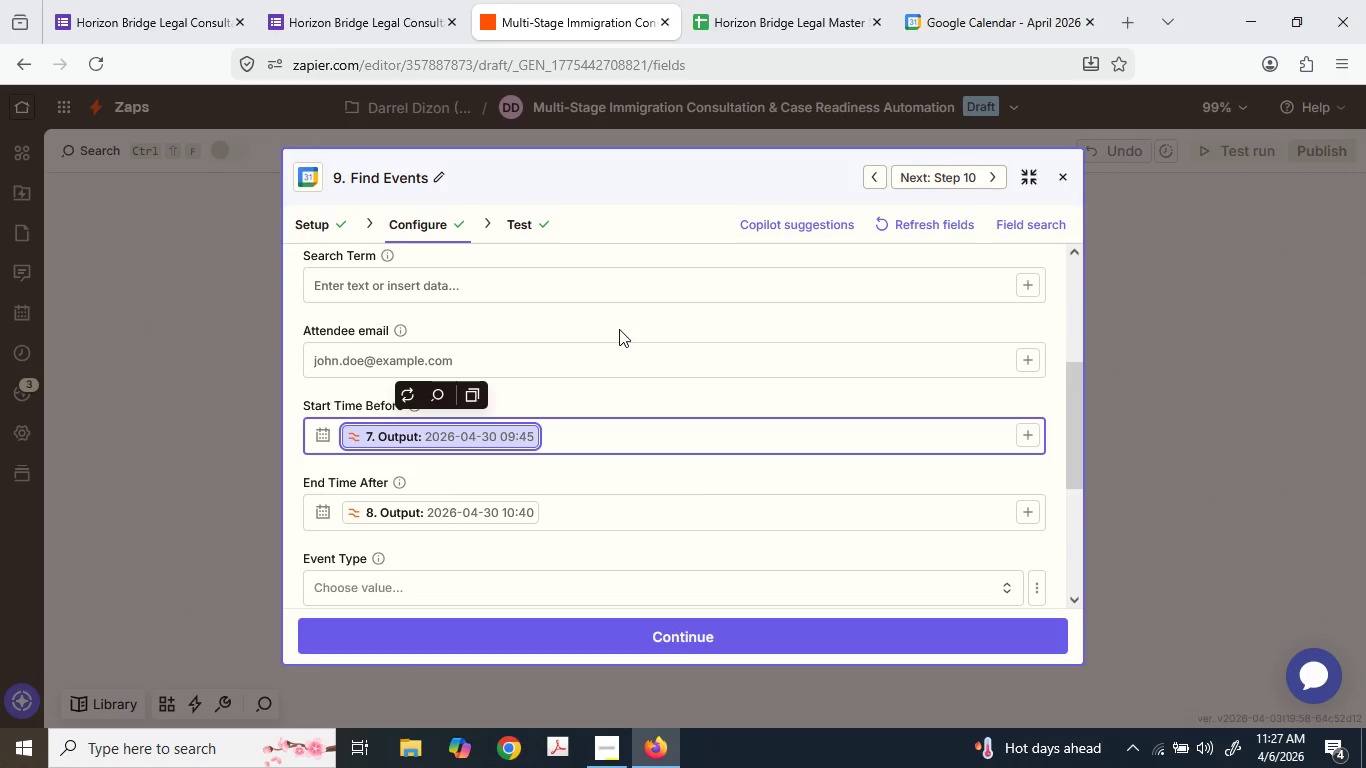 
scroll: coordinate [592, 421], scroll_direction: down, amount: 2.0
 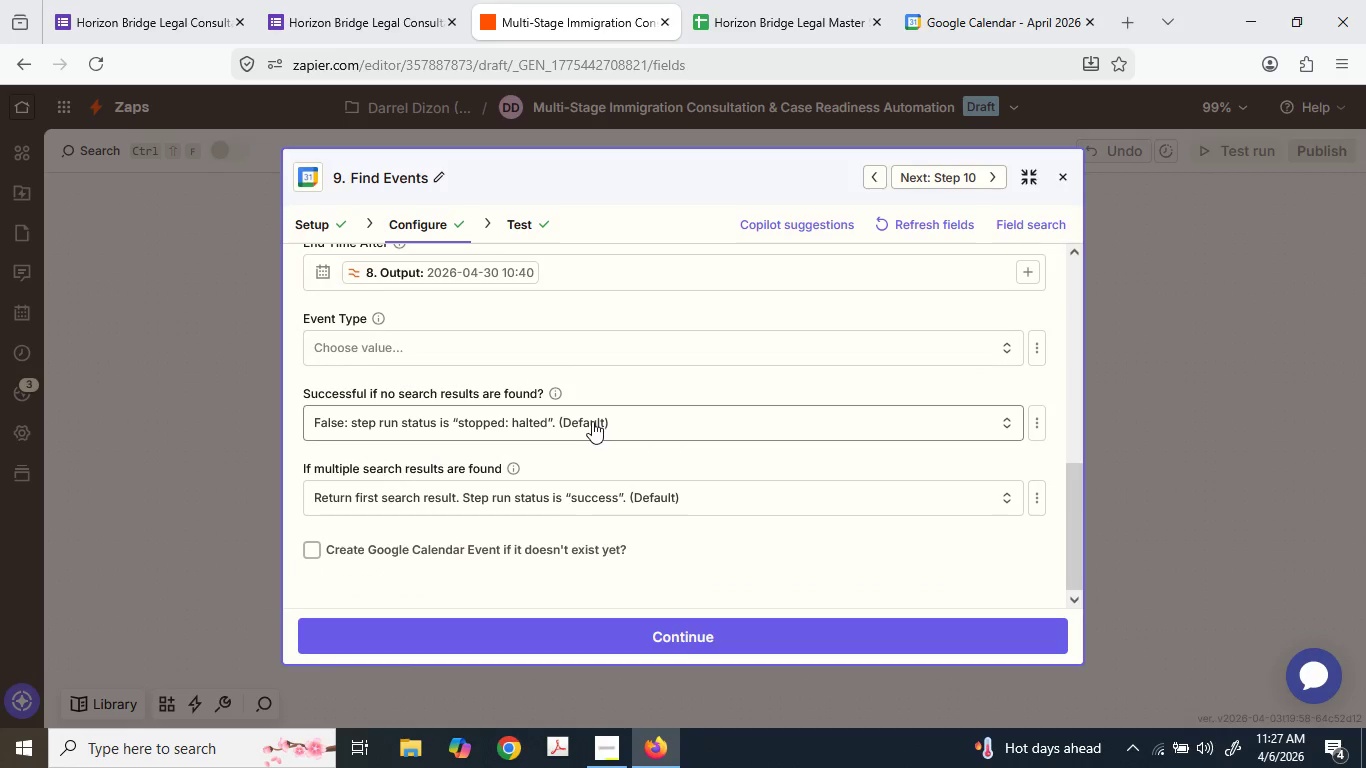 
mouse_move([574, 611])
 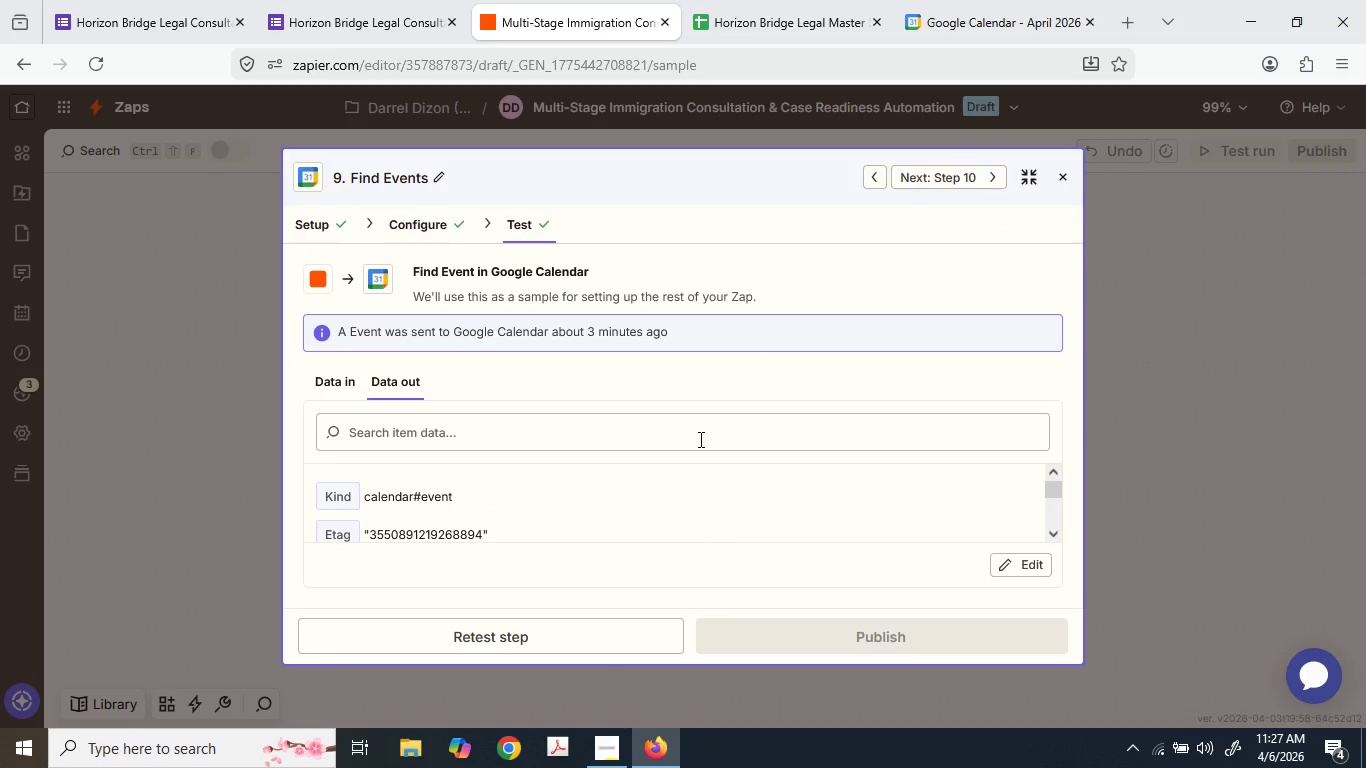 
wait(8.29)
 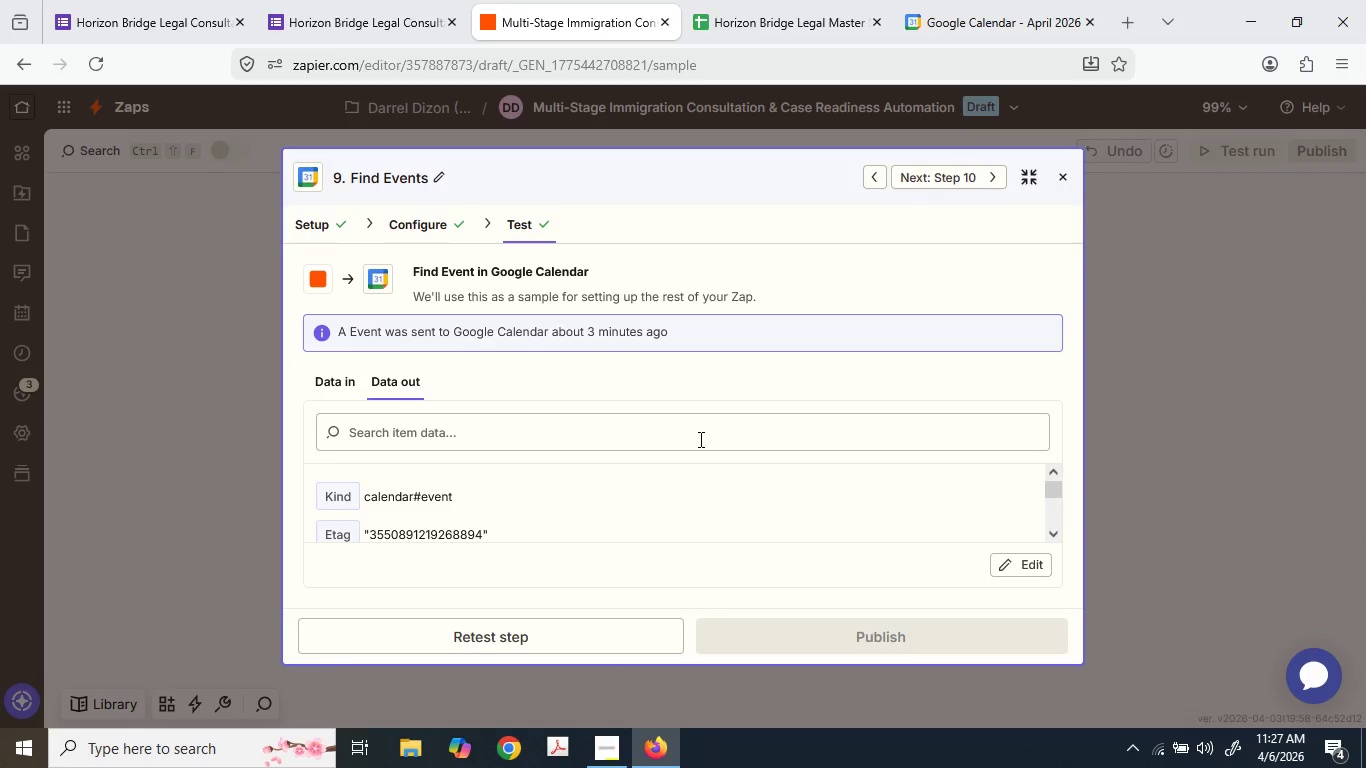 
left_click([544, 638])
 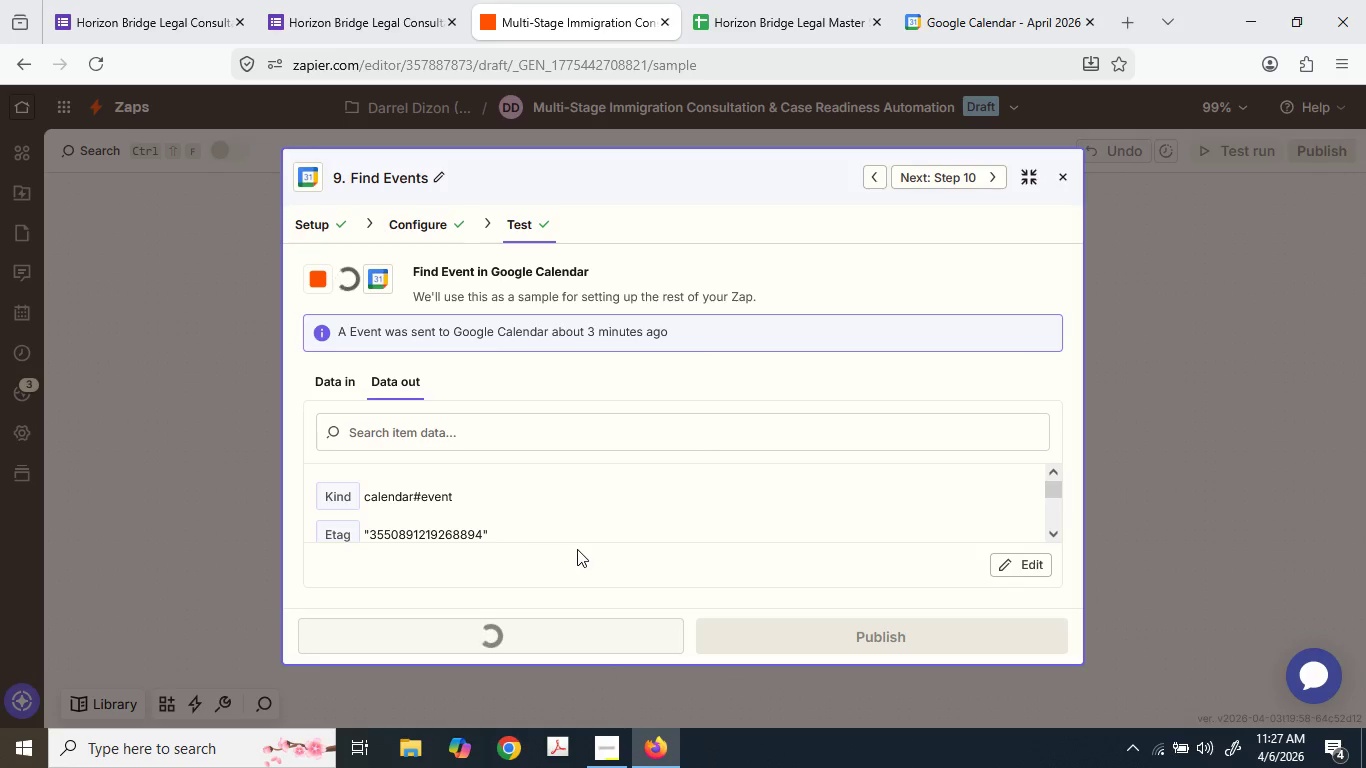 
scroll: coordinate [584, 504], scroll_direction: down, amount: 2.0
 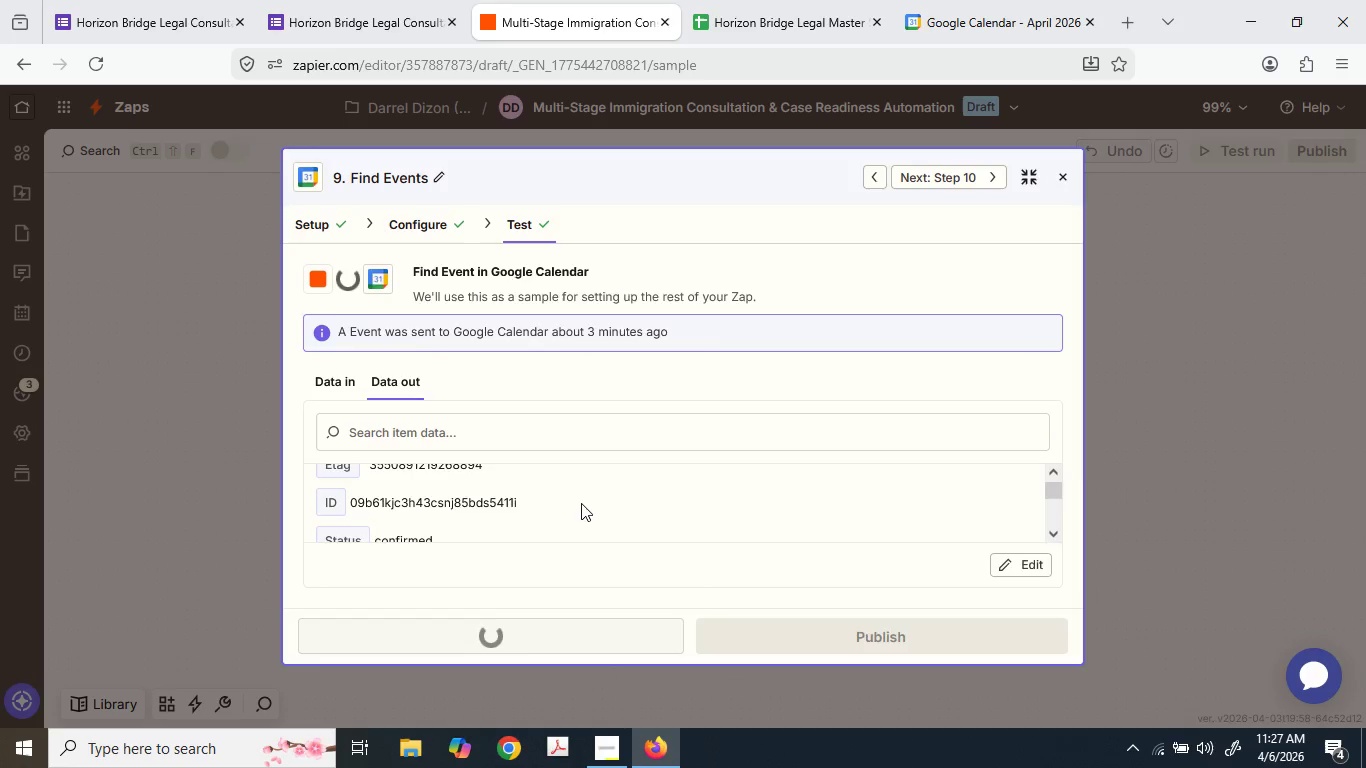 
scroll: coordinate [581, 502], scroll_direction: none, amount: 0.0
 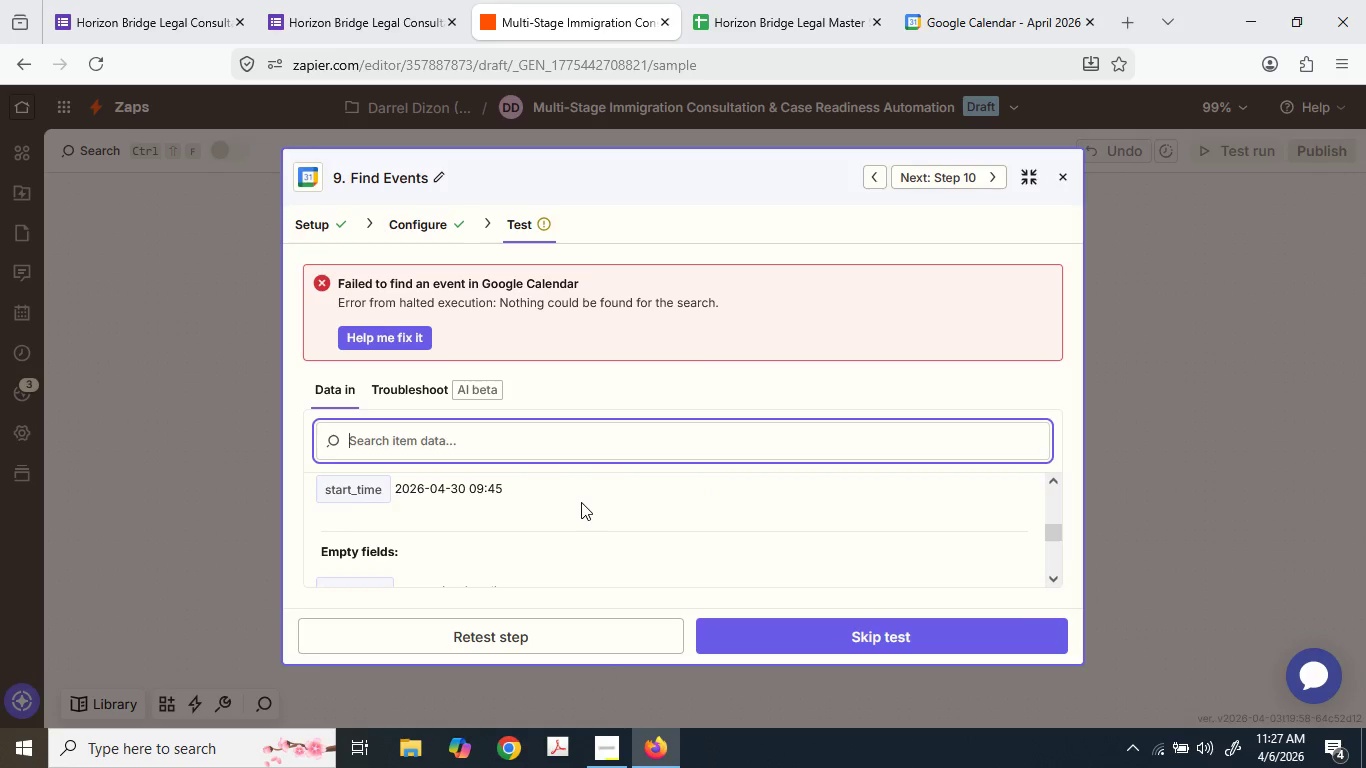 
scroll: coordinate [581, 502], scroll_direction: up, amount: 2.0
 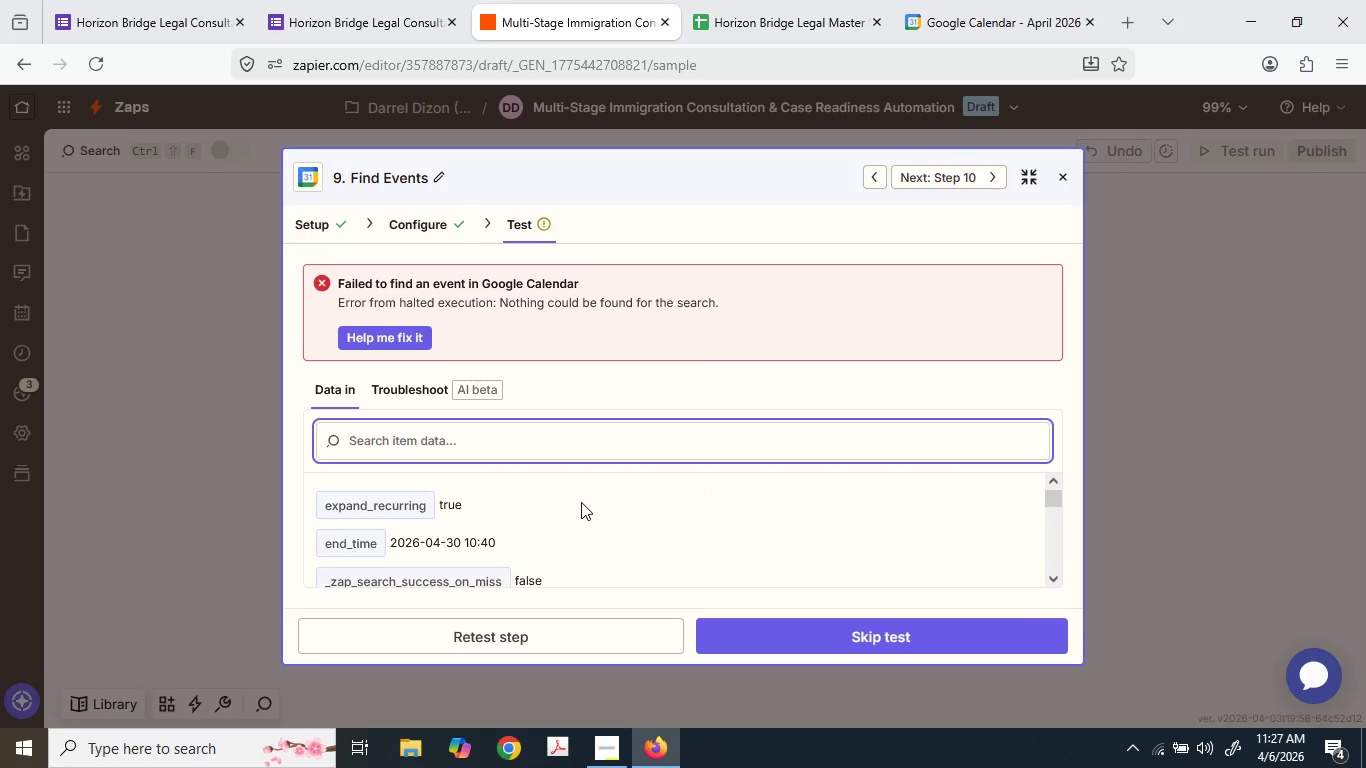 
scroll: coordinate [581, 502], scroll_direction: down, amount: 1.0
 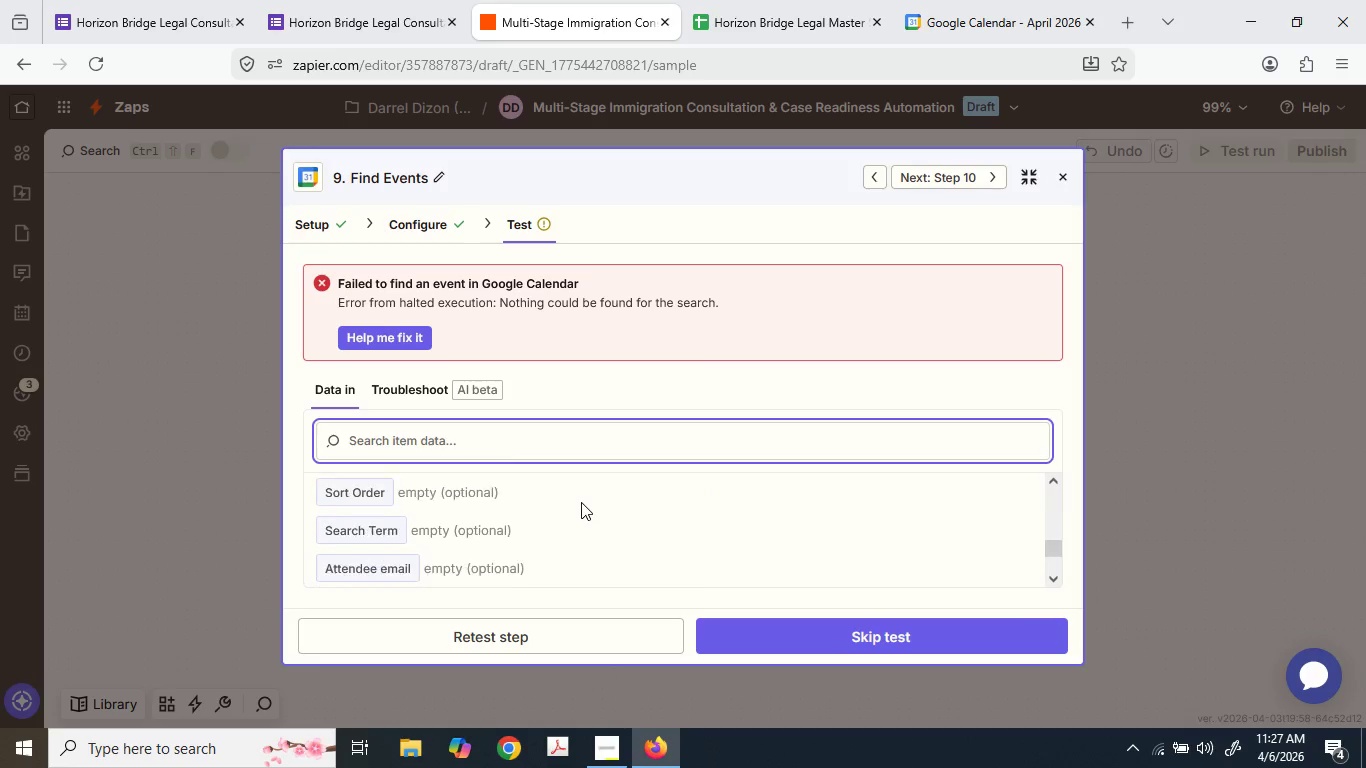 
scroll: coordinate [576, 503], scroll_direction: none, amount: 0.0
 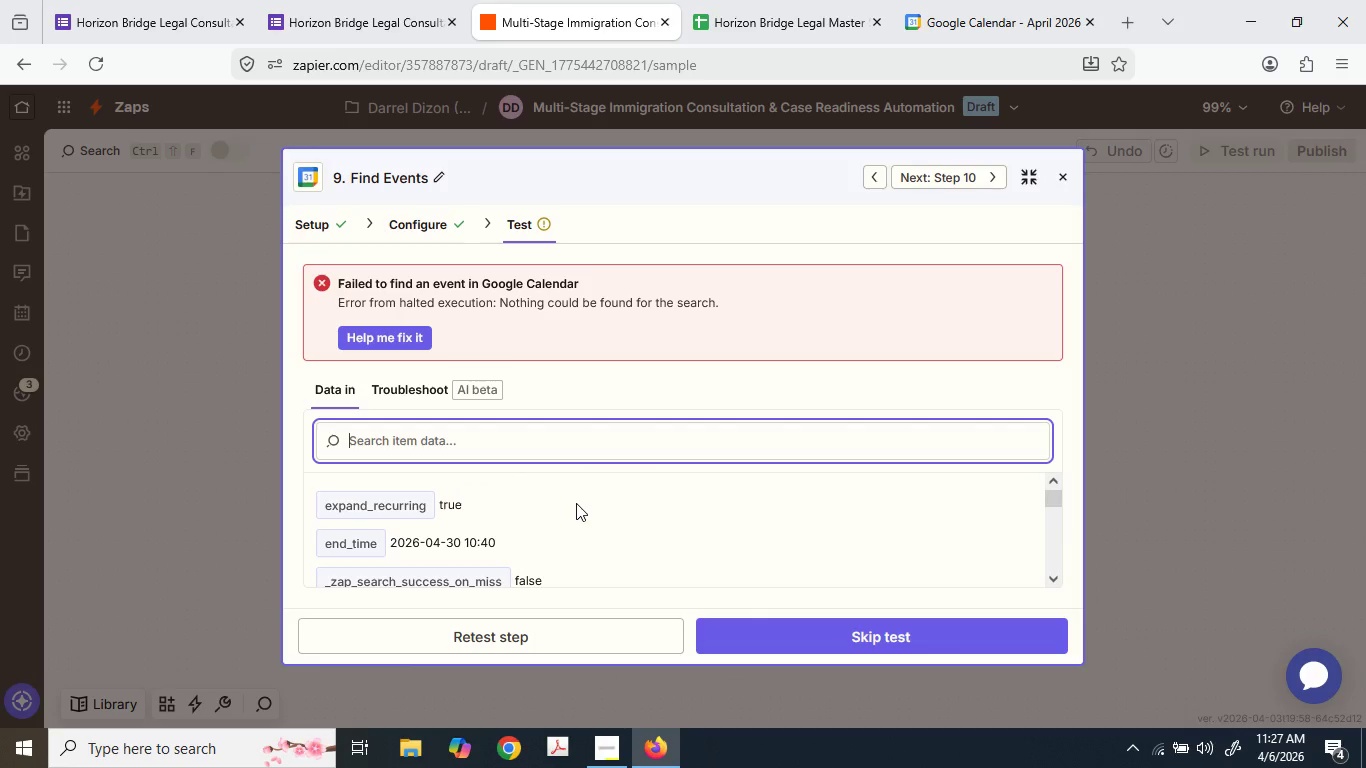 
scroll: coordinate [576, 503], scroll_direction: down, amount: 1.0
 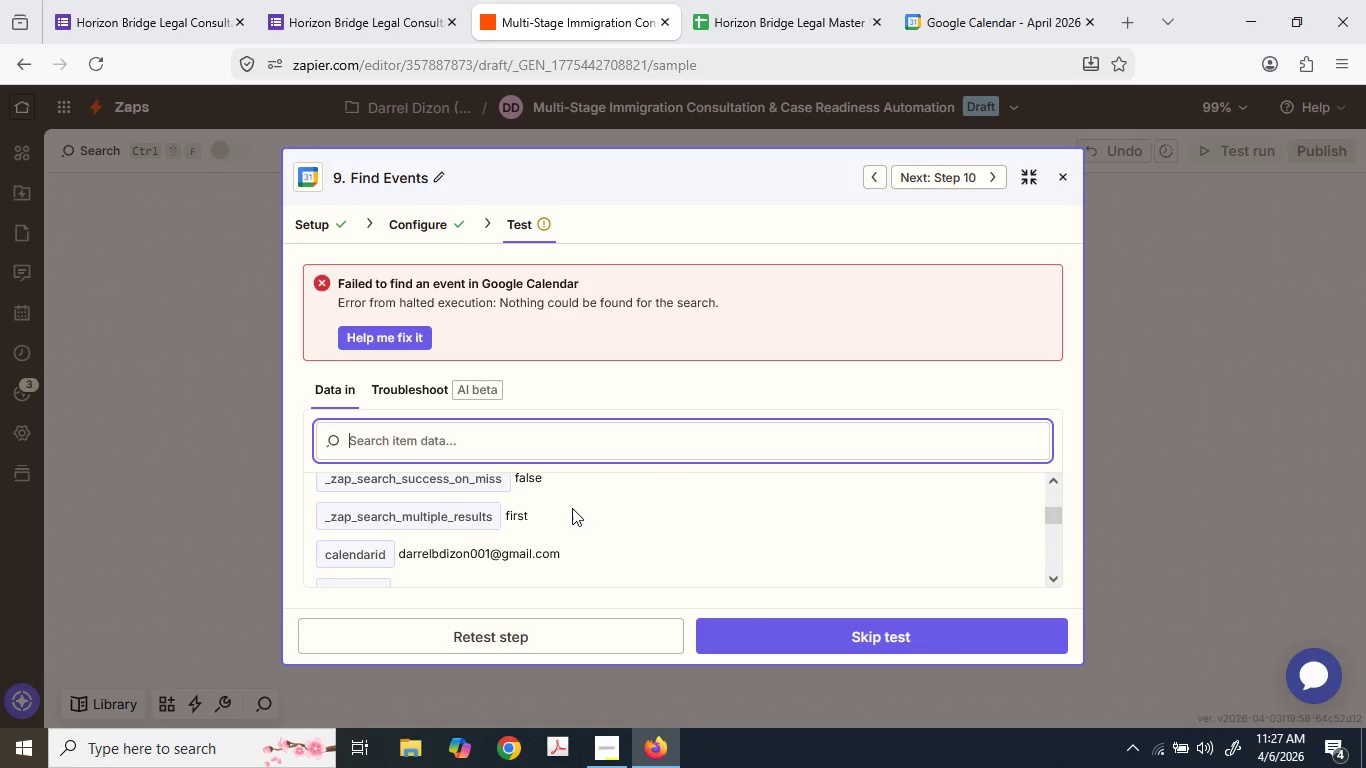 
scroll: coordinate [572, 511], scroll_direction: up, amount: 1.0
 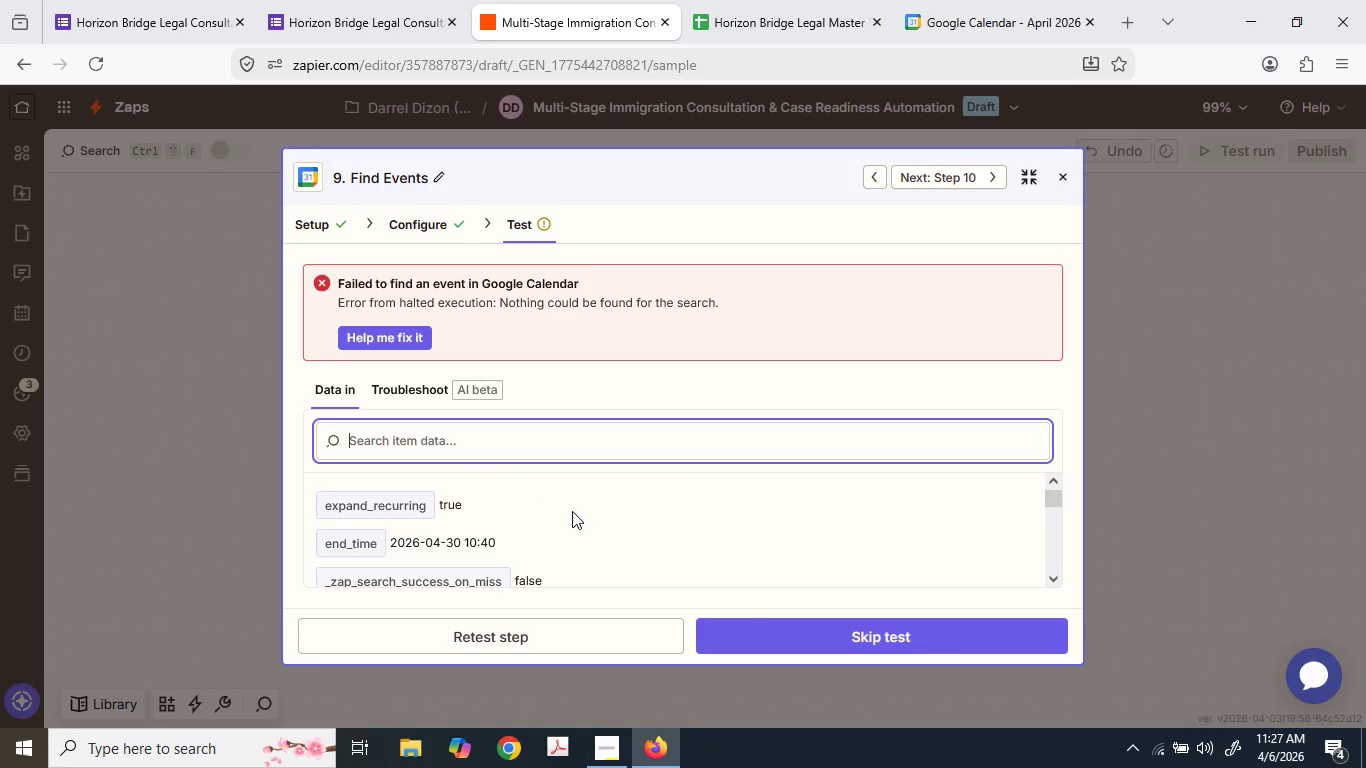 
scroll: coordinate [574, 506], scroll_direction: none, amount: 0.0
 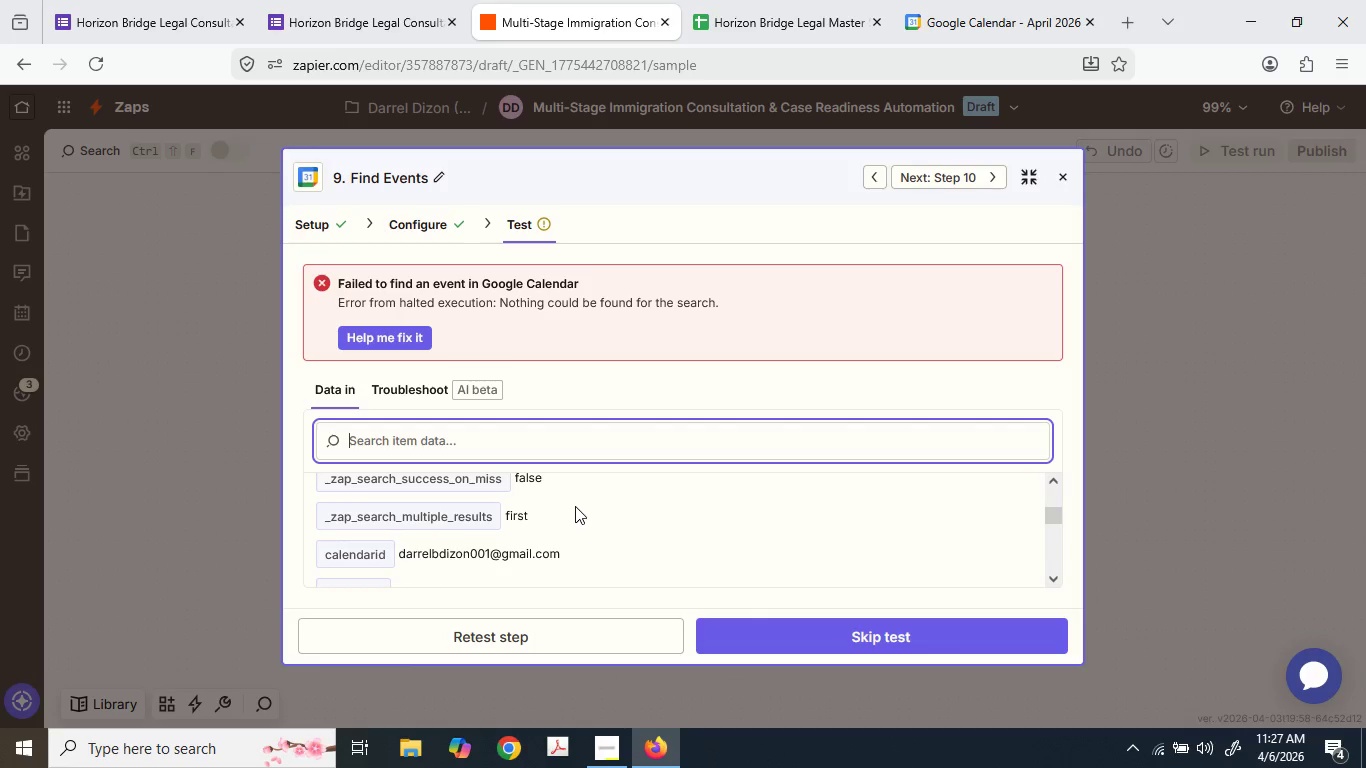 
scroll: coordinate [575, 506], scroll_direction: up, amount: 1.0
 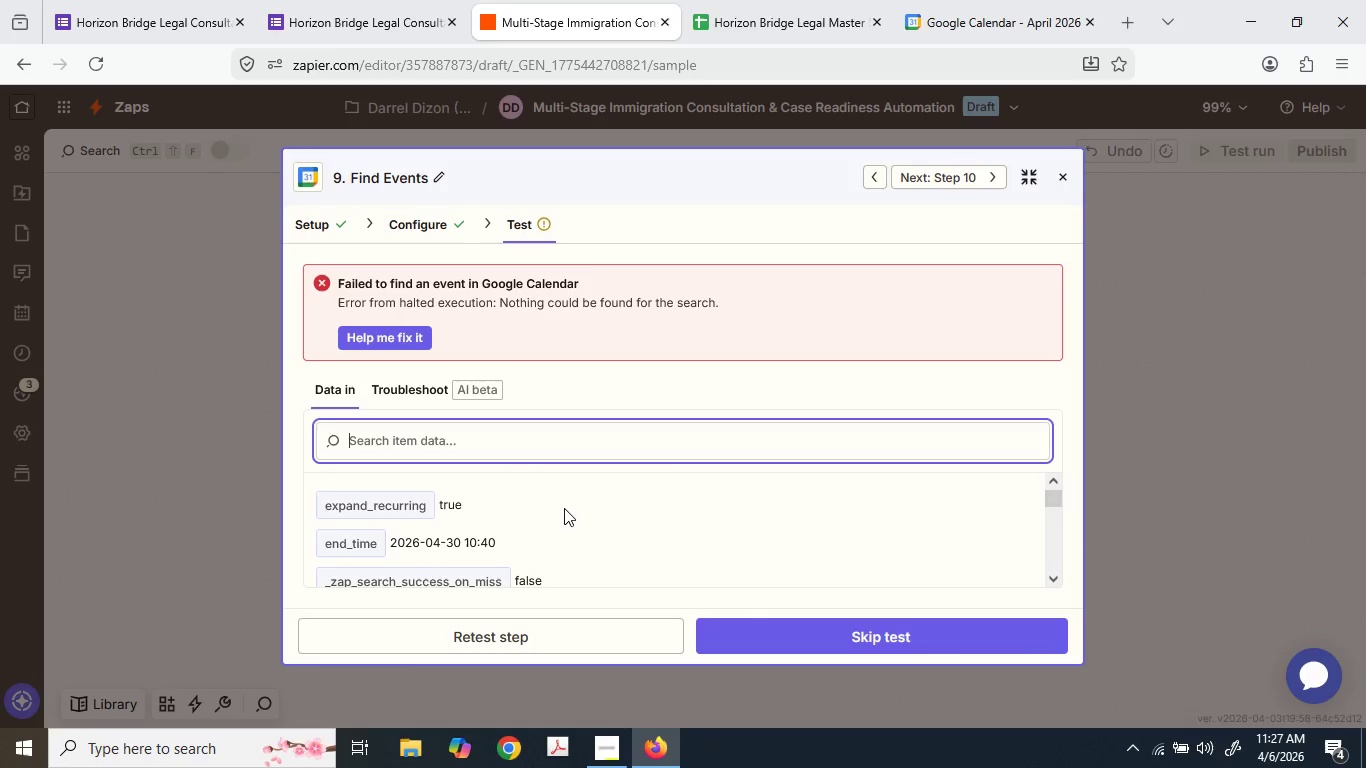 
scroll: coordinate [564, 510], scroll_direction: down, amount: 2.0
 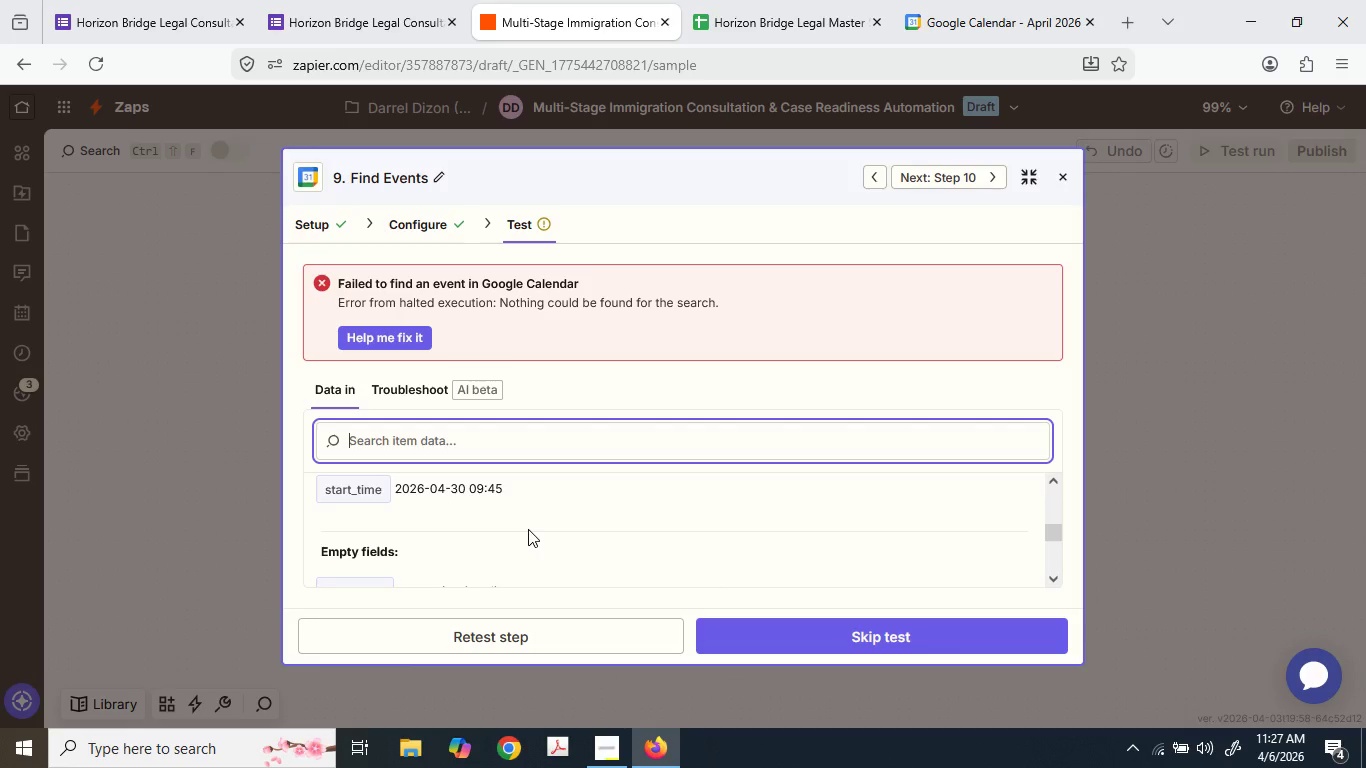 
left_click([1090, 0])
 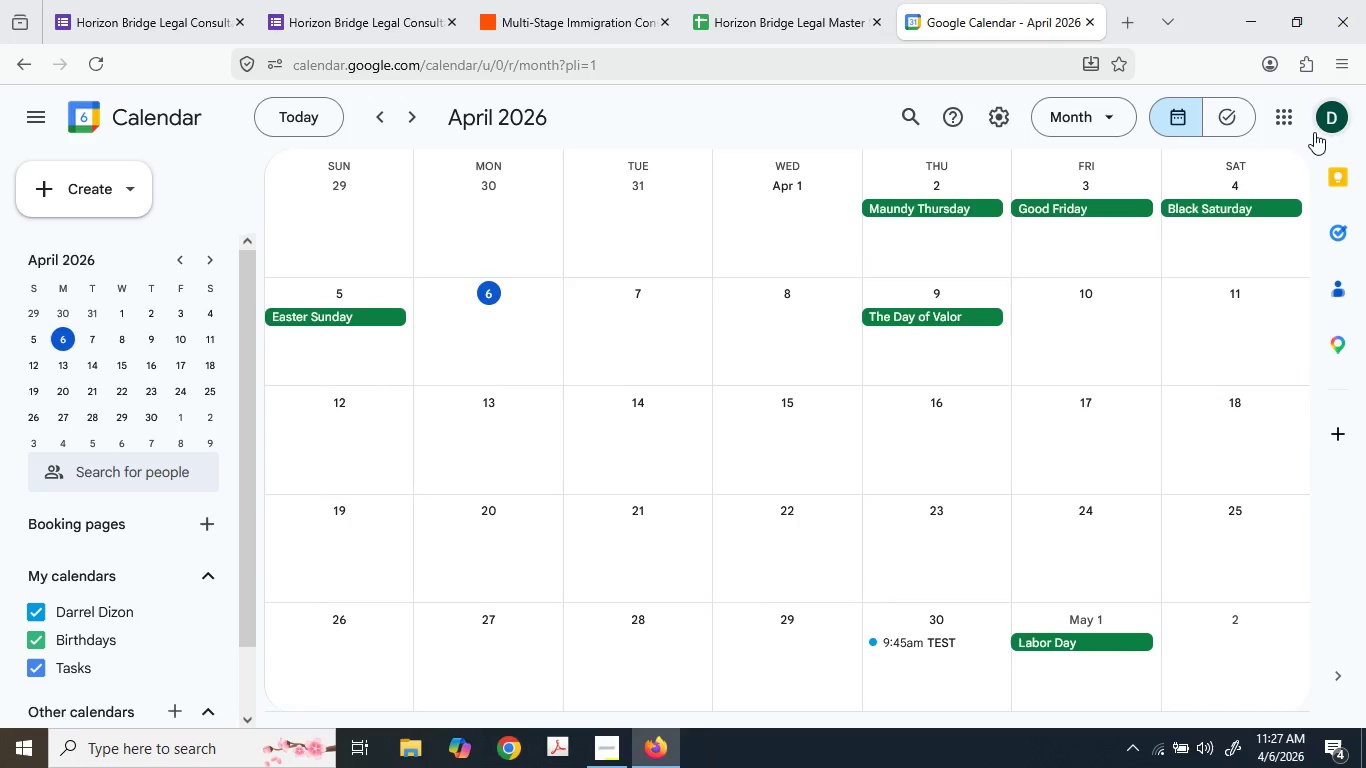 
left_click([1323, 125])
 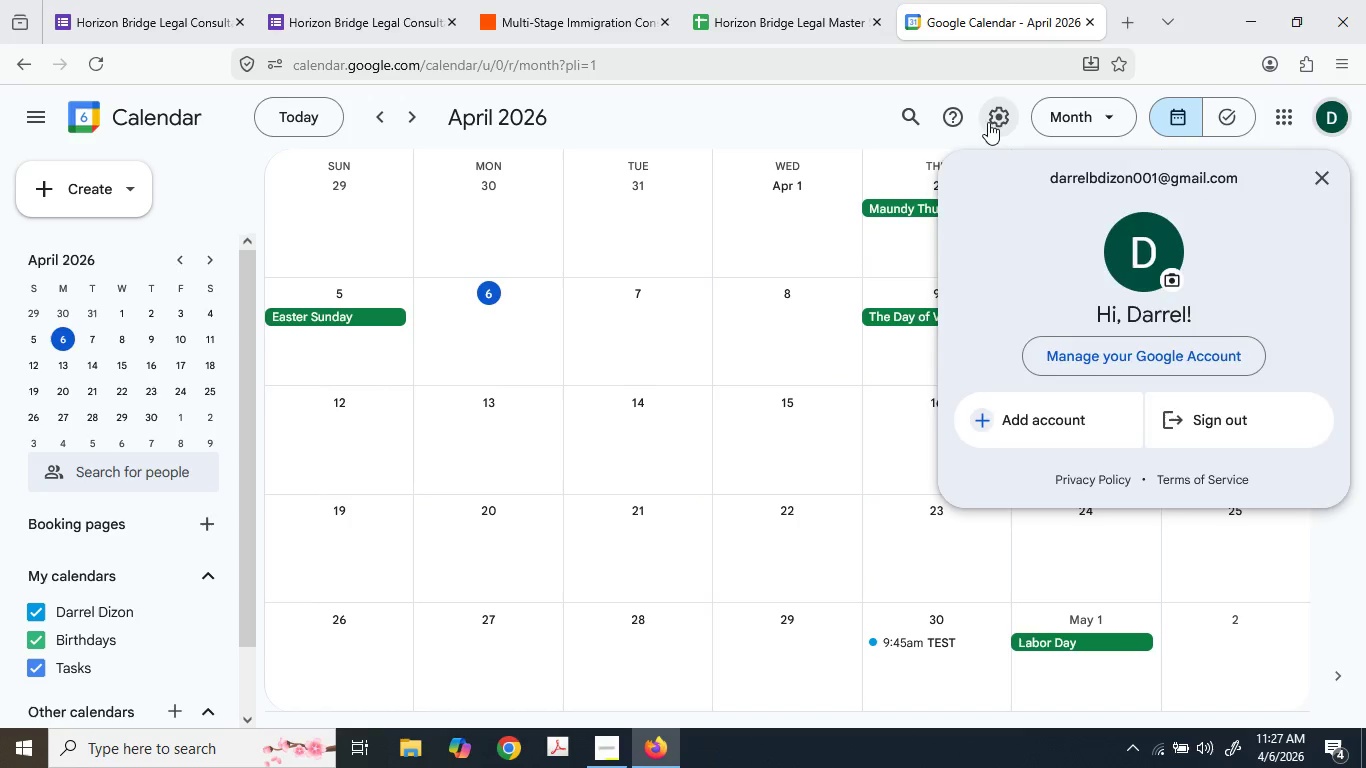 
left_click([1014, 155])
 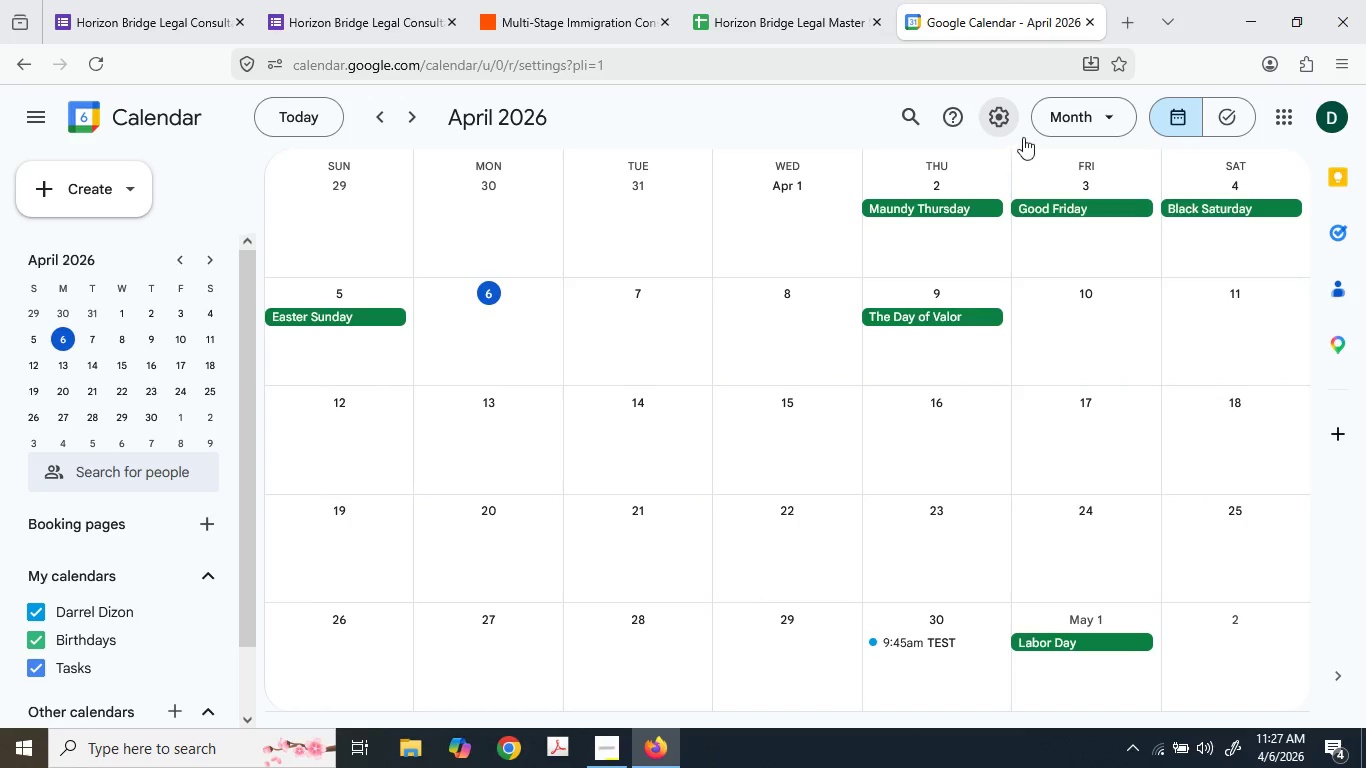 
scroll: coordinate [1008, 175], scroll_direction: down, amount: 1.0
 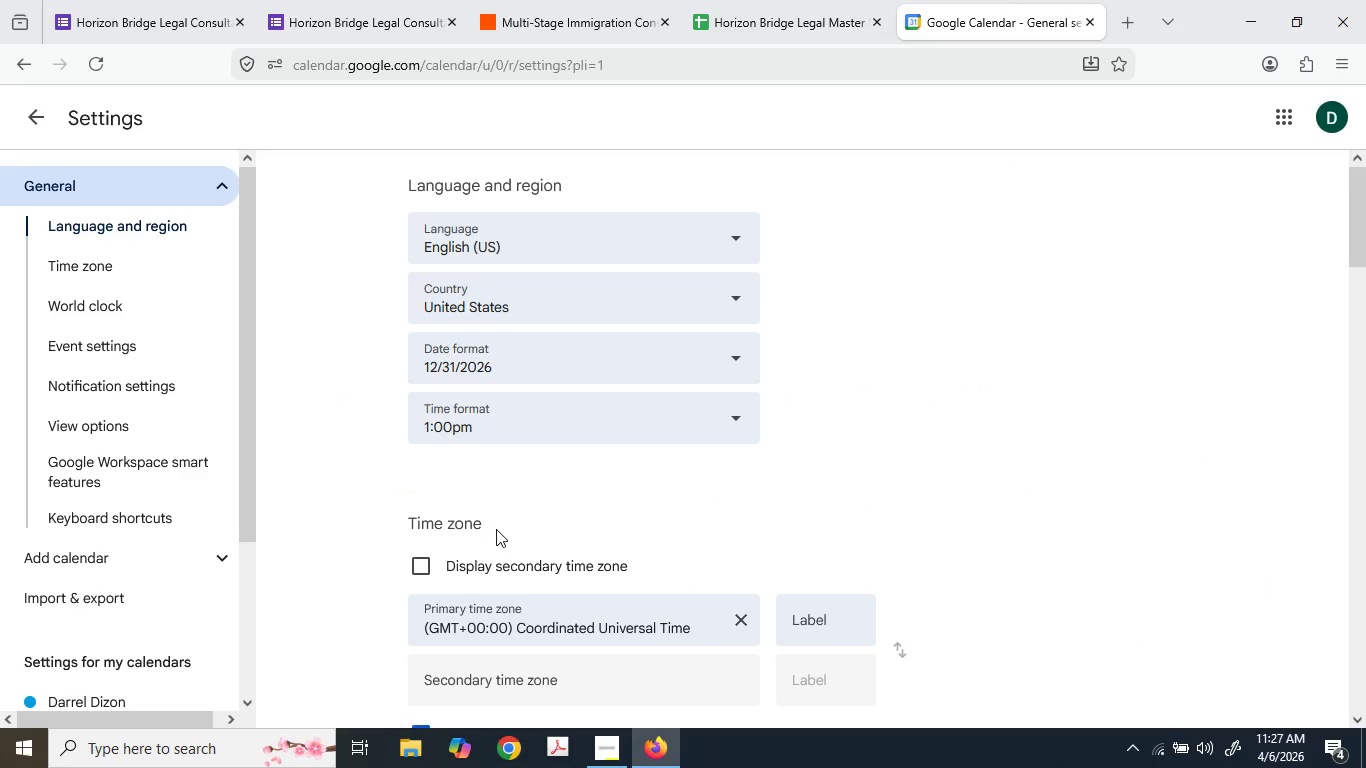 
scroll: coordinate [496, 359], scroll_direction: up, amount: 1.0
 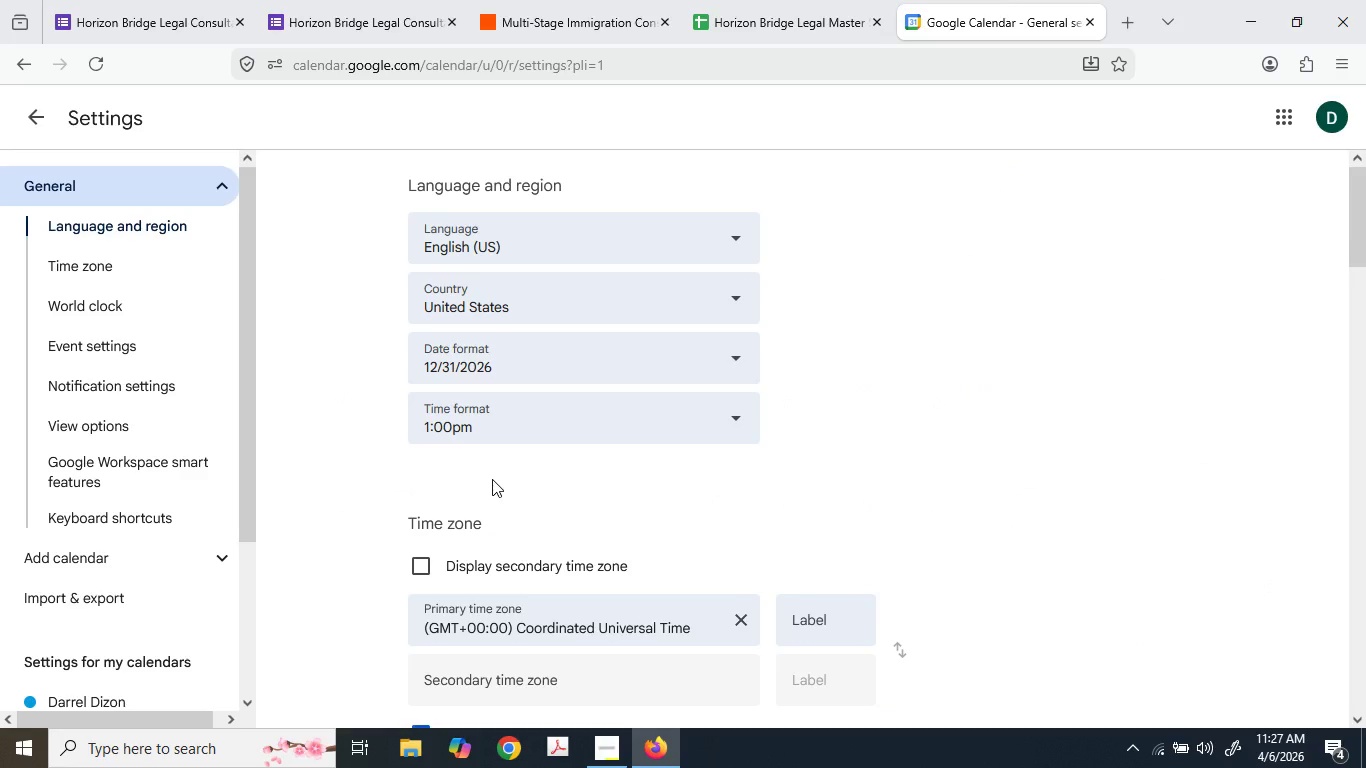 
scroll: coordinate [492, 479], scroll_direction: down, amount: 1.0
 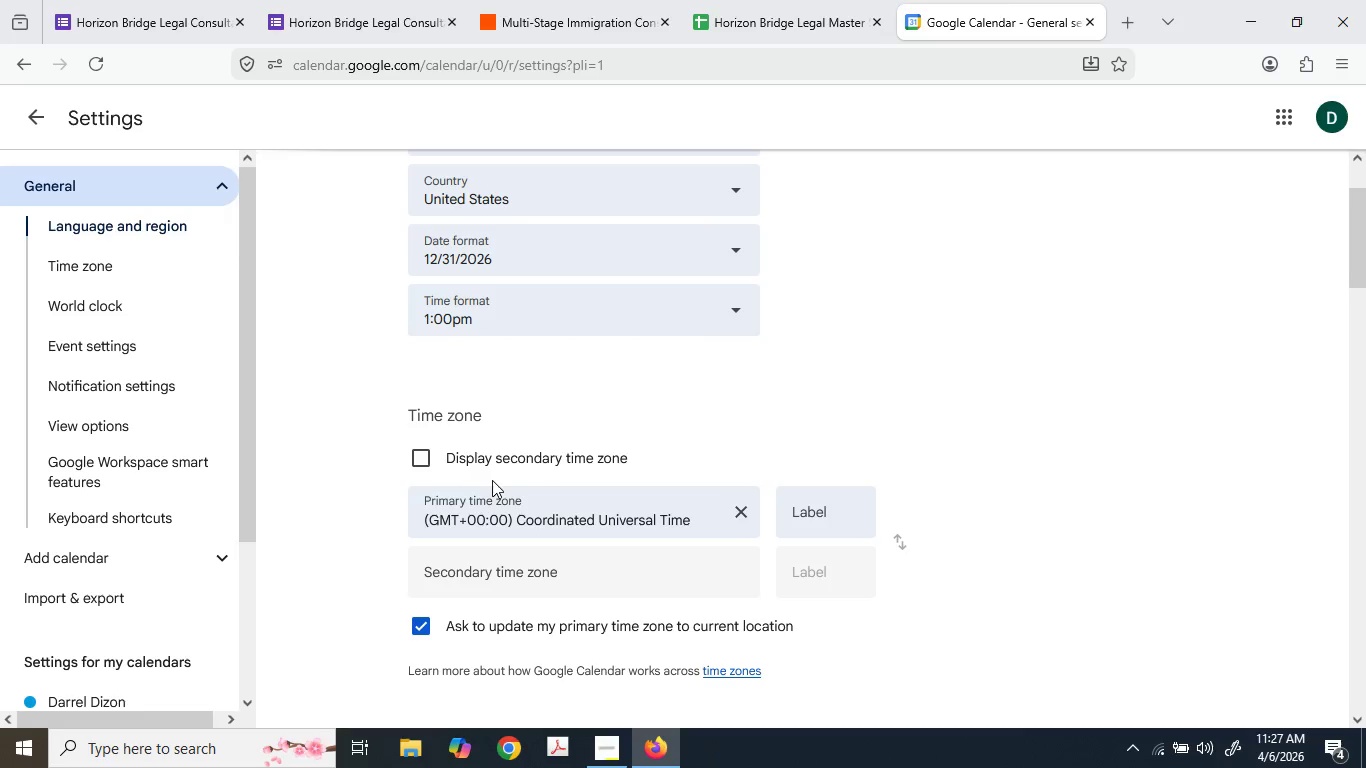 
scroll: coordinate [492, 479], scroll_direction: up, amount: 1.0
 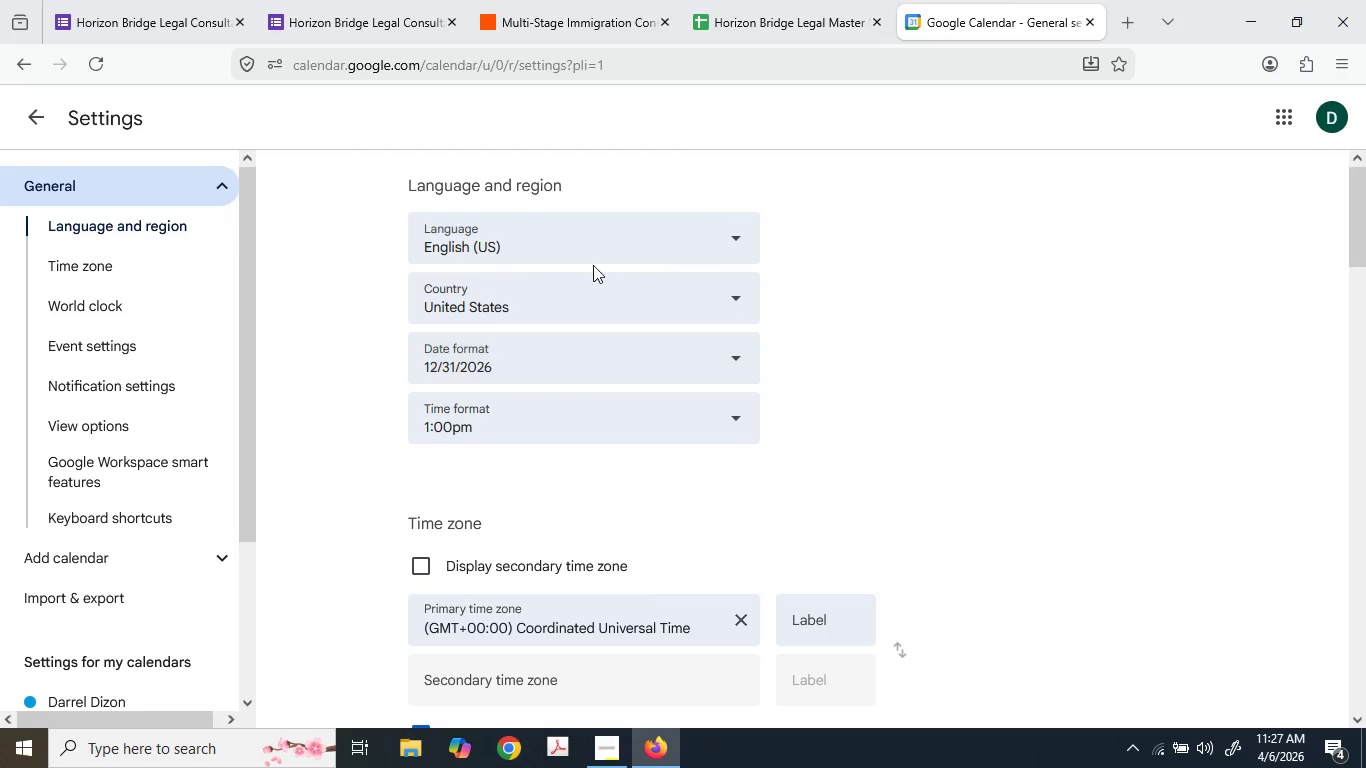 
scroll: coordinate [600, 314], scroll_direction: down, amount: 3.0
 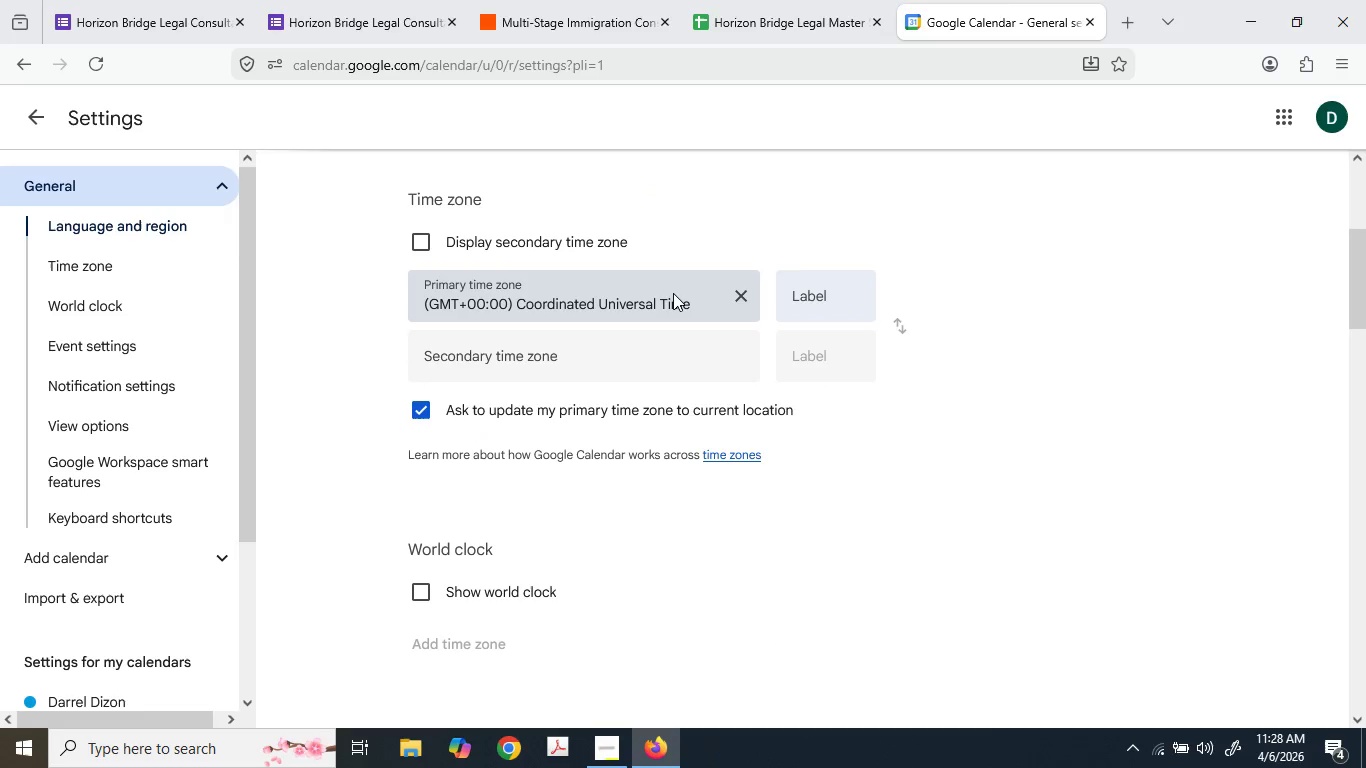 
left_click([673, 293])
 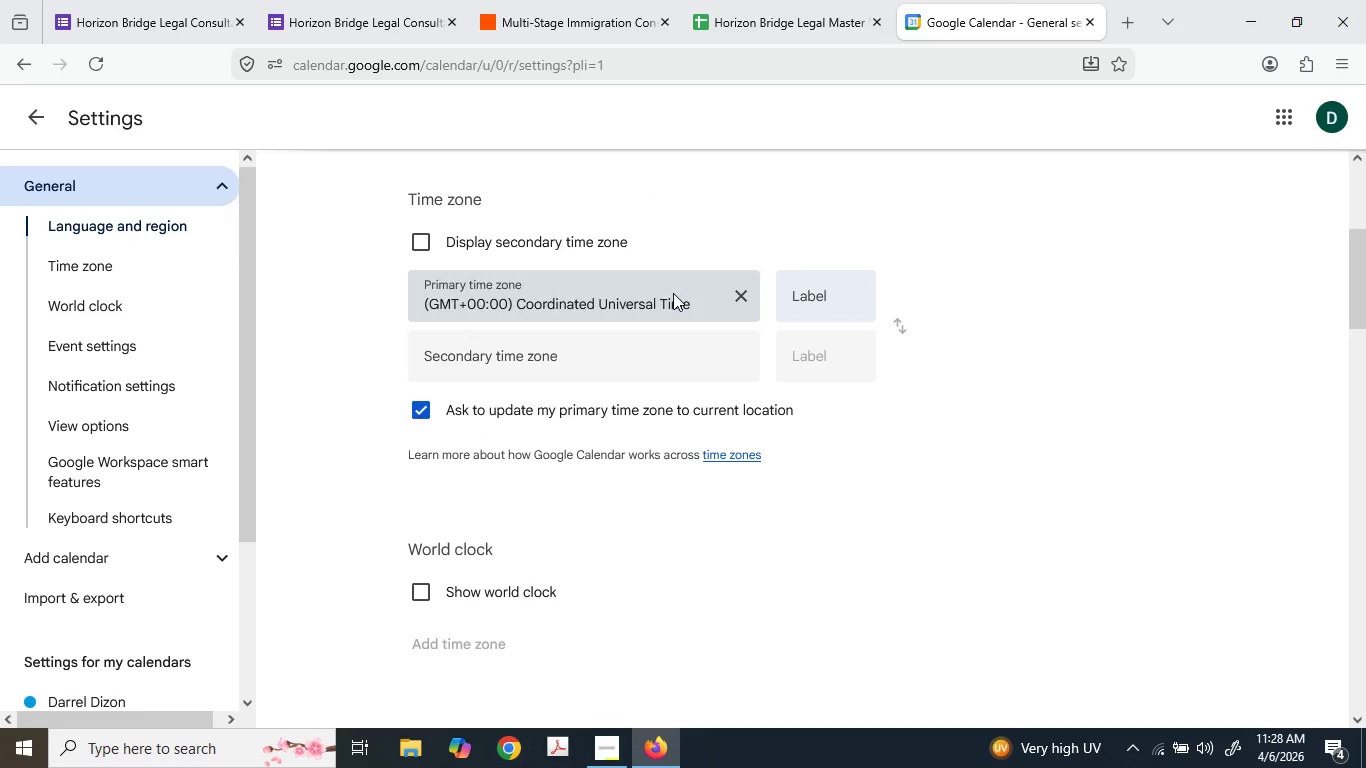 
mouse_move([652, 311])
 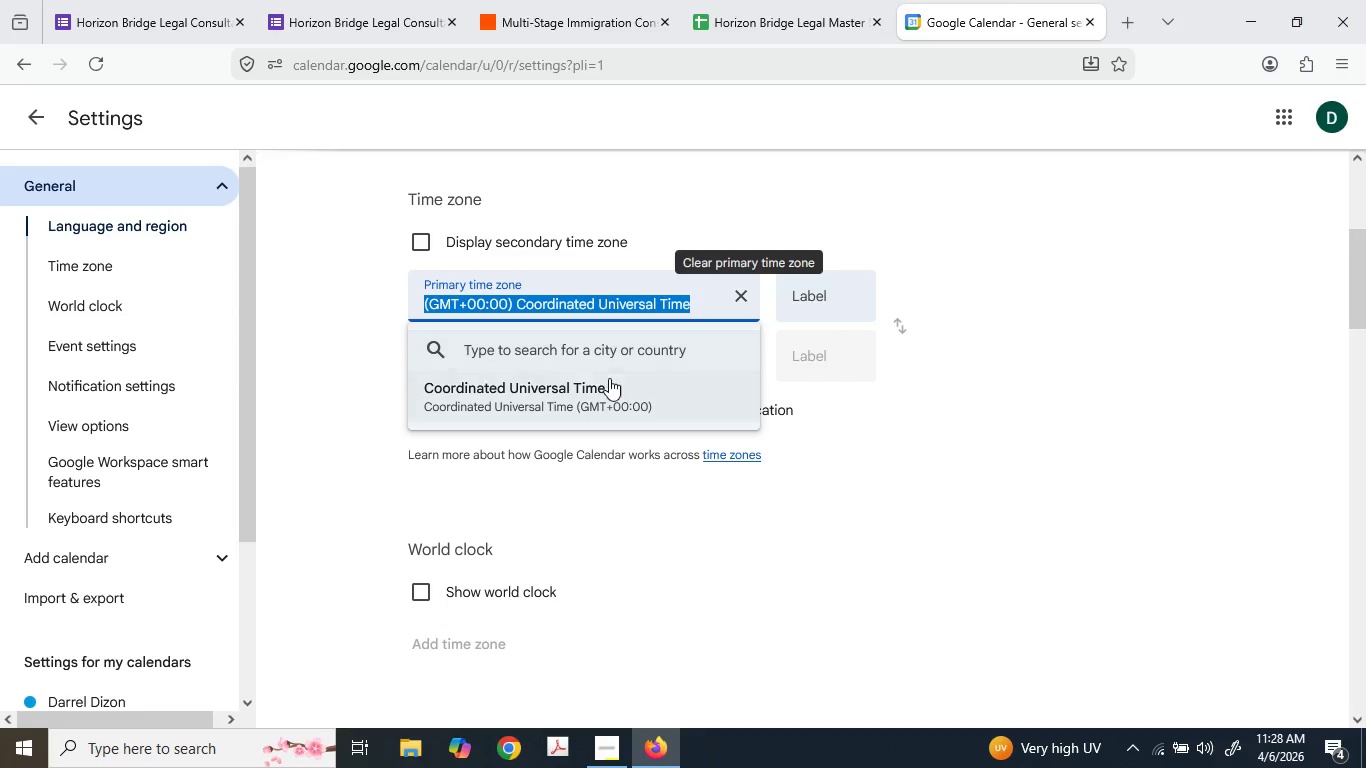 
left_click([608, 342])
 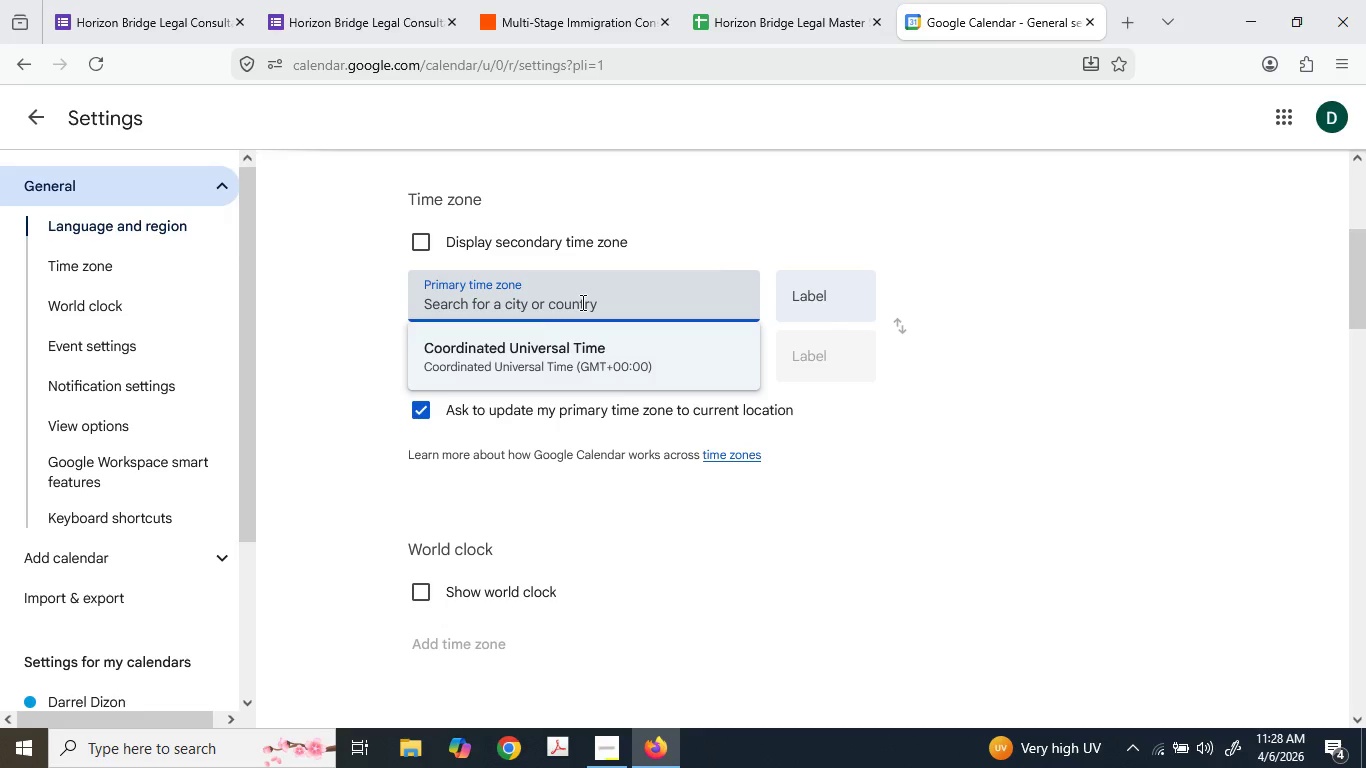 
type(manila)
 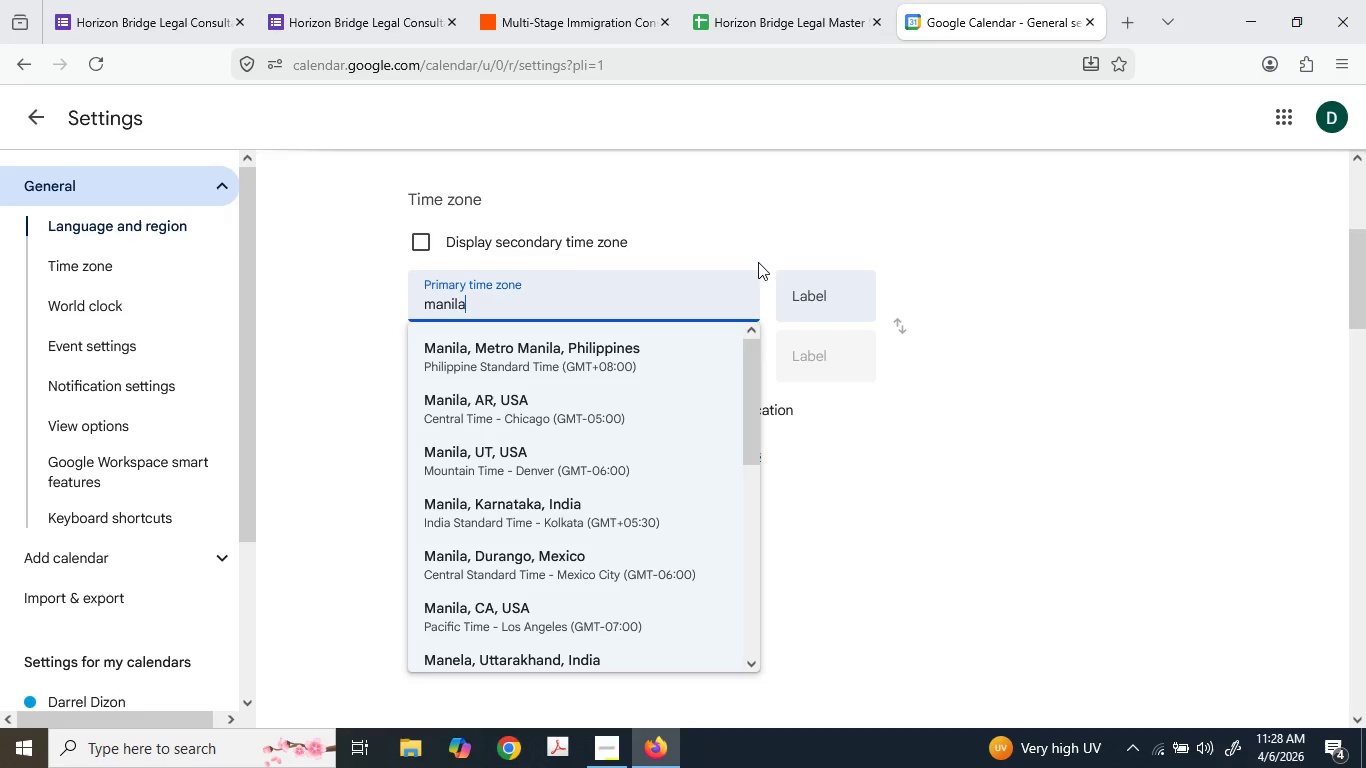 
wait(20.84)
 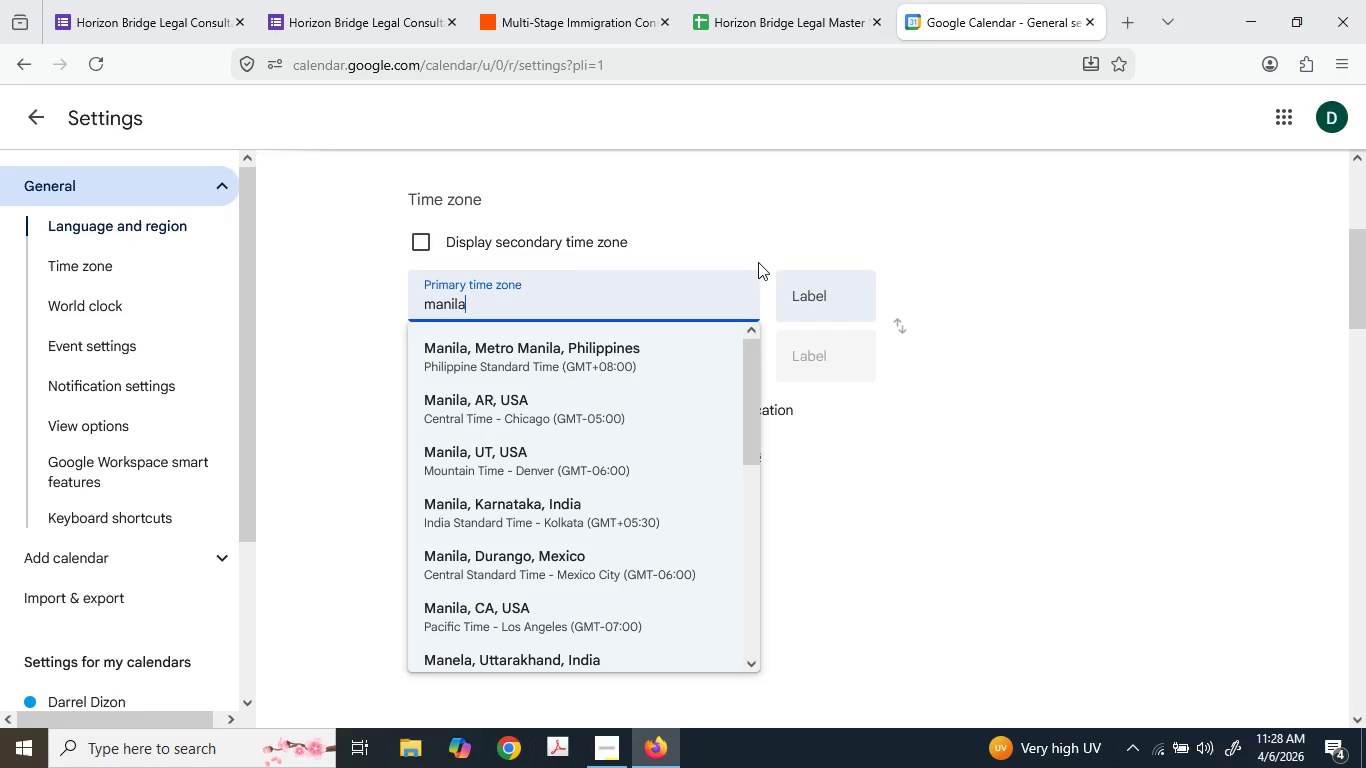 
scroll: coordinate [503, 458], scroll_direction: down, amount: 2.0
 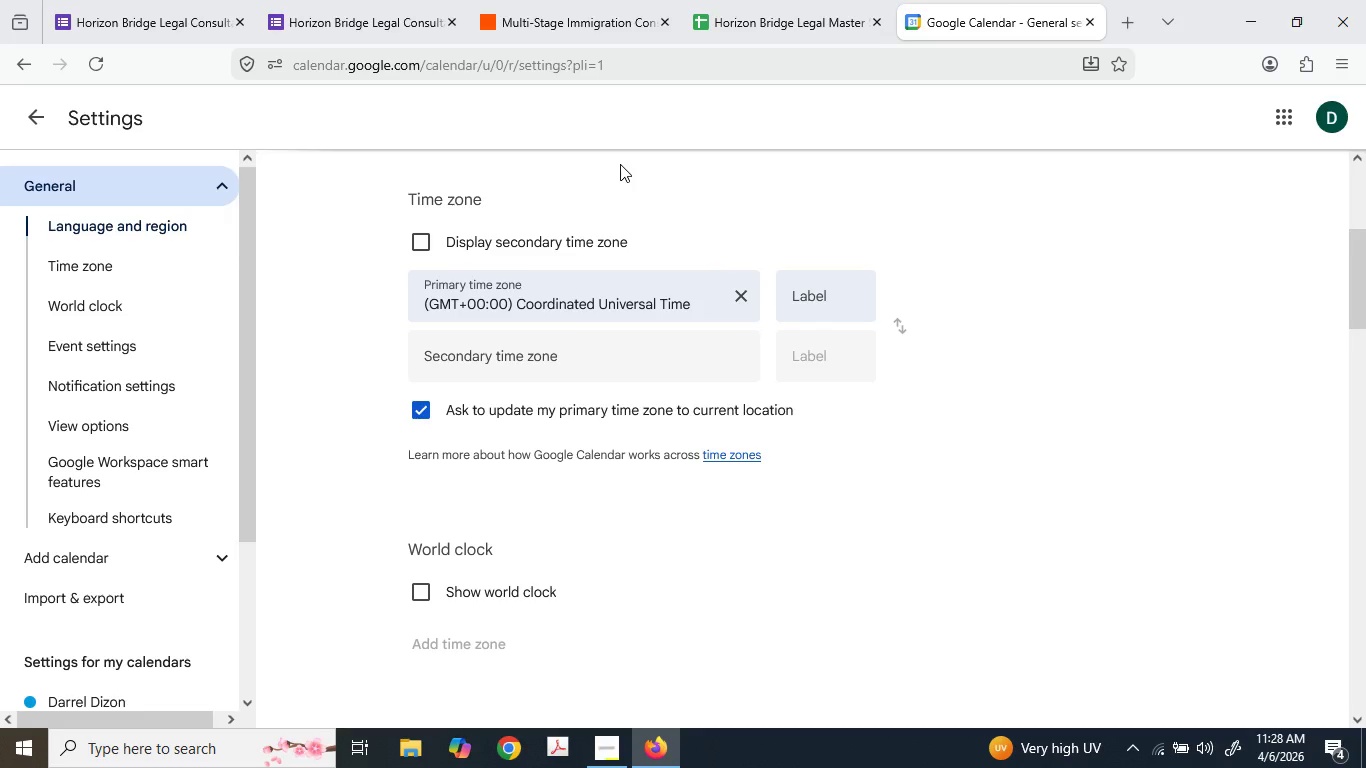 
wait(7.61)
 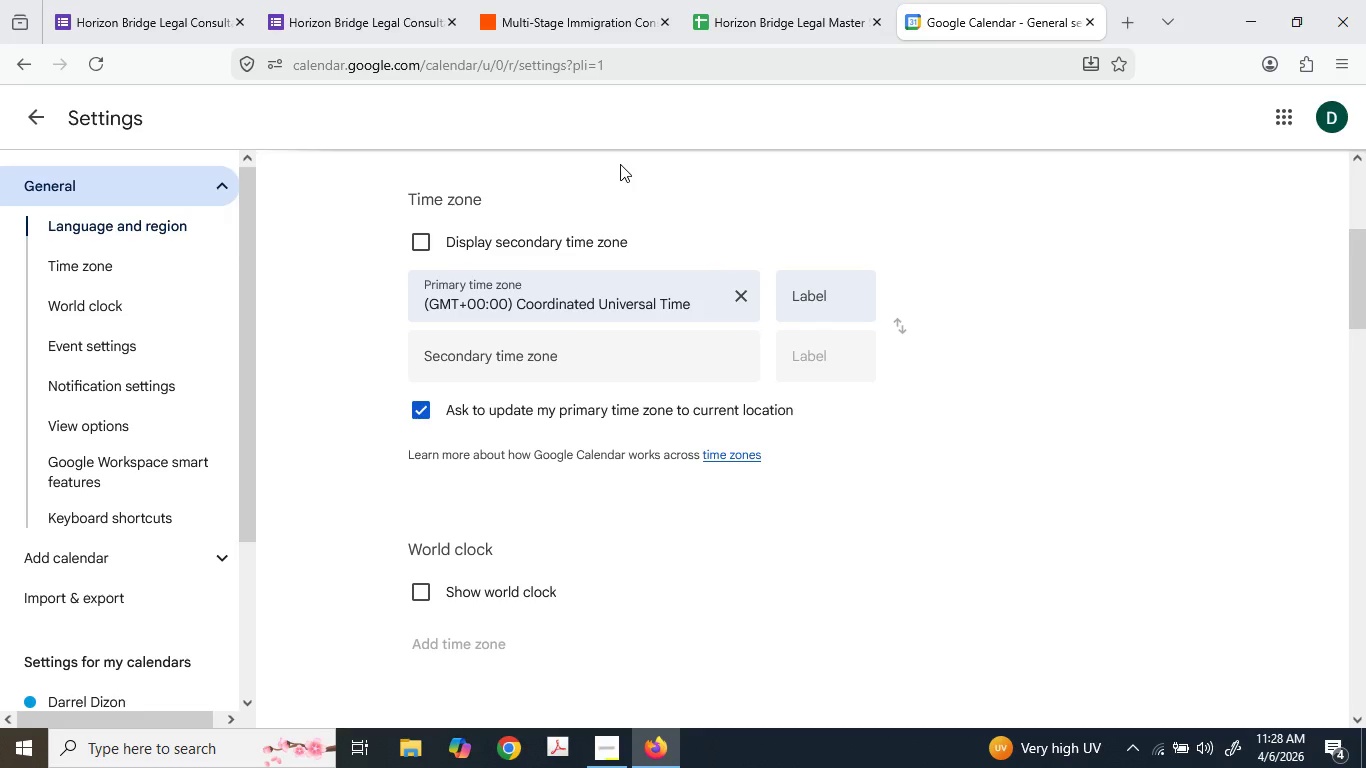 
left_click([380, 0])
 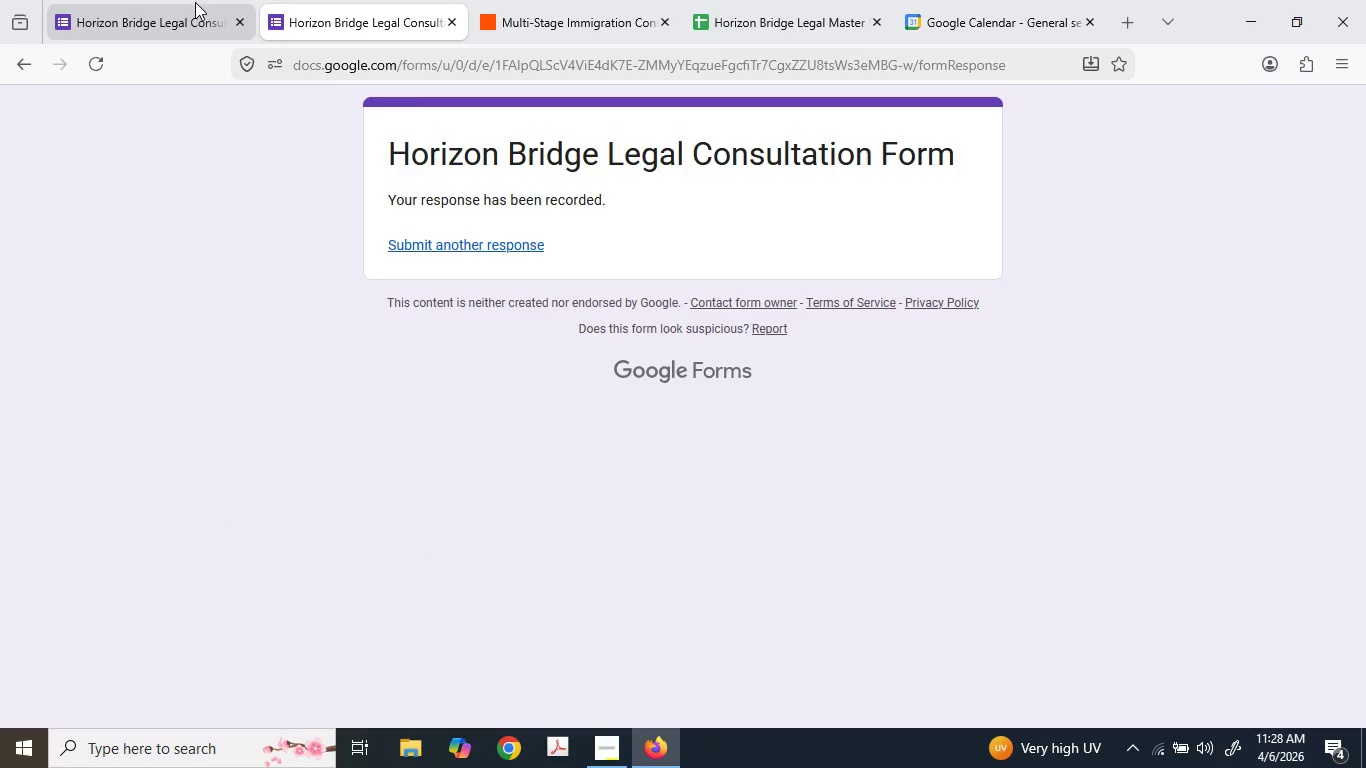 
left_click([195, 0])
 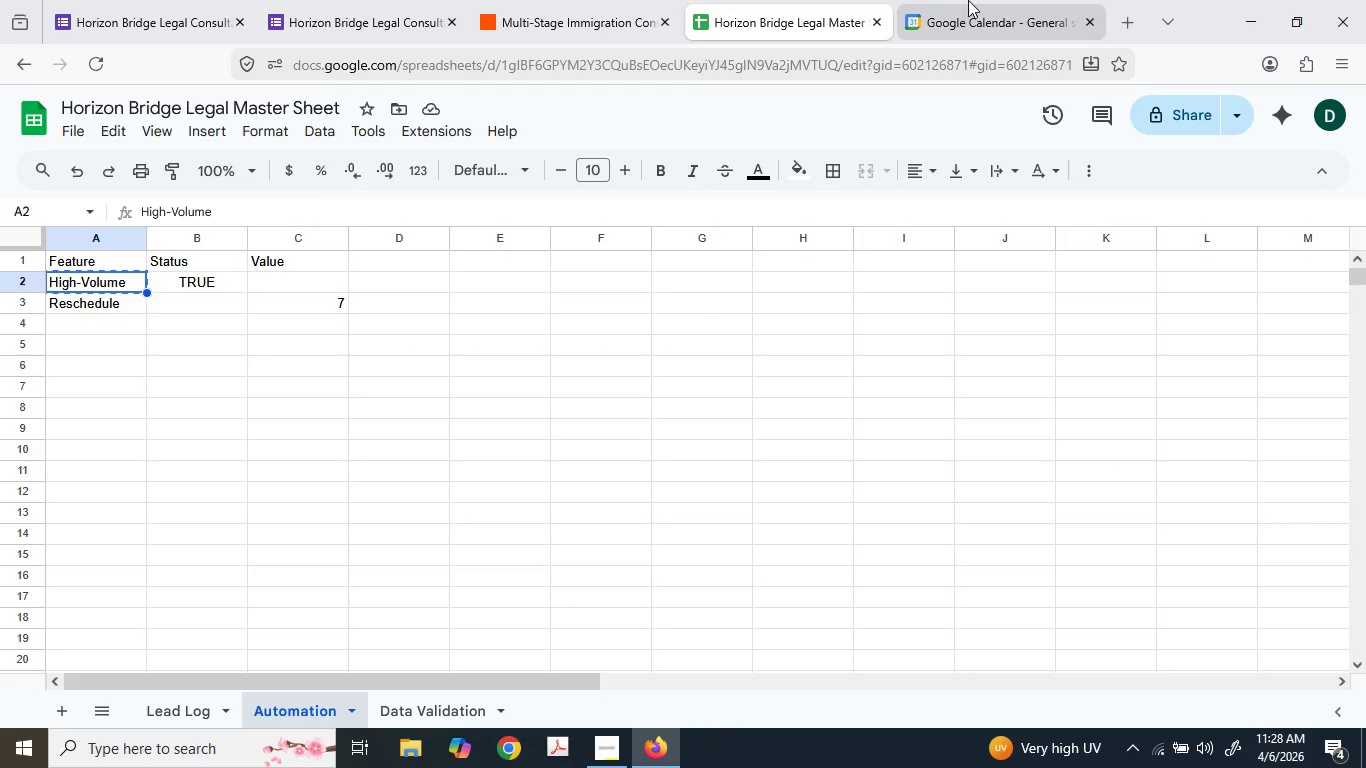 
left_click([968, 0])
 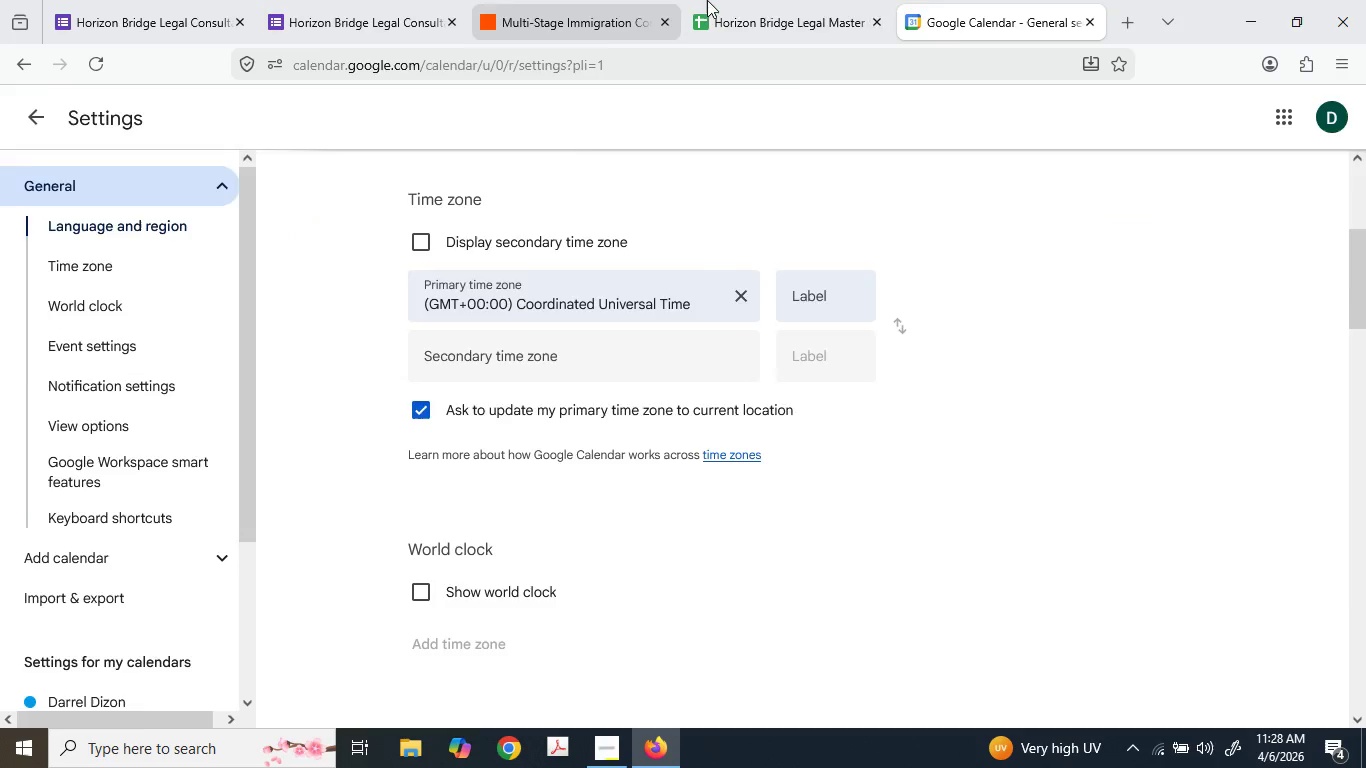 
double_click([594, 0])
 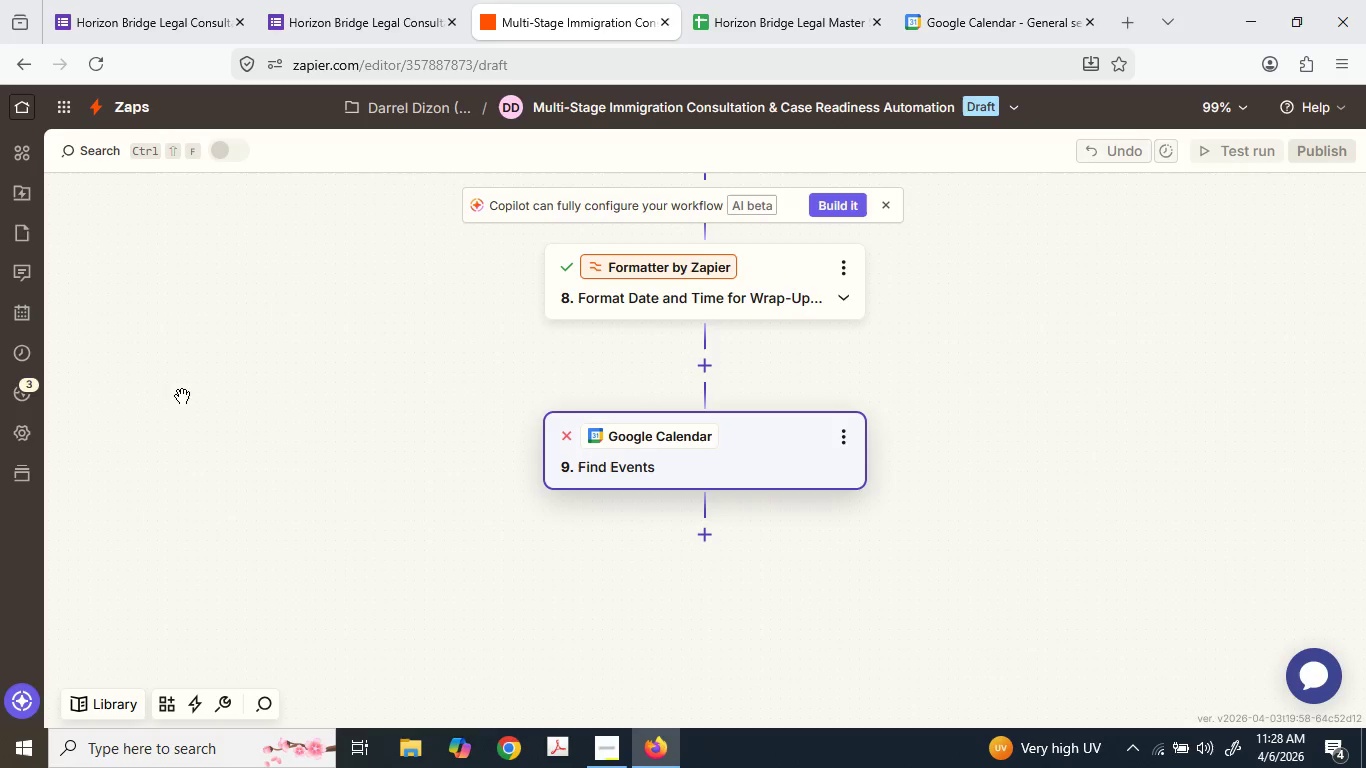 
scroll: coordinate [477, 393], scroll_direction: up, amount: 6.0
 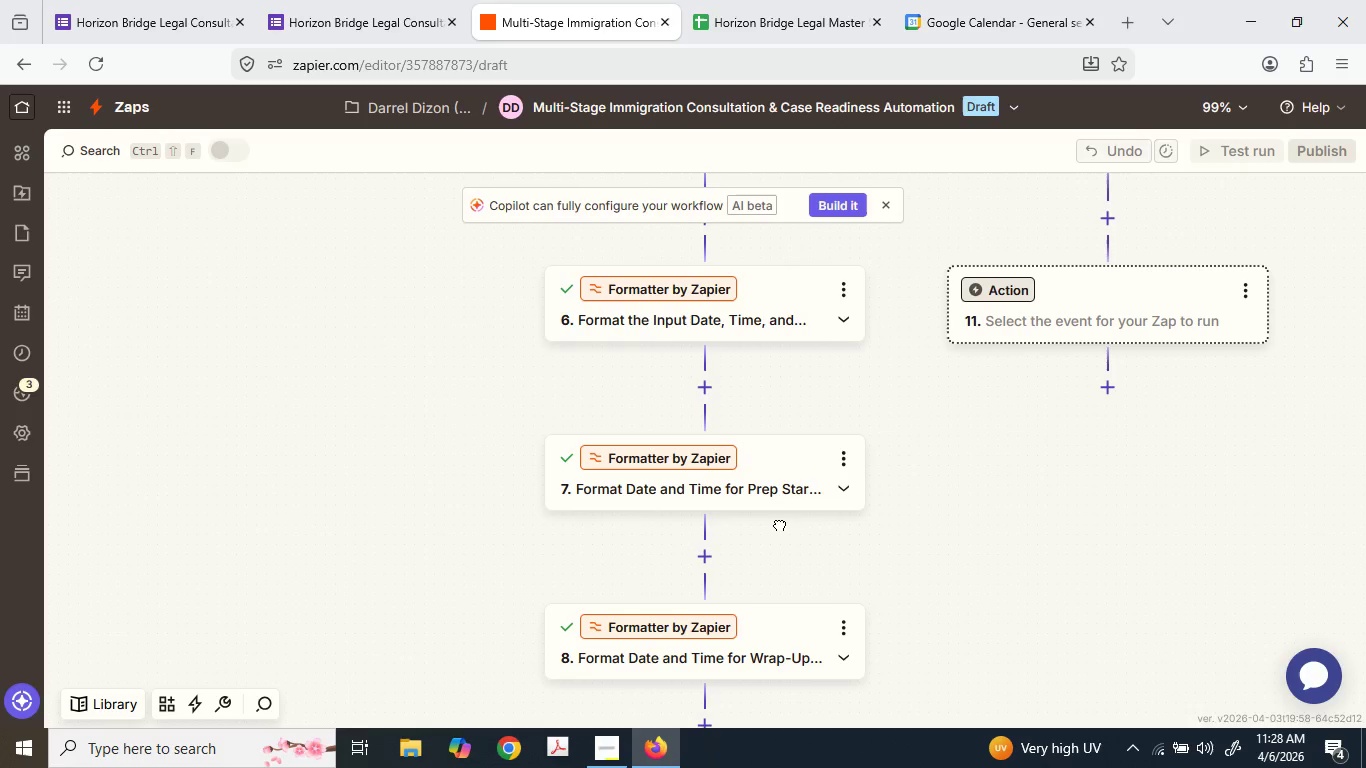 
double_click([779, 505])
 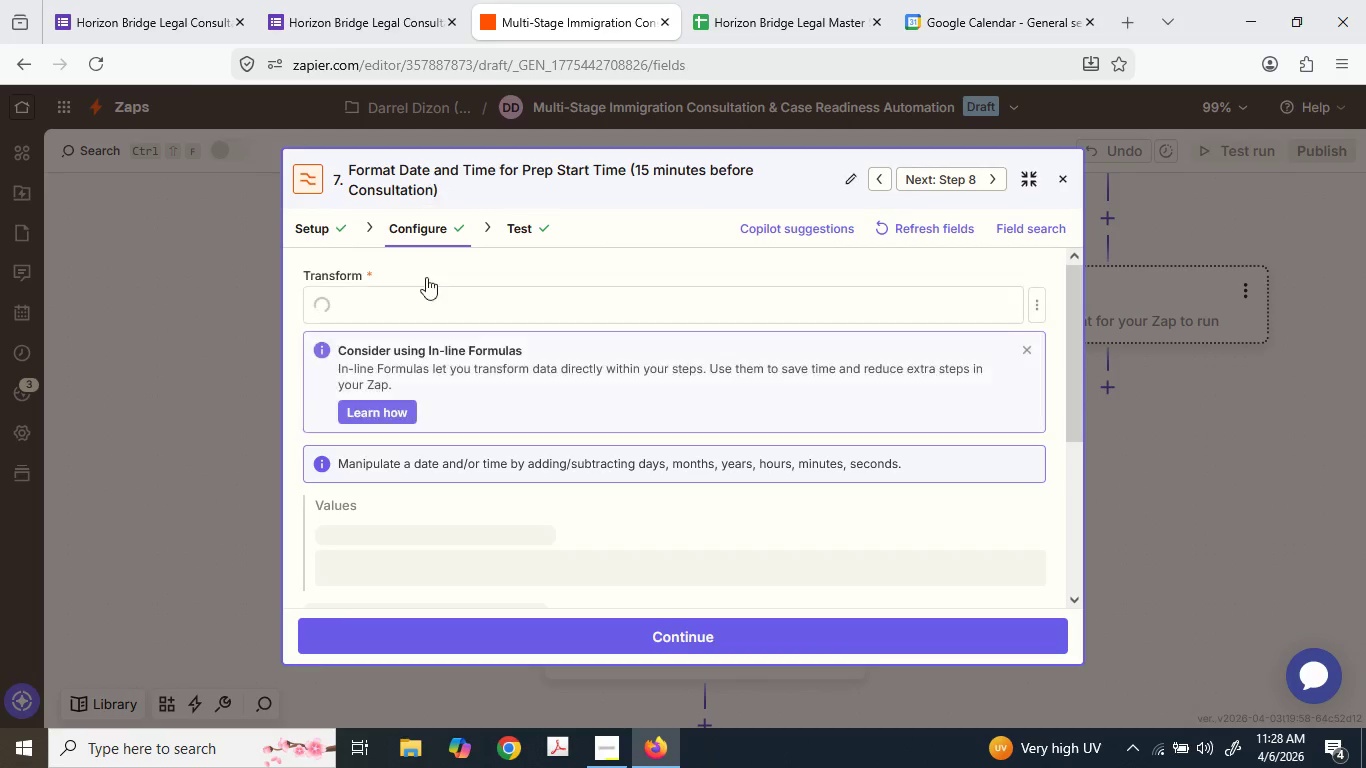 
scroll: coordinate [422, 500], scroll_direction: down, amount: 3.0
 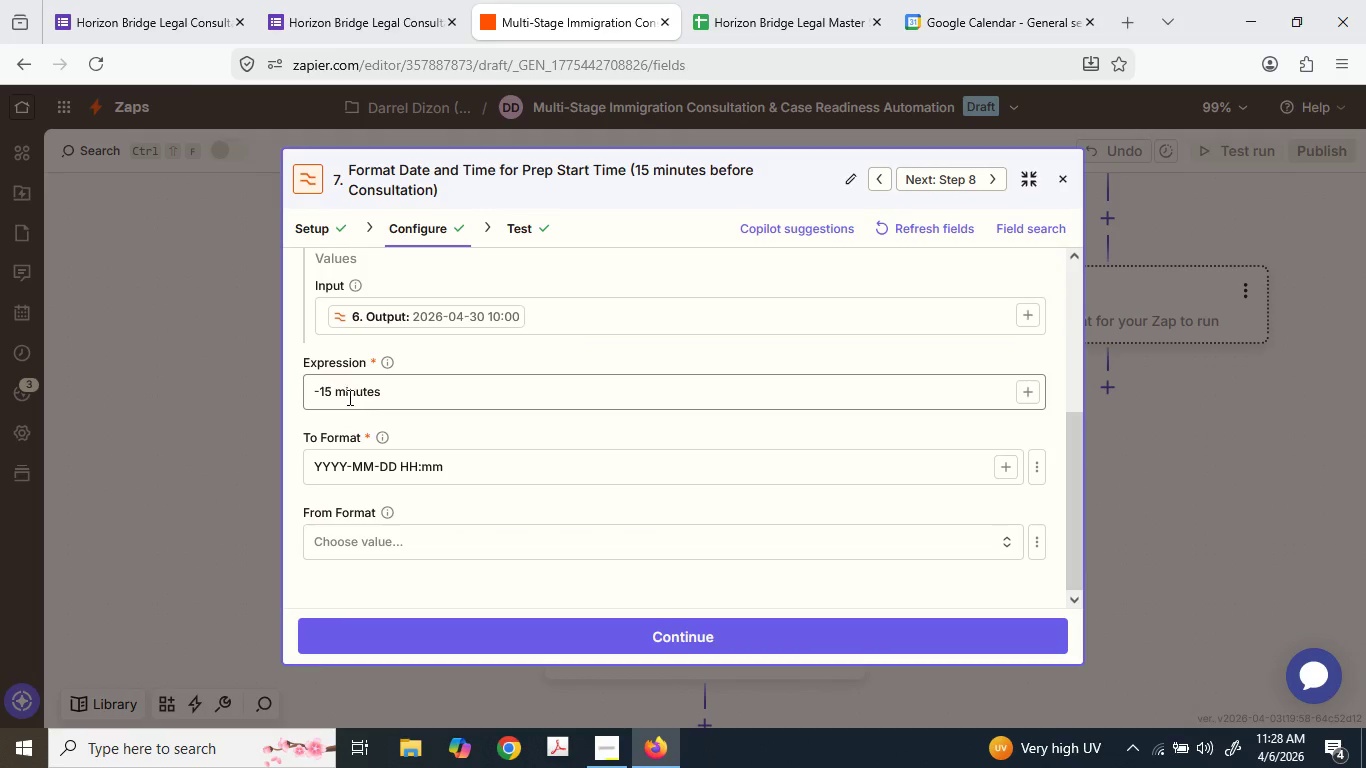 
left_click([327, 390])
 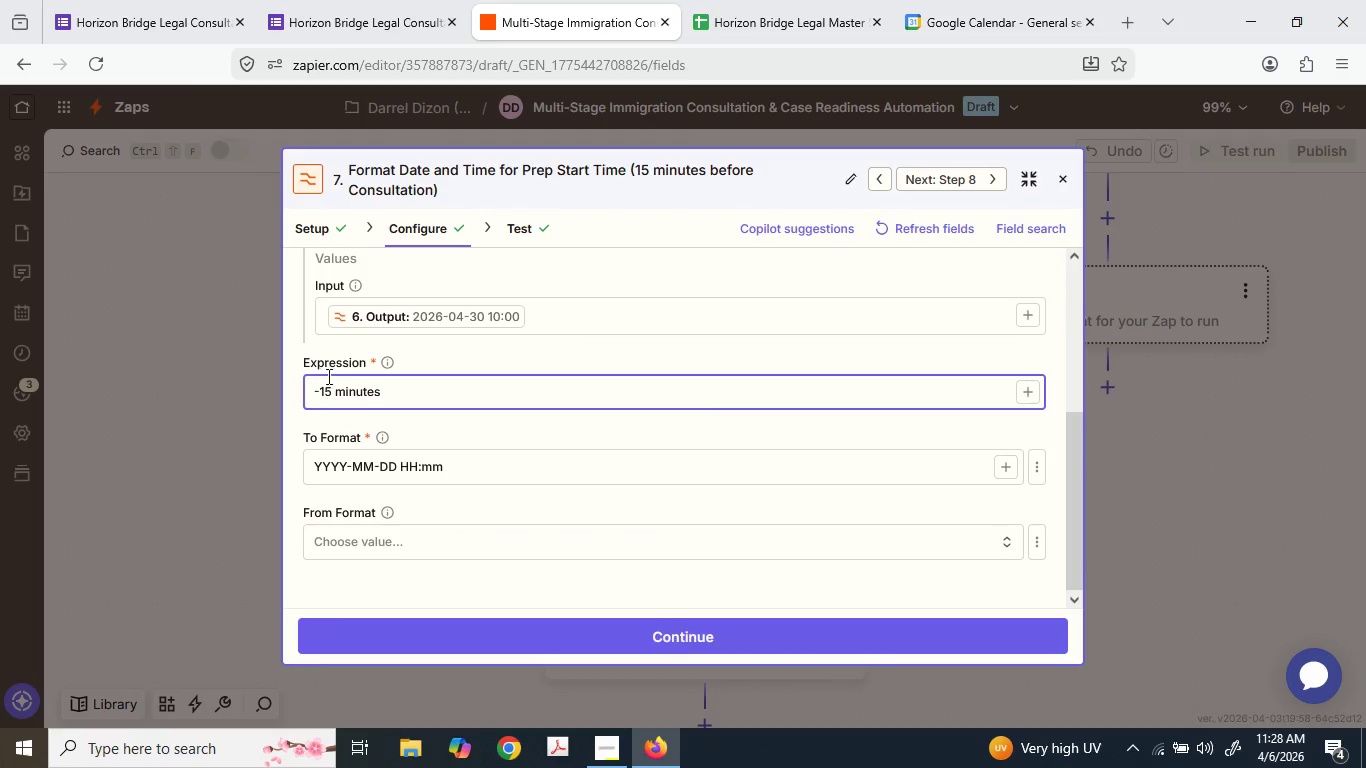 
key(Backspace)
 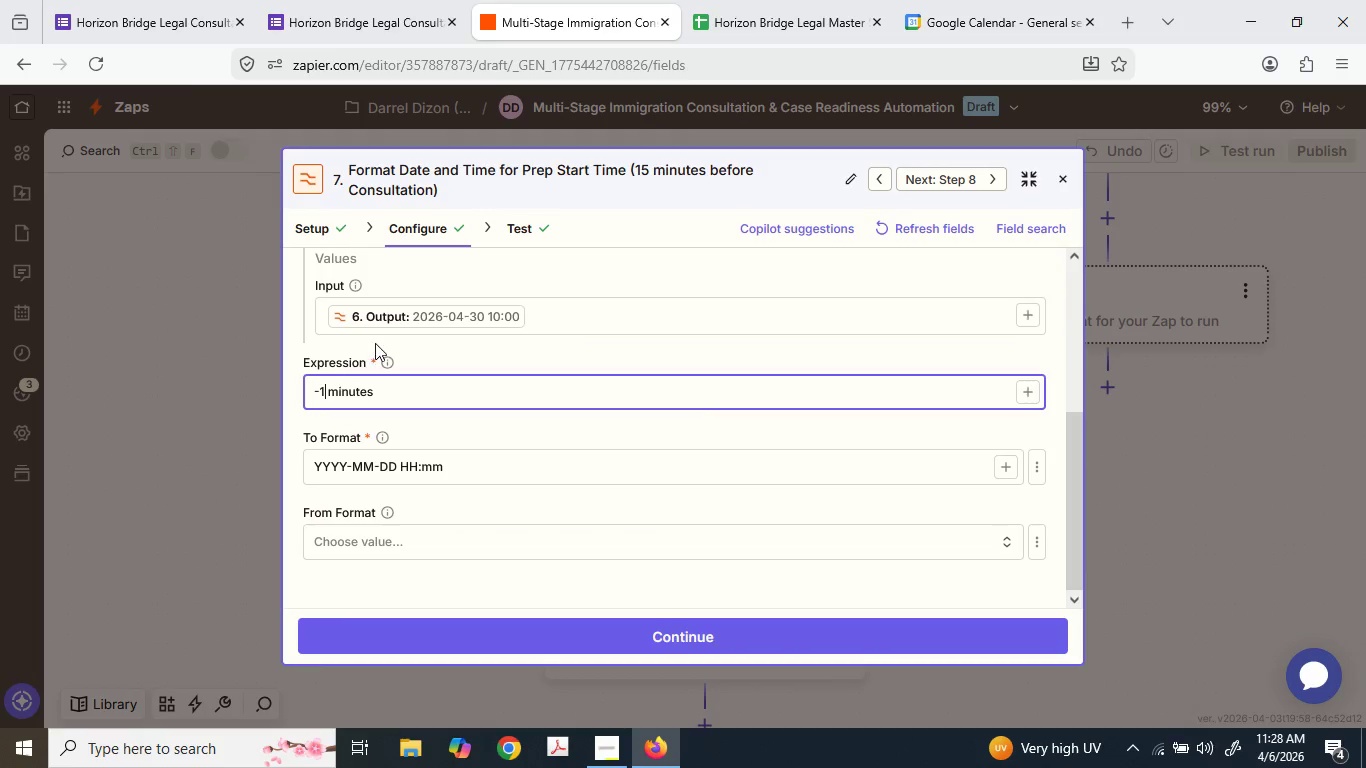 
key(Numpad4)
 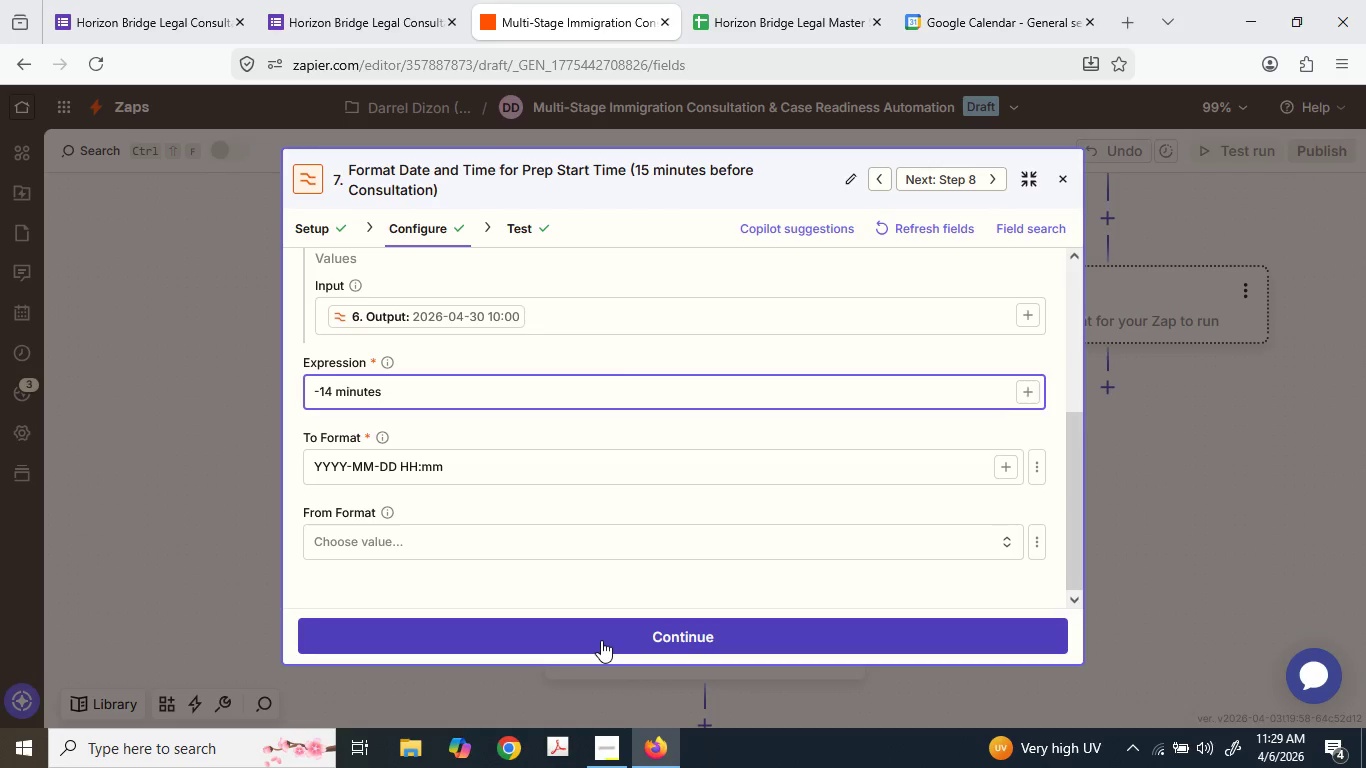 
wait(6.77)
 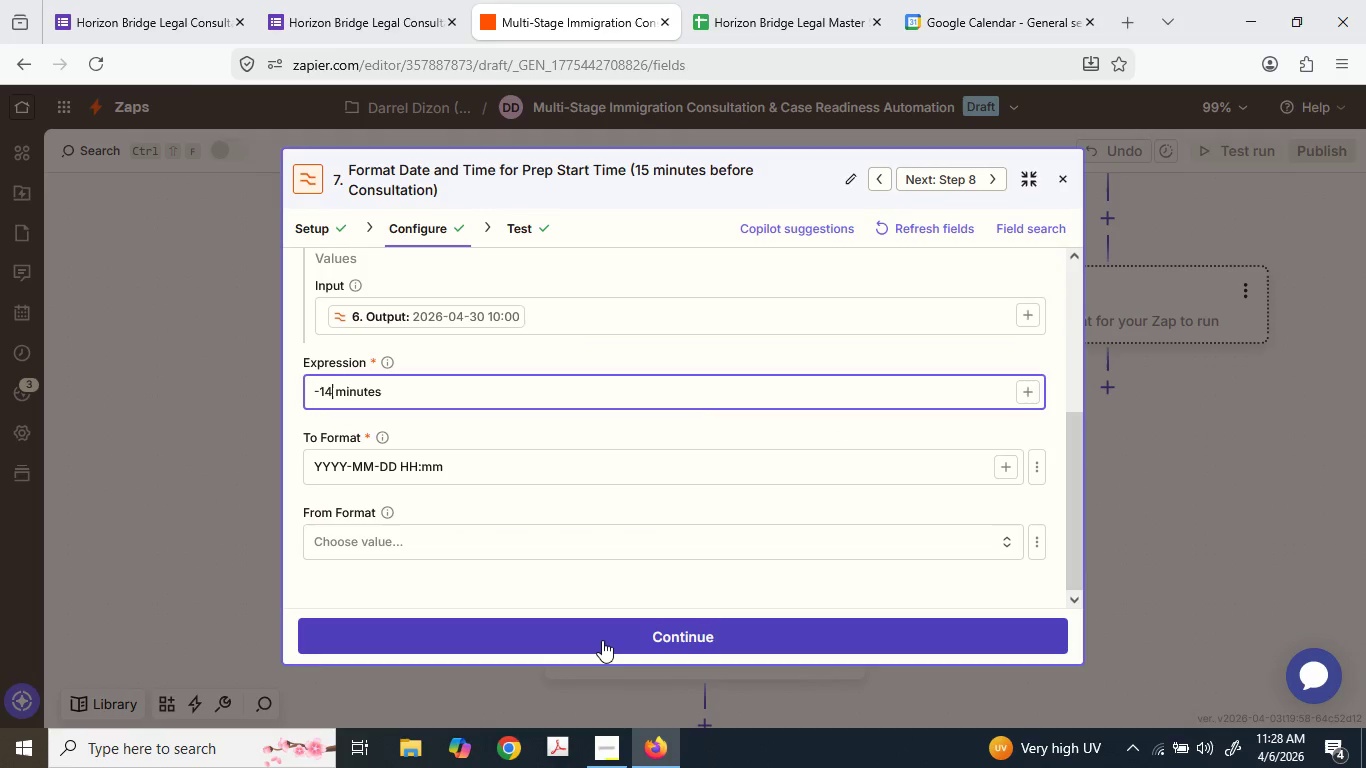 
left_click([812, 610])
 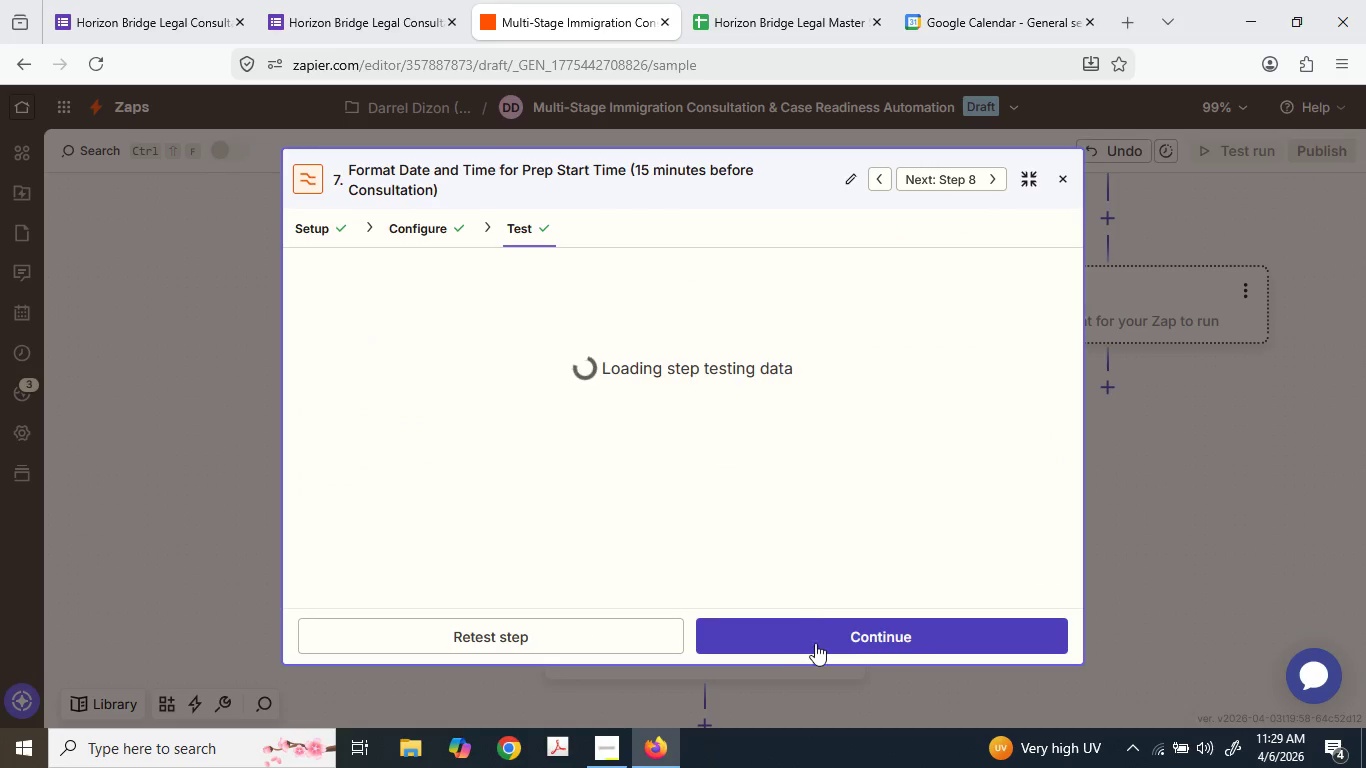 
left_click([816, 643])
 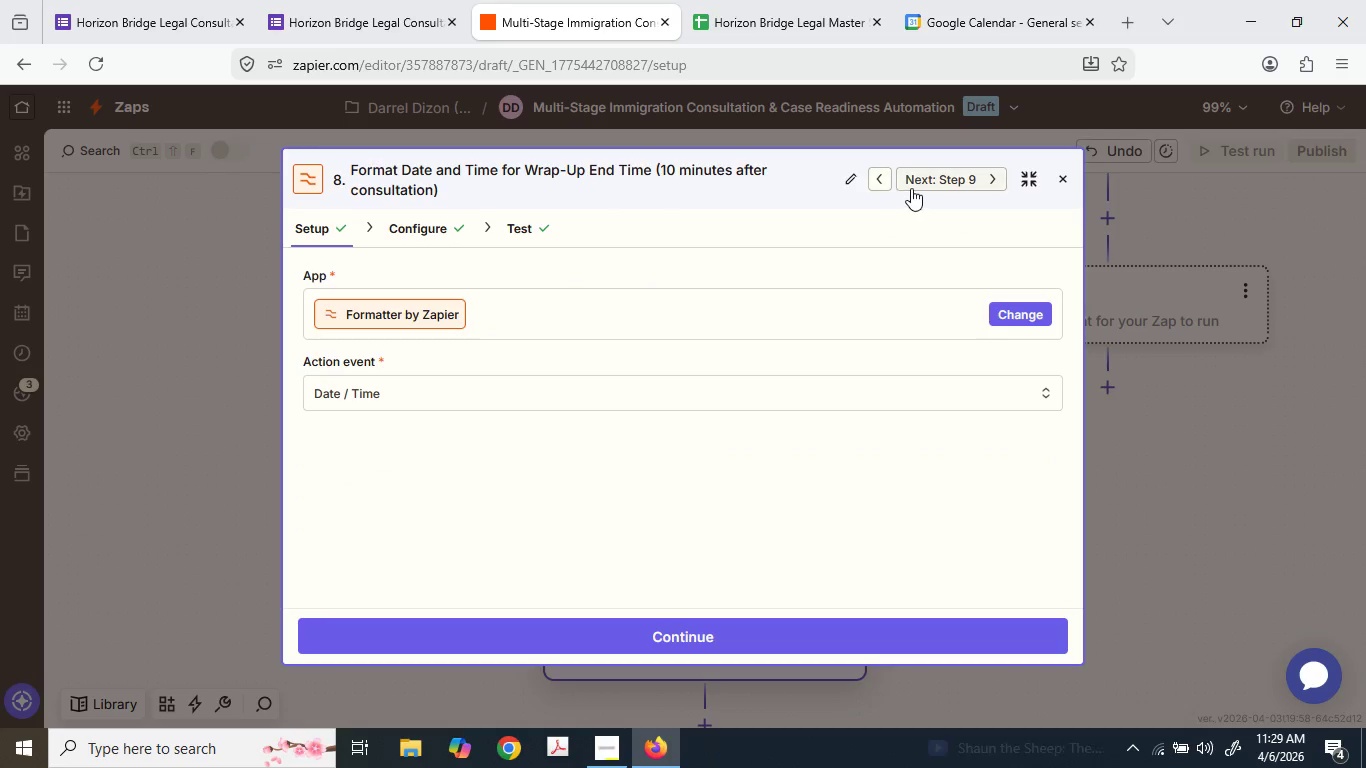 
double_click([874, 172])
 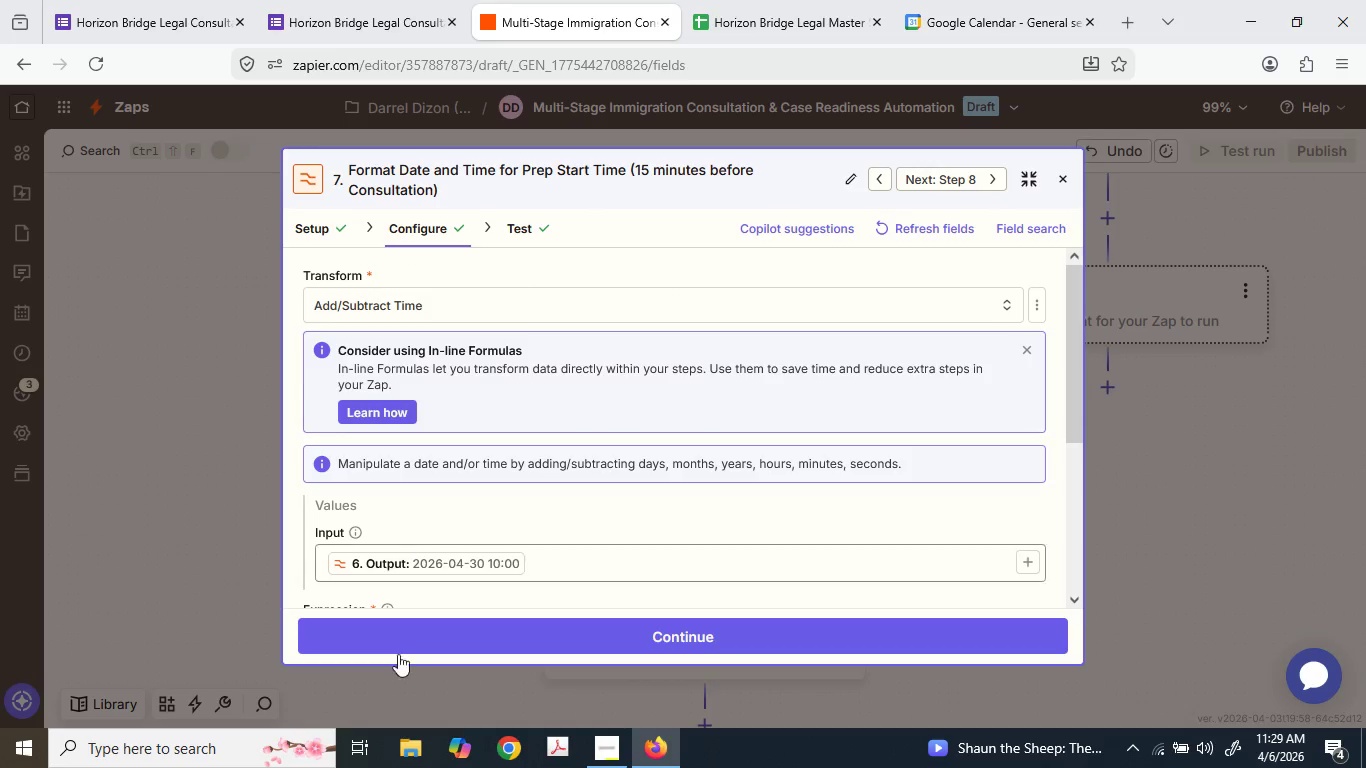 
scroll: coordinate [431, 558], scroll_direction: down, amount: 7.0
 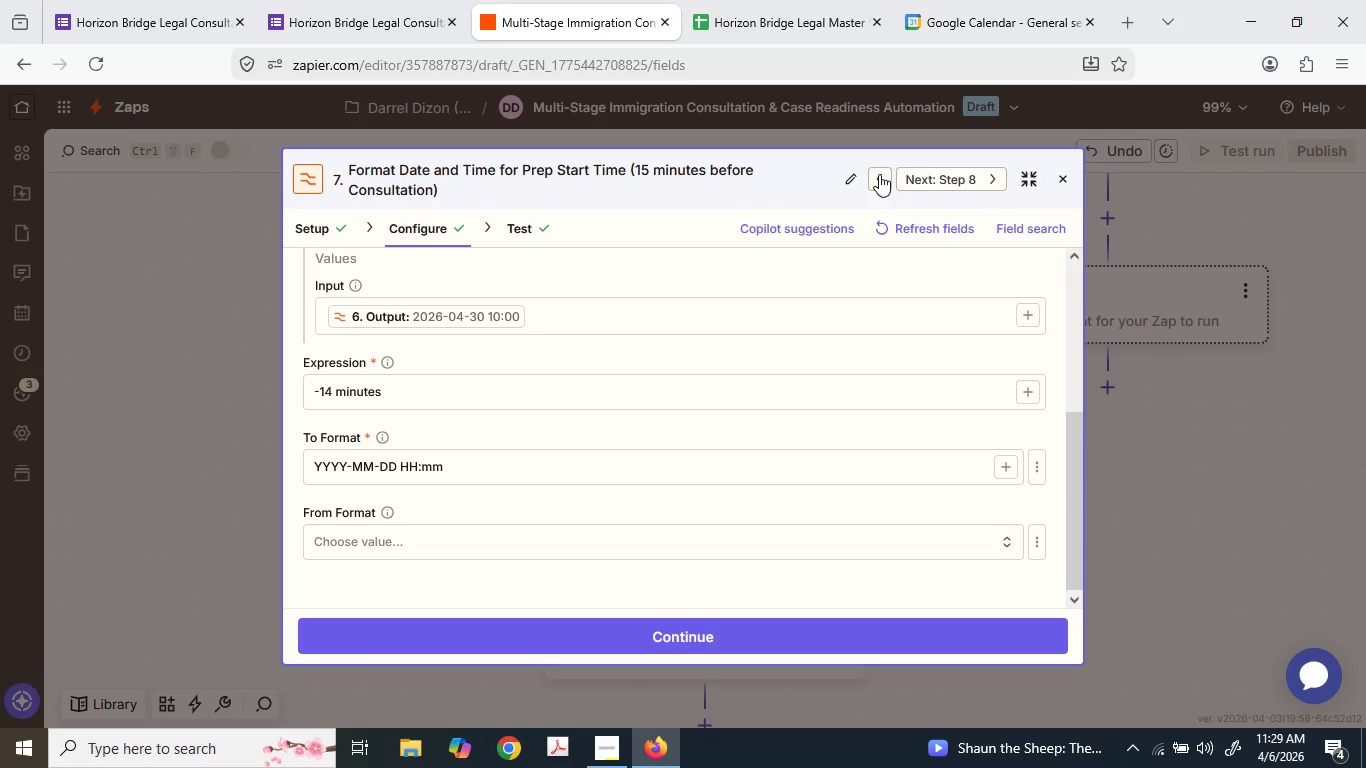 
left_click([879, 174])
 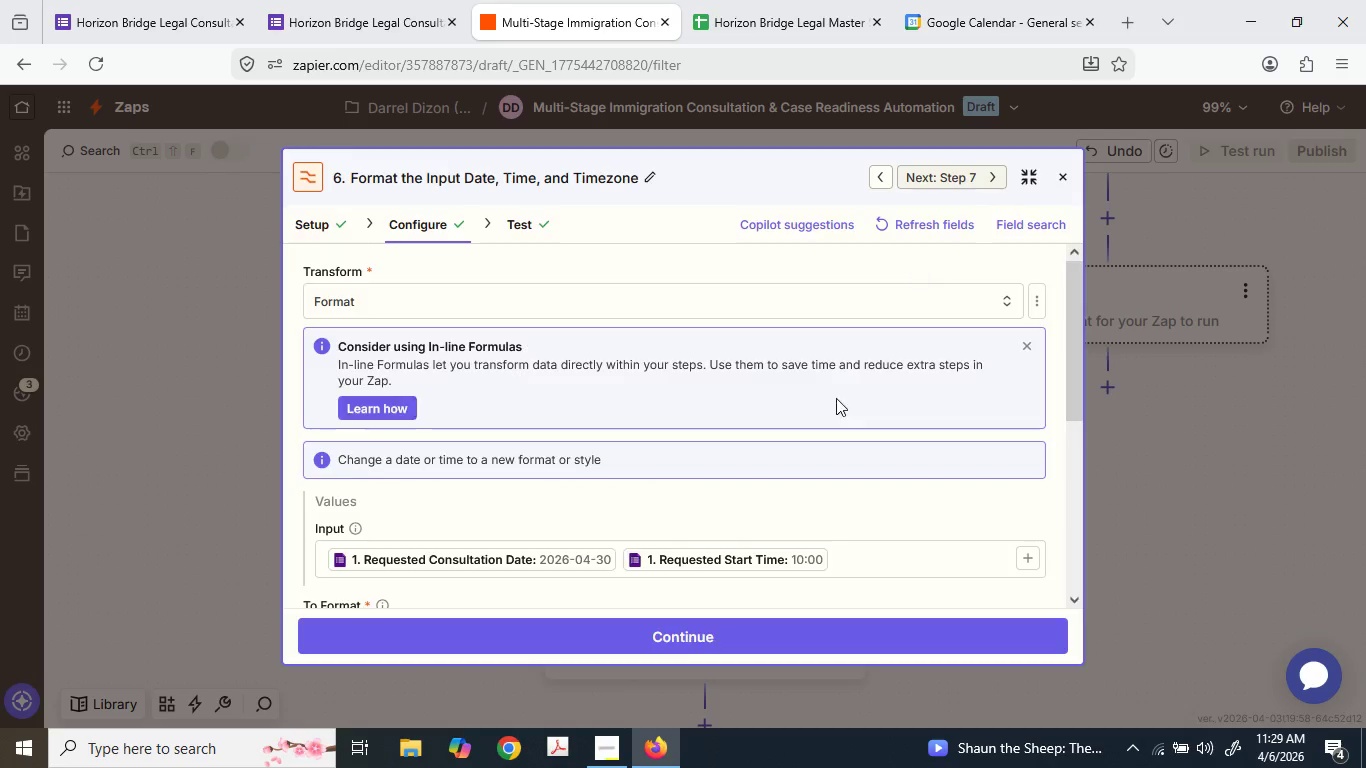 
scroll: coordinate [775, 482], scroll_direction: down, amount: 2.0
 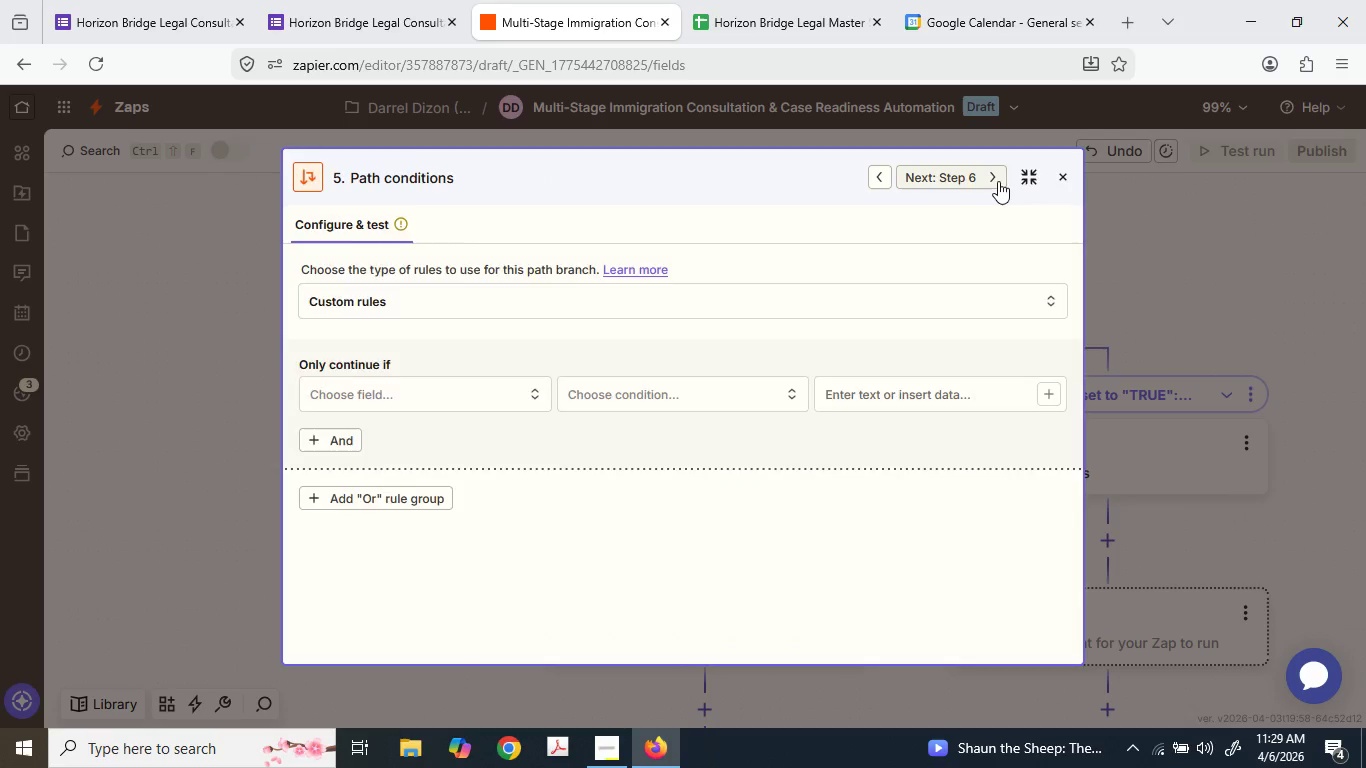 
left_click([998, 181])
 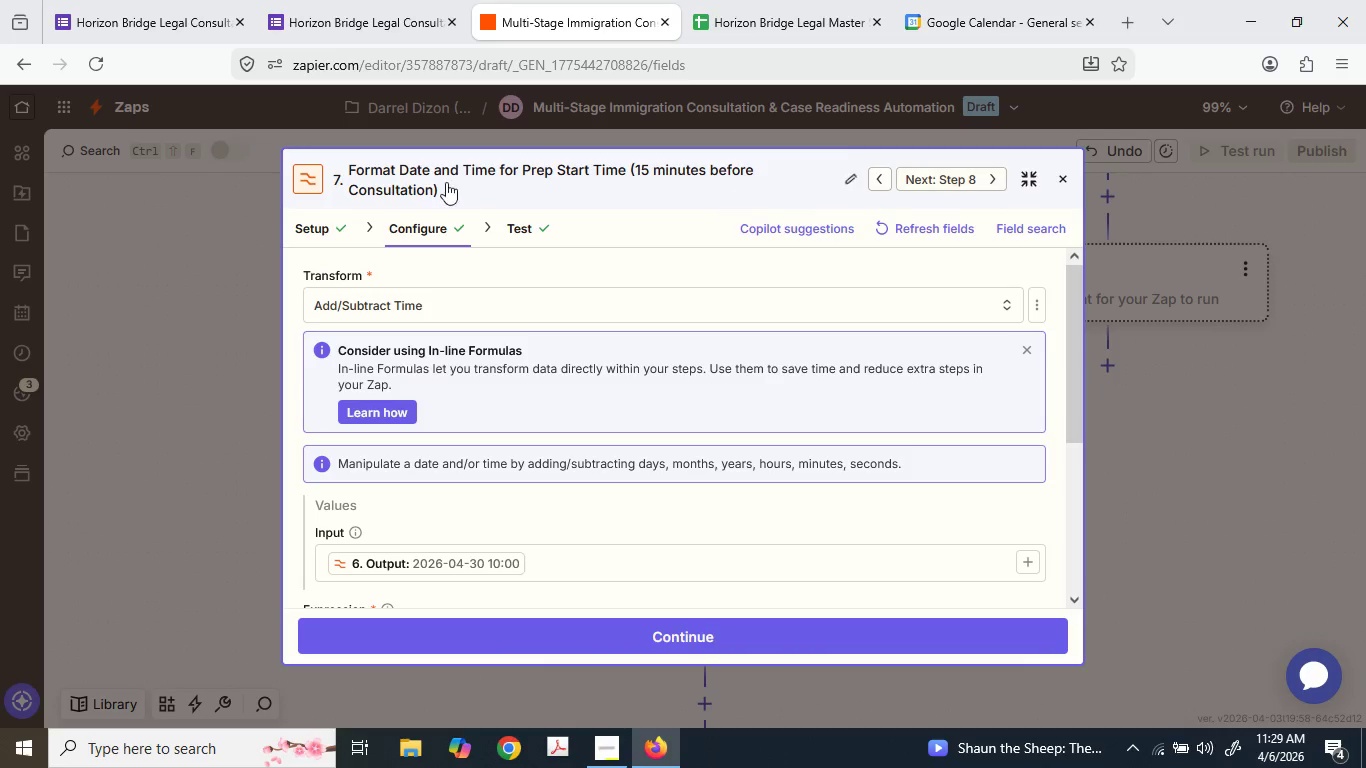 
left_click([524, 232])
 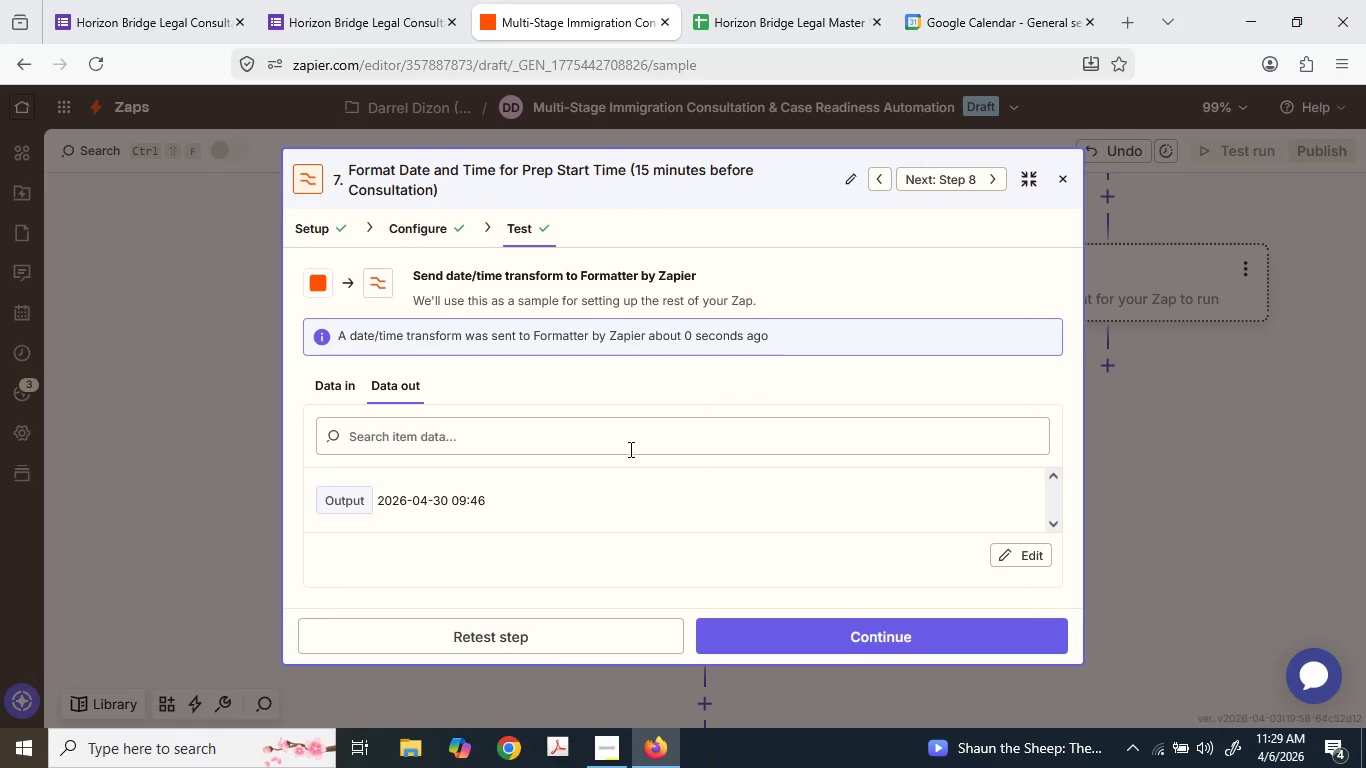 
wait(6.11)
 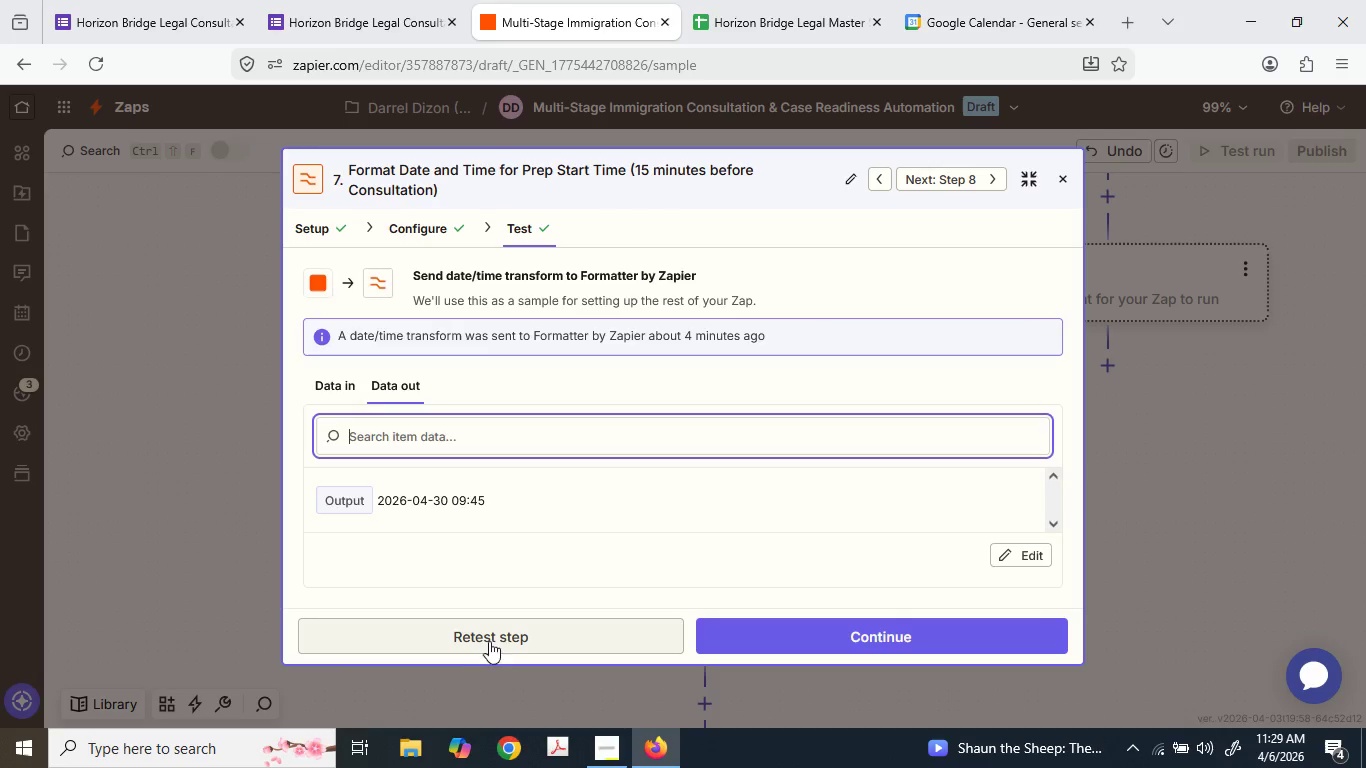 
scroll: coordinate [532, 564], scroll_direction: down, amount: 1.0
 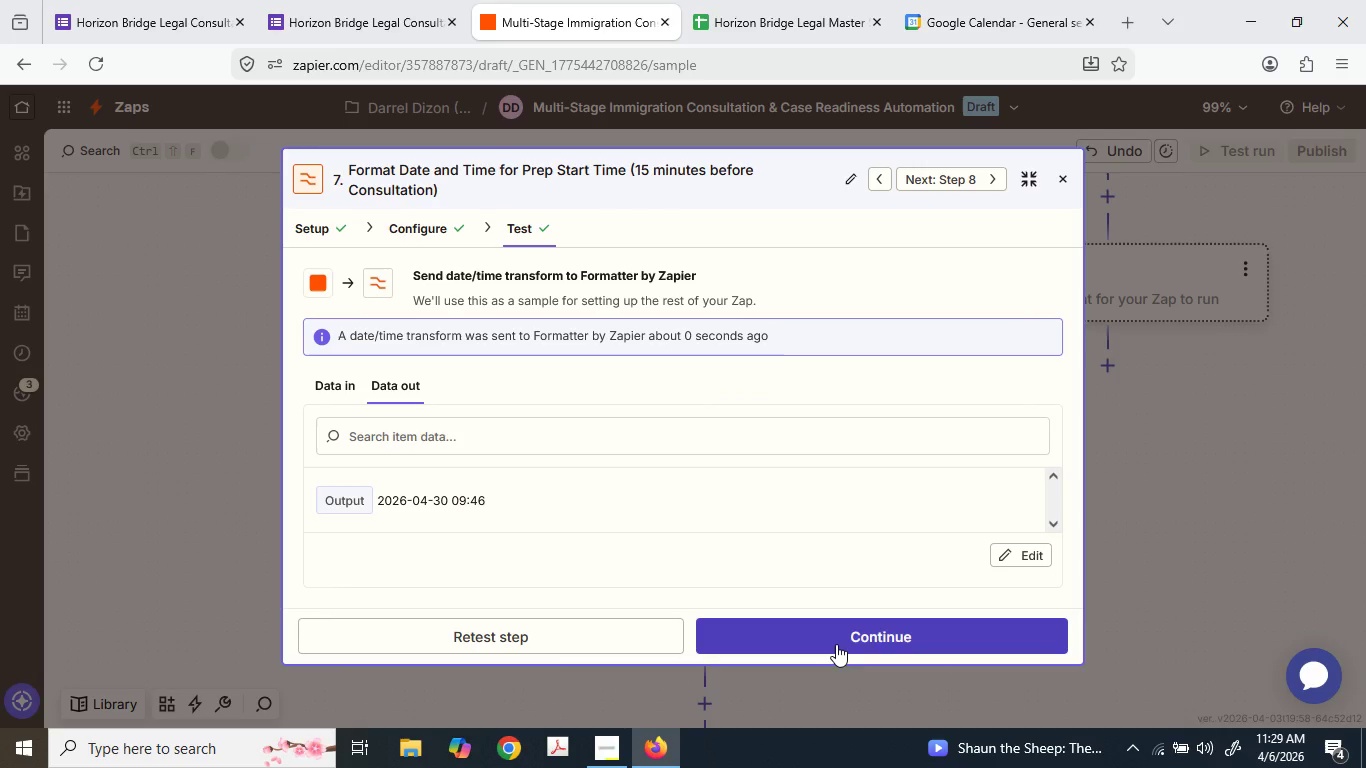 
left_click([821, 633])
 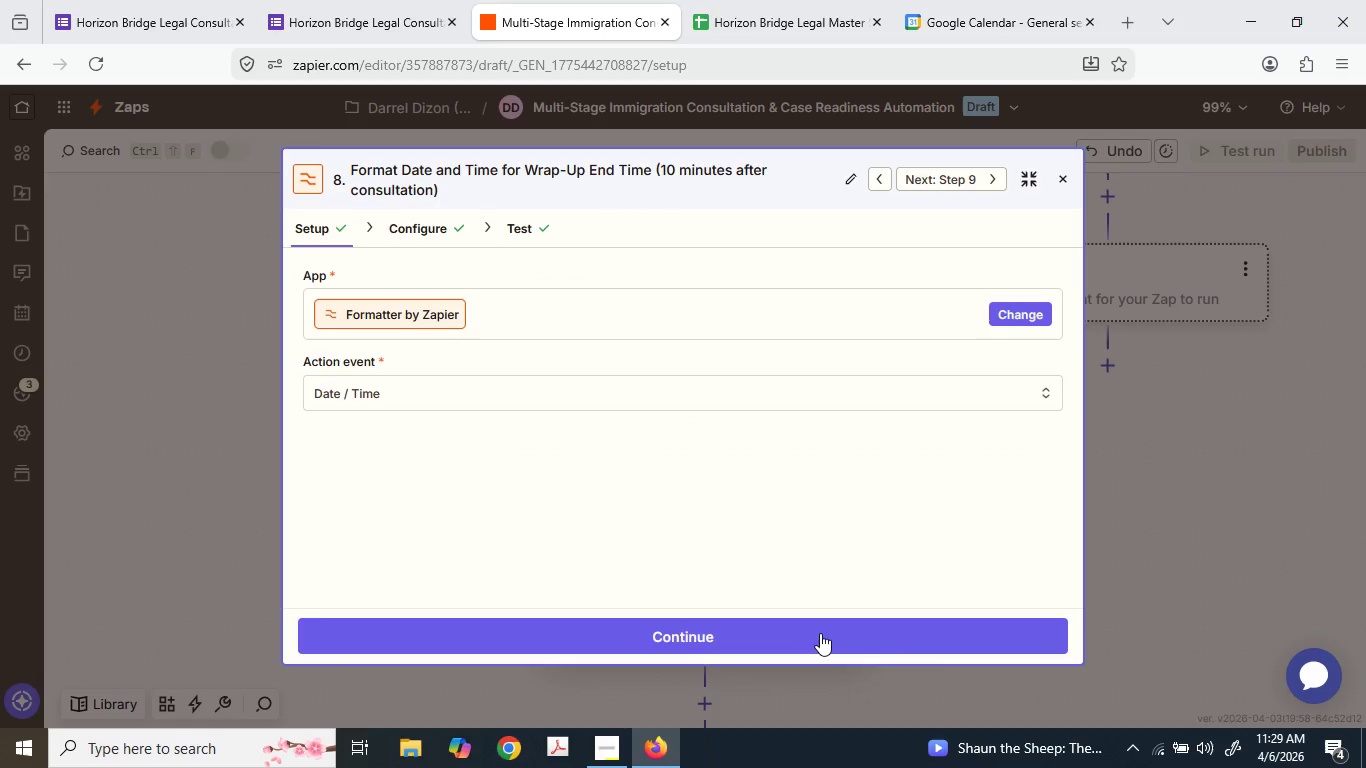 
left_click([820, 633])
 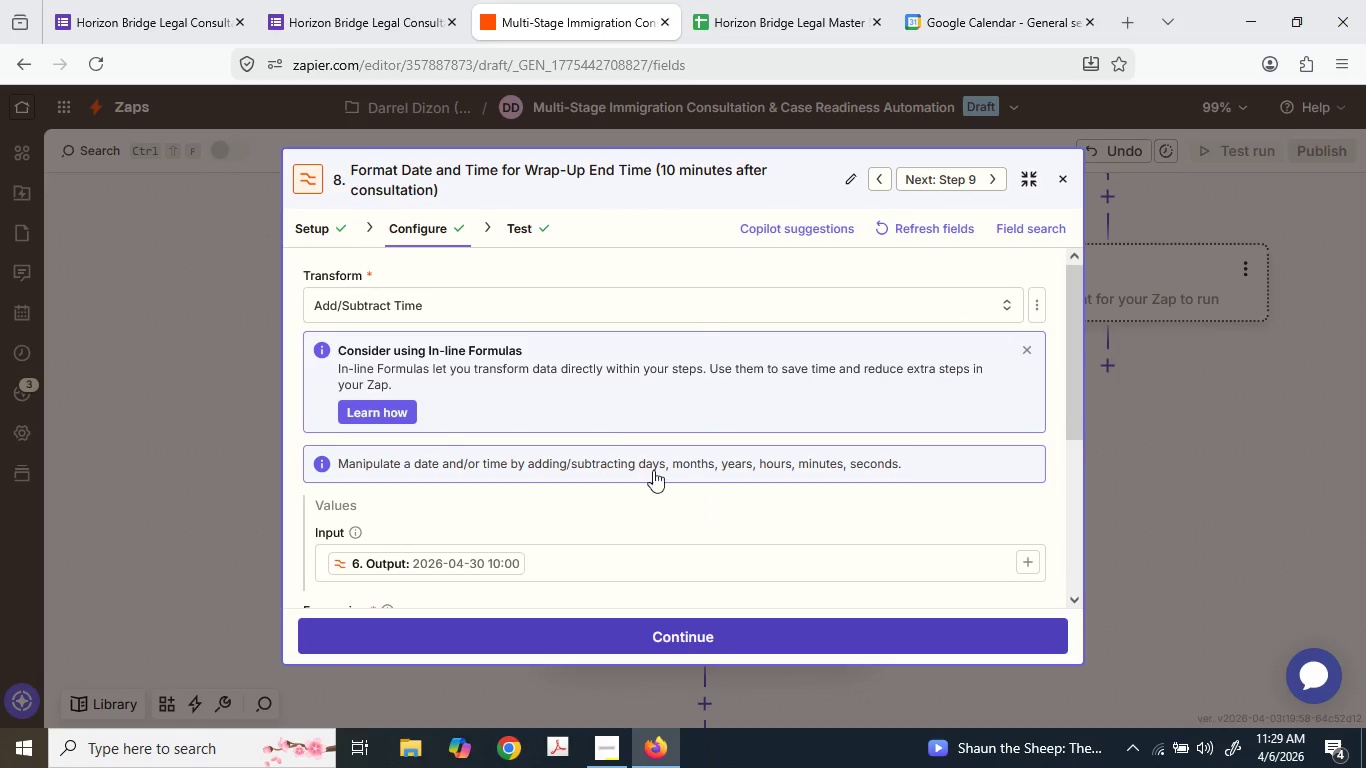 
scroll: coordinate [606, 448], scroll_direction: down, amount: 3.0
 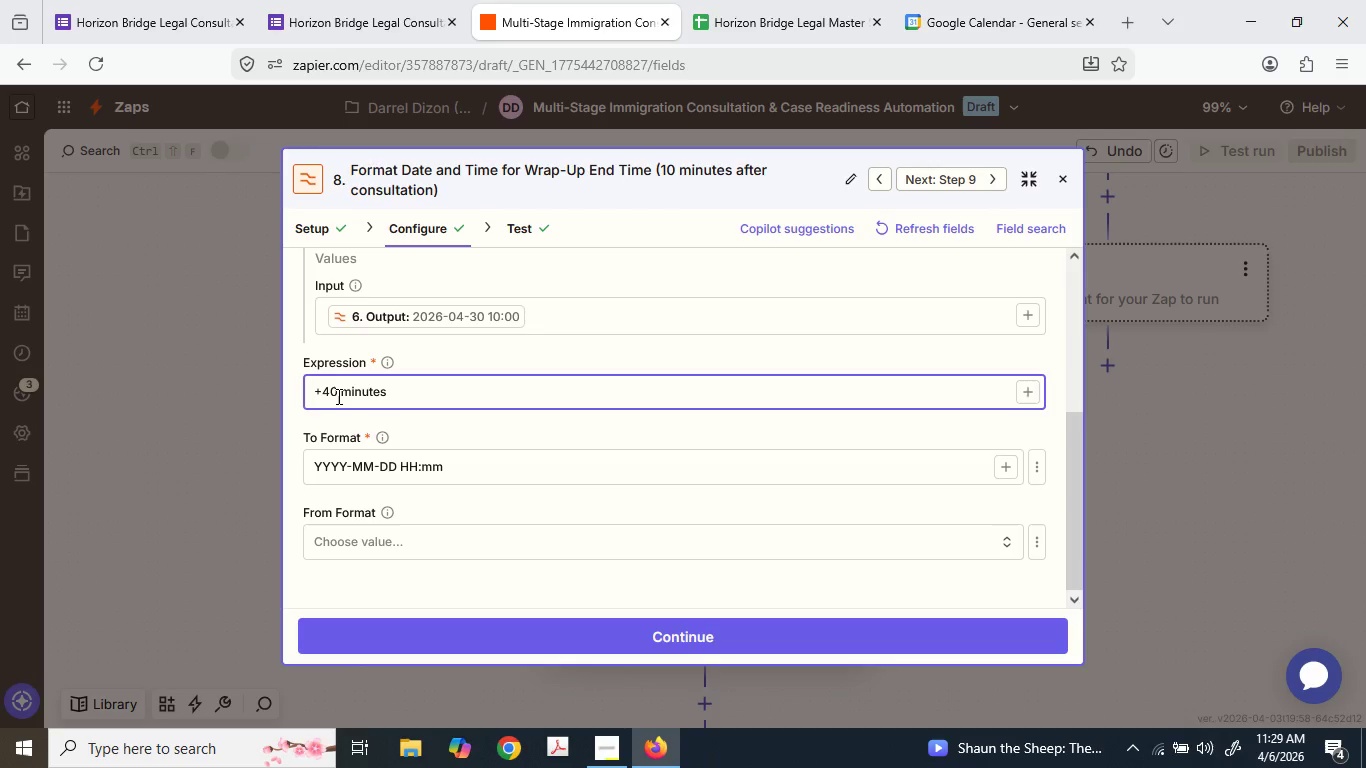 
left_click_drag(start_coordinate=[336, 395], to_coordinate=[324, 394])
 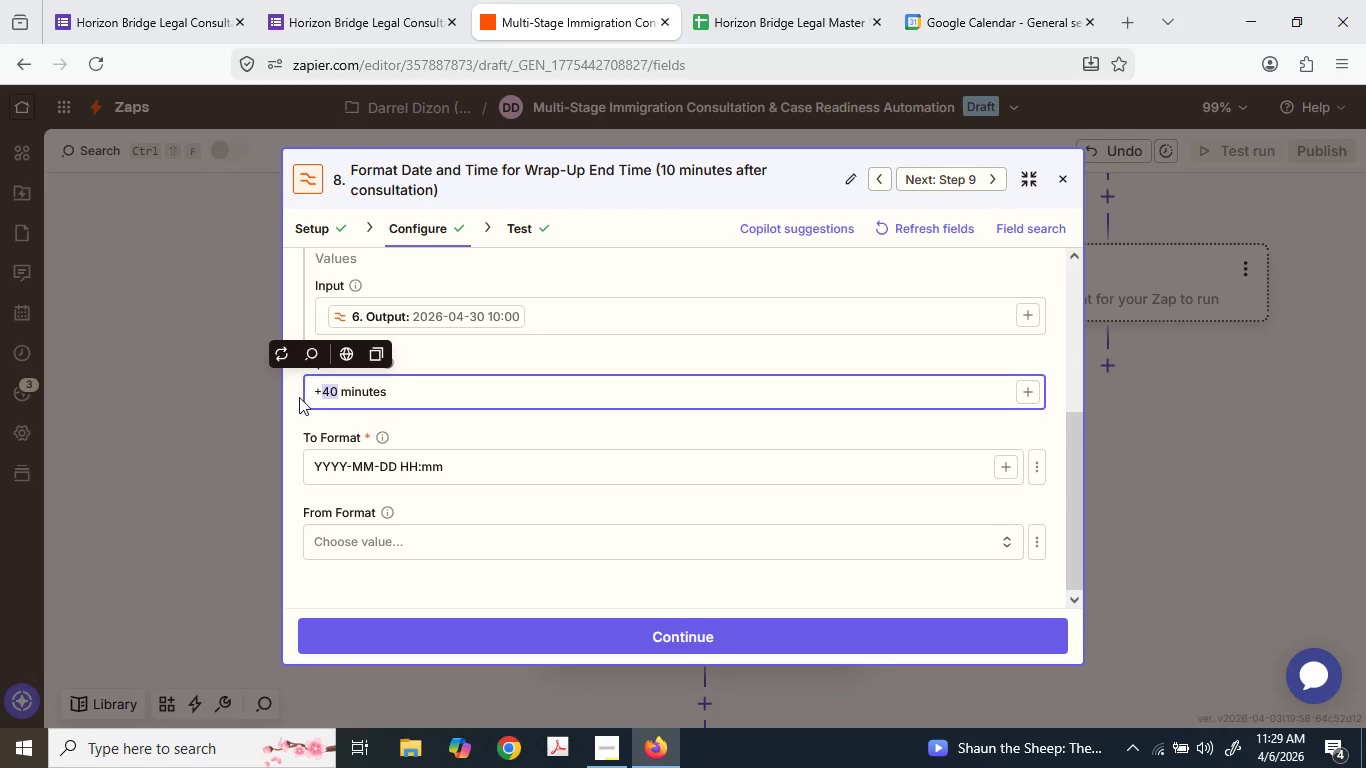 
key(3)
 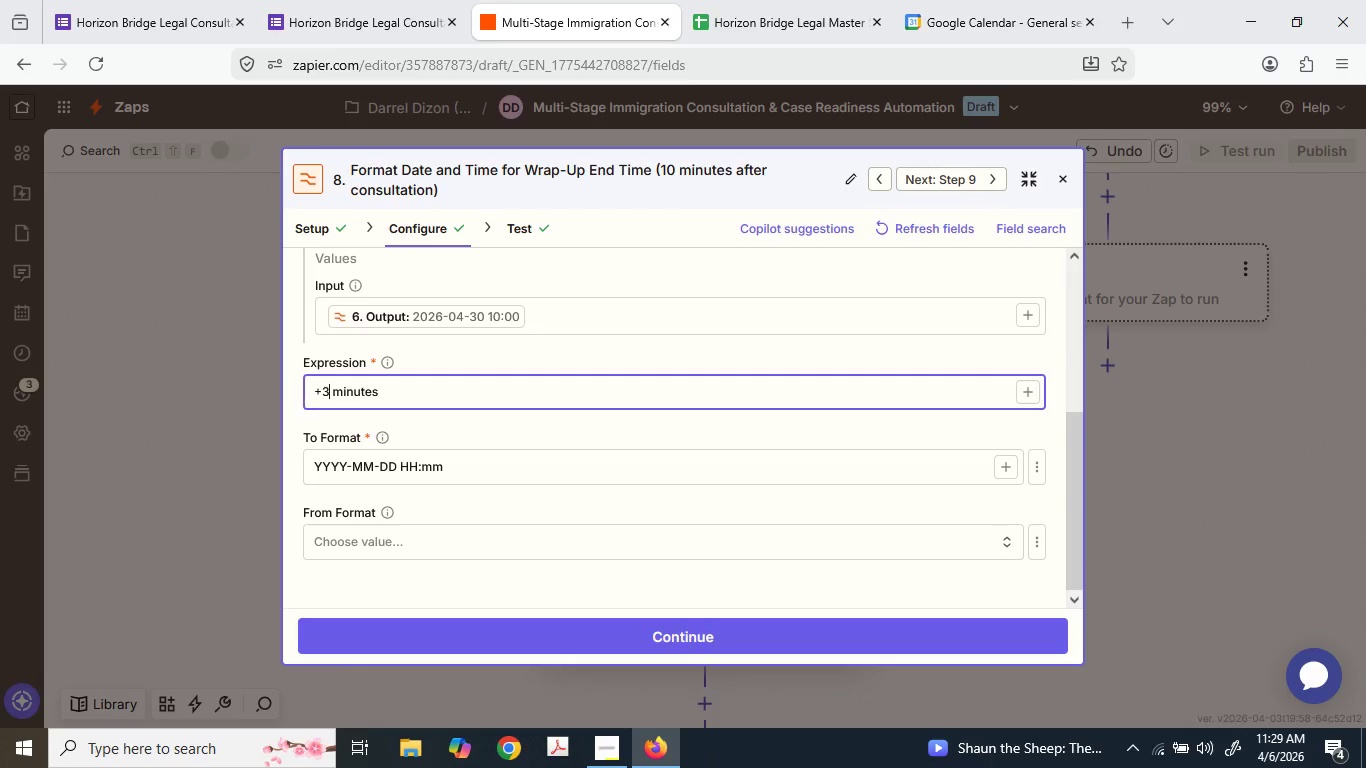 
key(9)
 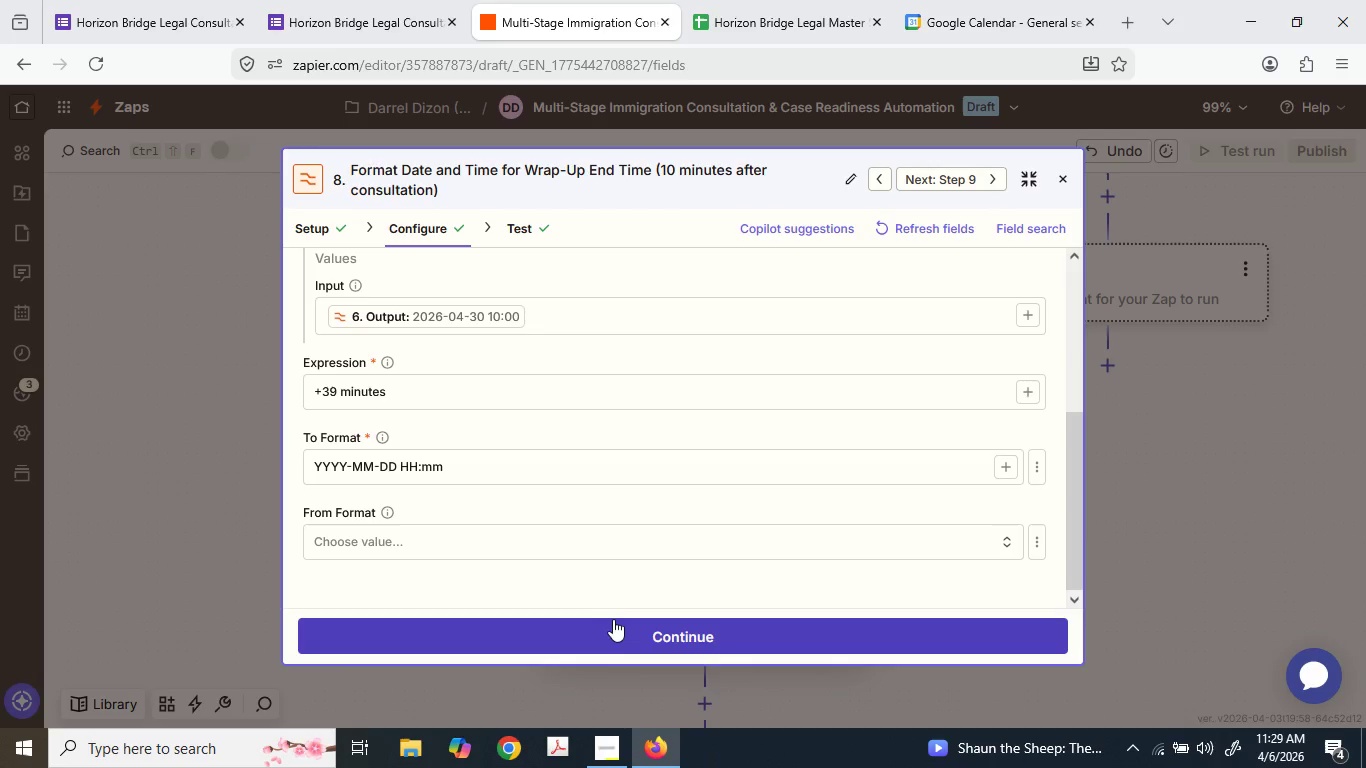 
left_click([613, 622])
 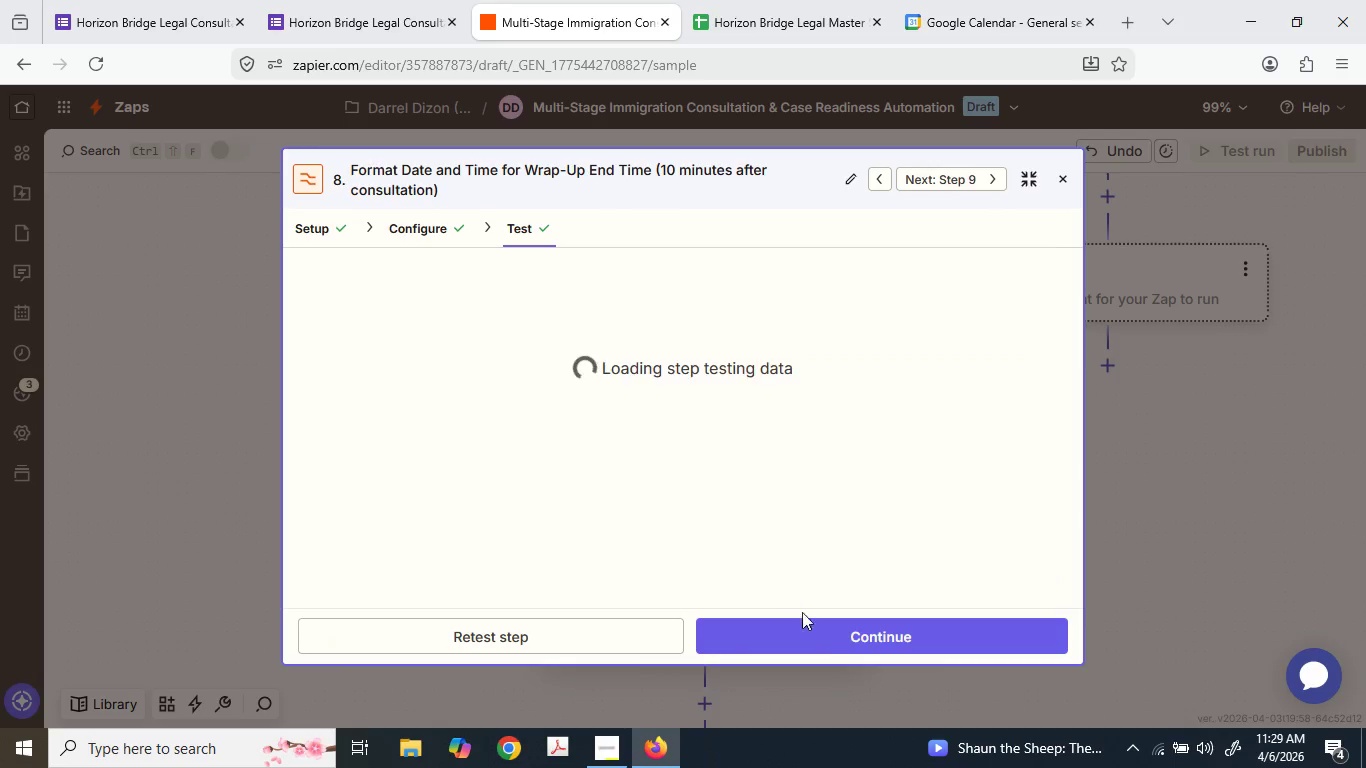 
left_click([840, 629])
 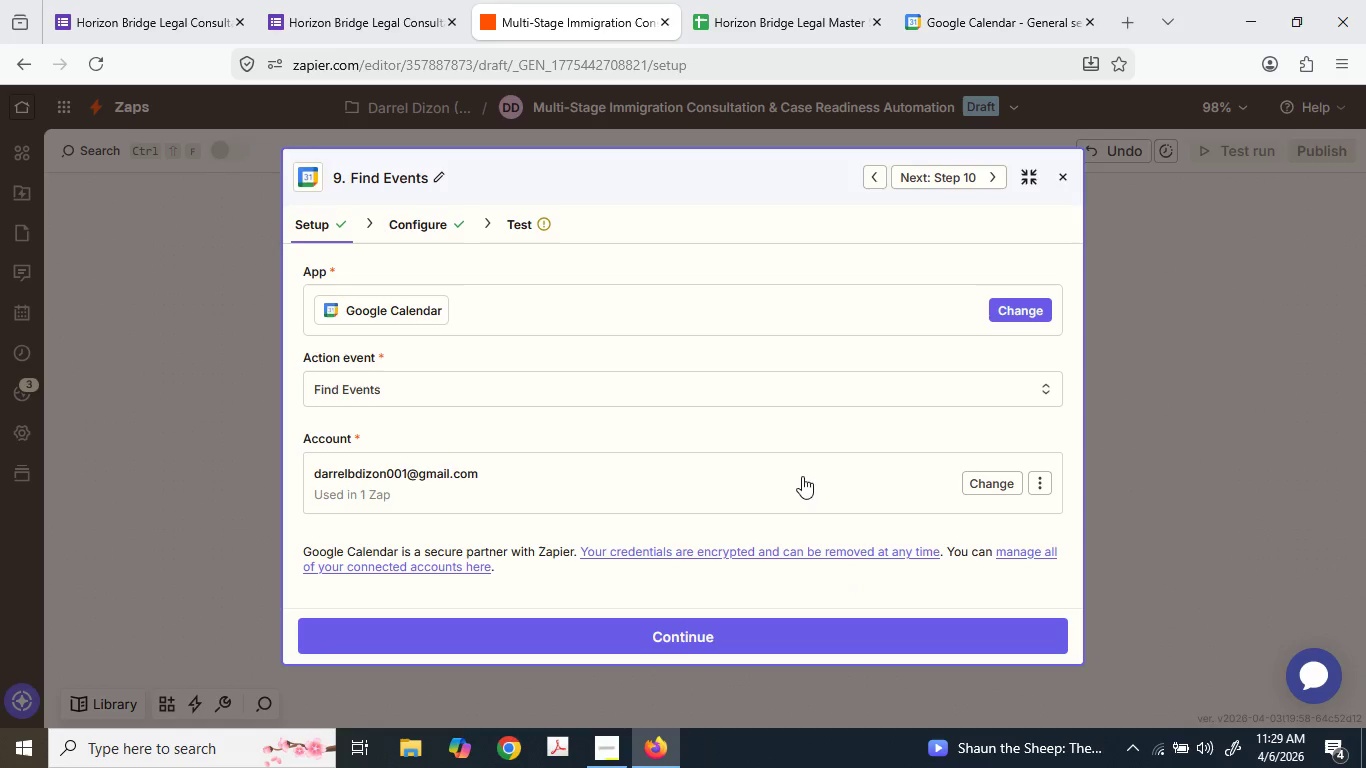 
left_click_drag(start_coordinate=[412, 222], to_coordinate=[947, 219])
 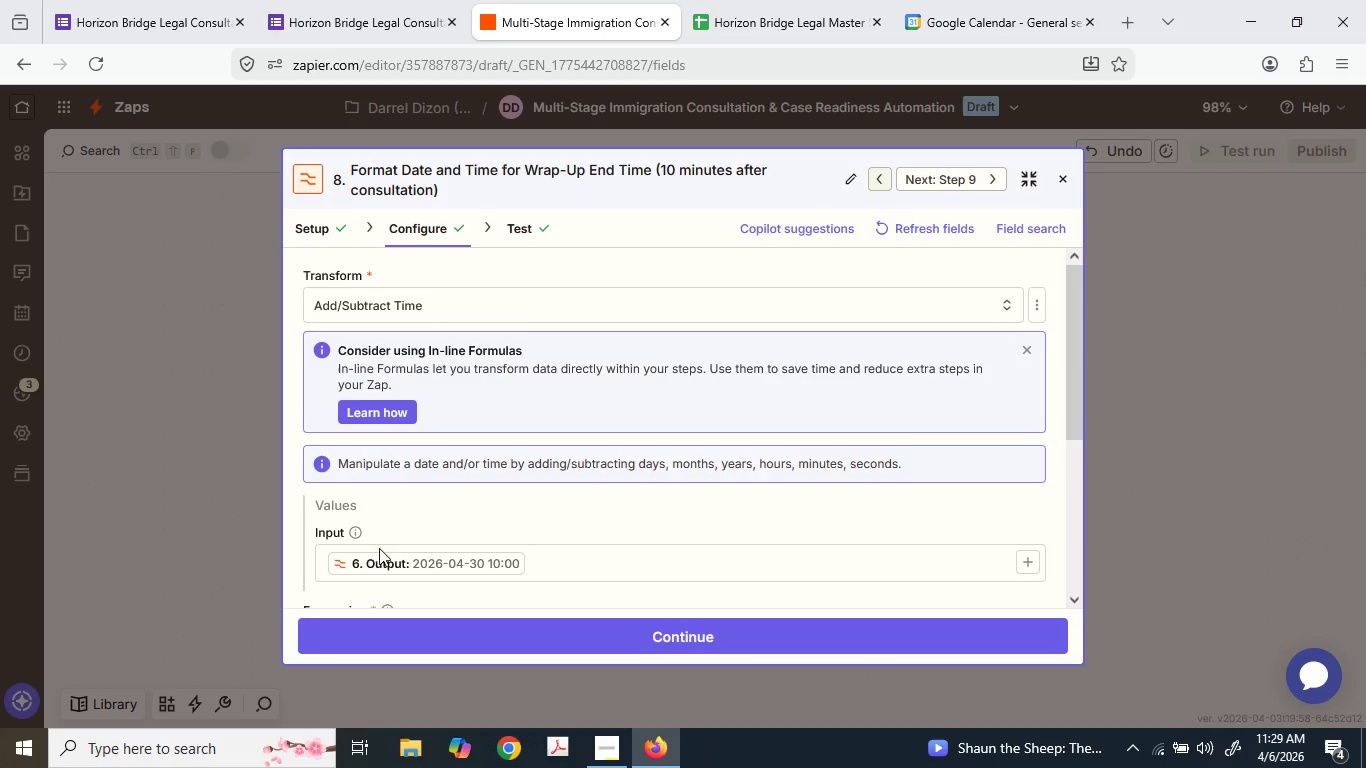 
scroll: coordinate [451, 571], scroll_direction: down, amount: 2.0
 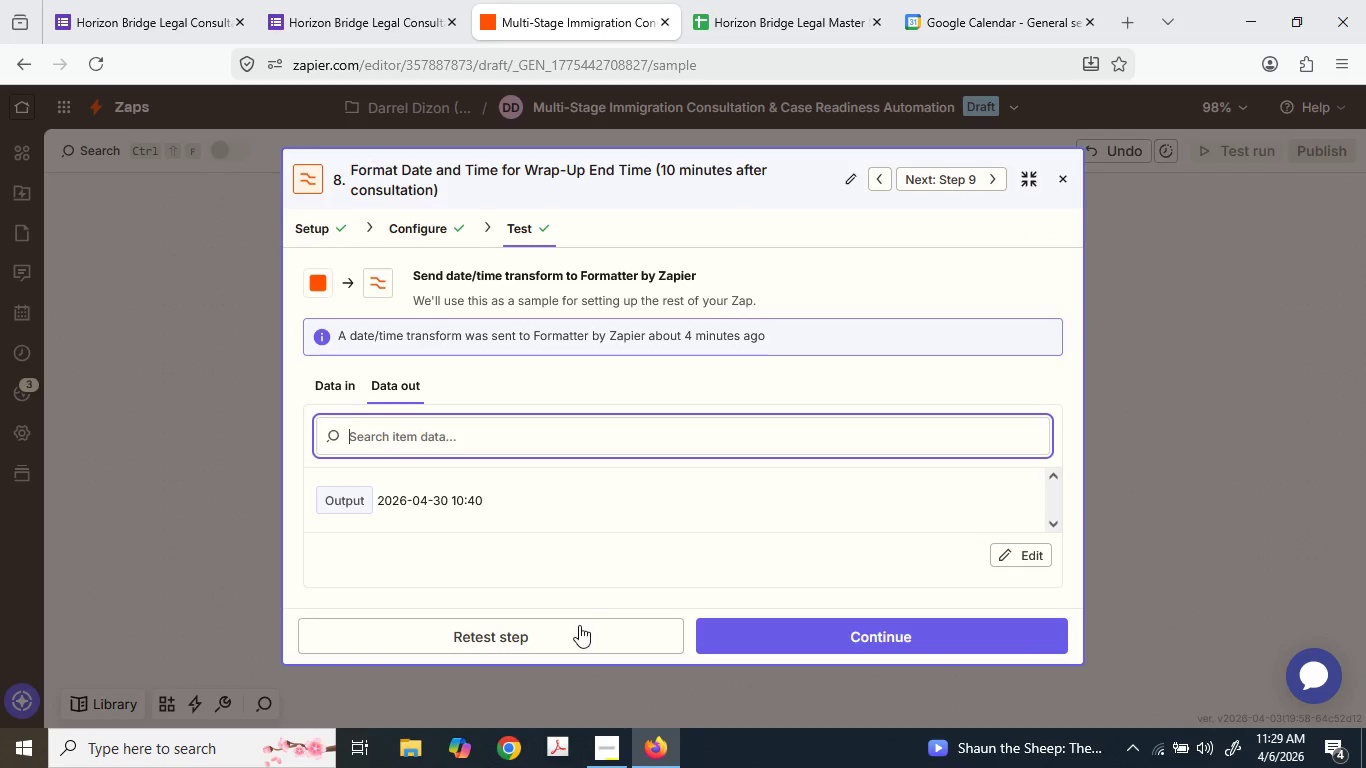 
left_click([559, 633])
 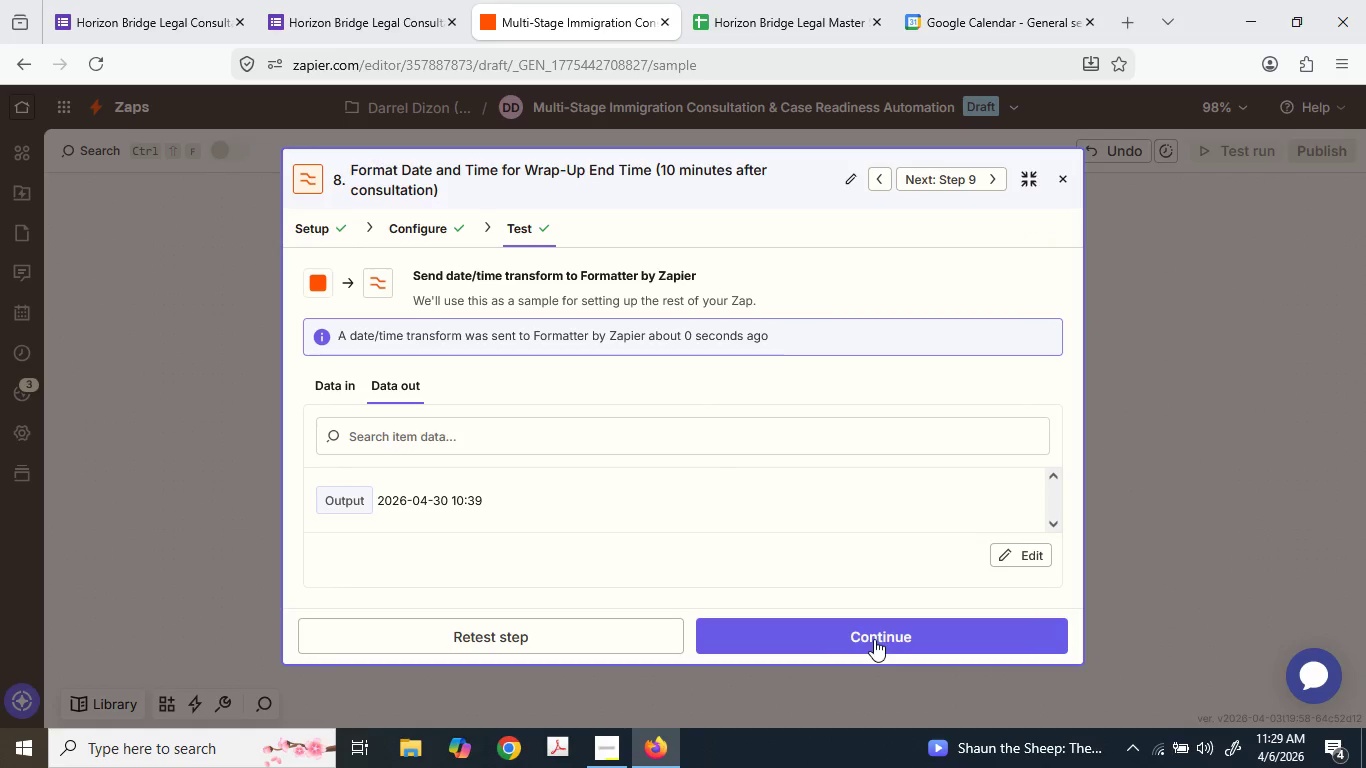 
left_click([844, 636])
 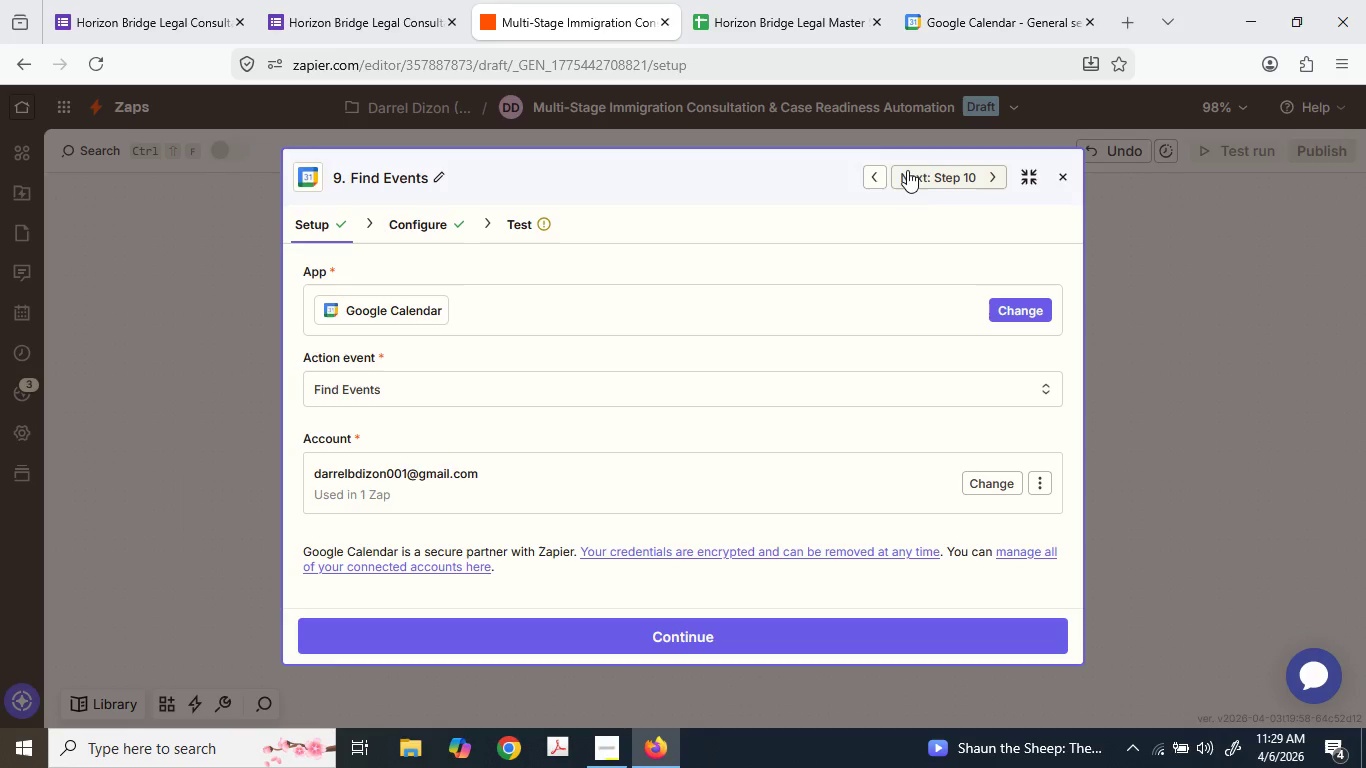 
left_click([871, 174])
 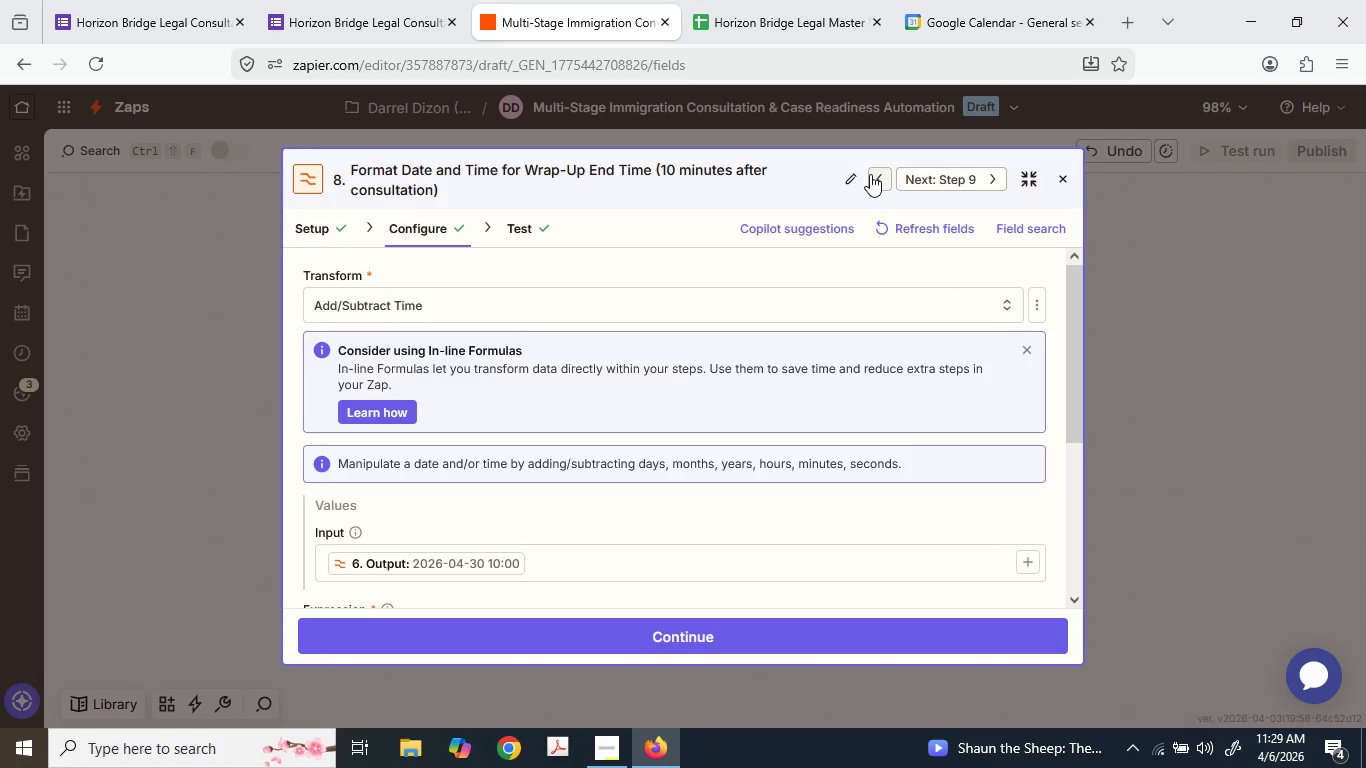 
left_click([870, 174])
 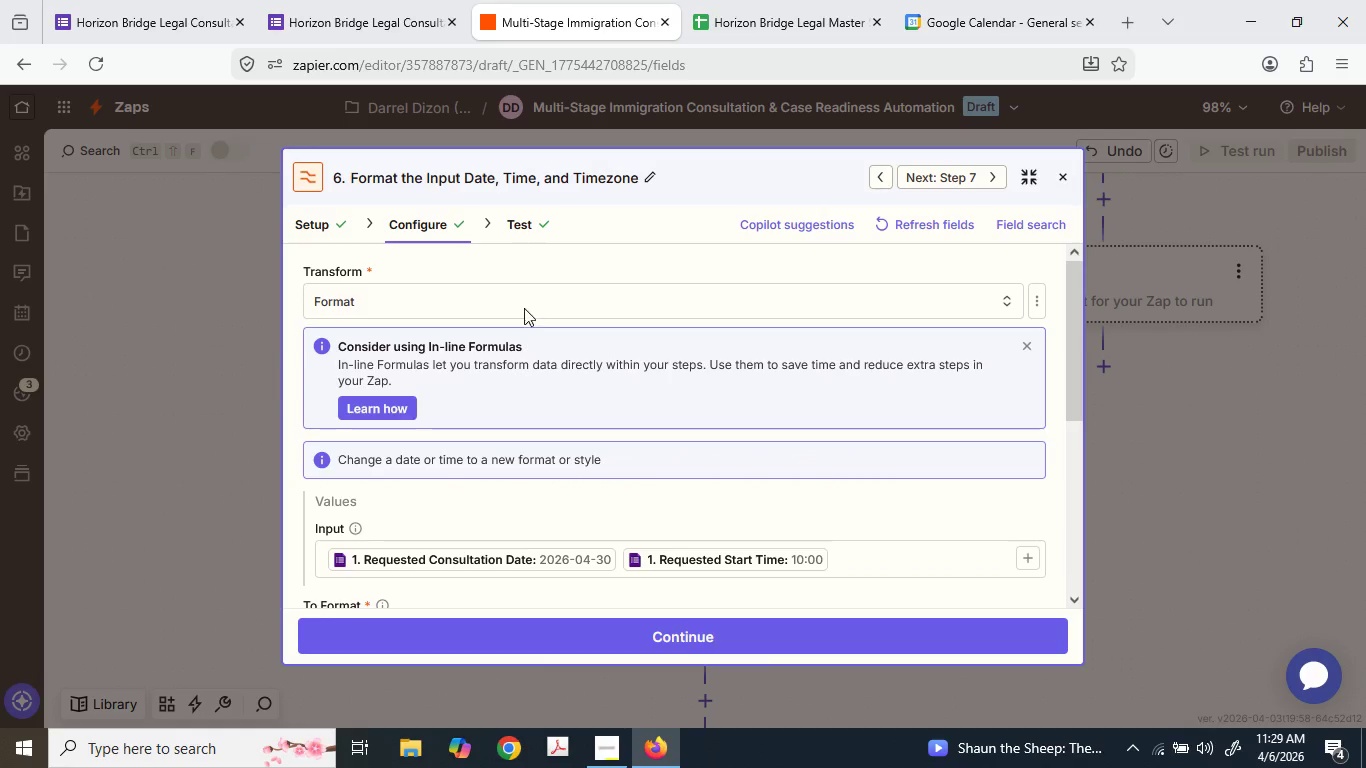 
scroll: coordinate [398, 516], scroll_direction: down, amount: 2.0
 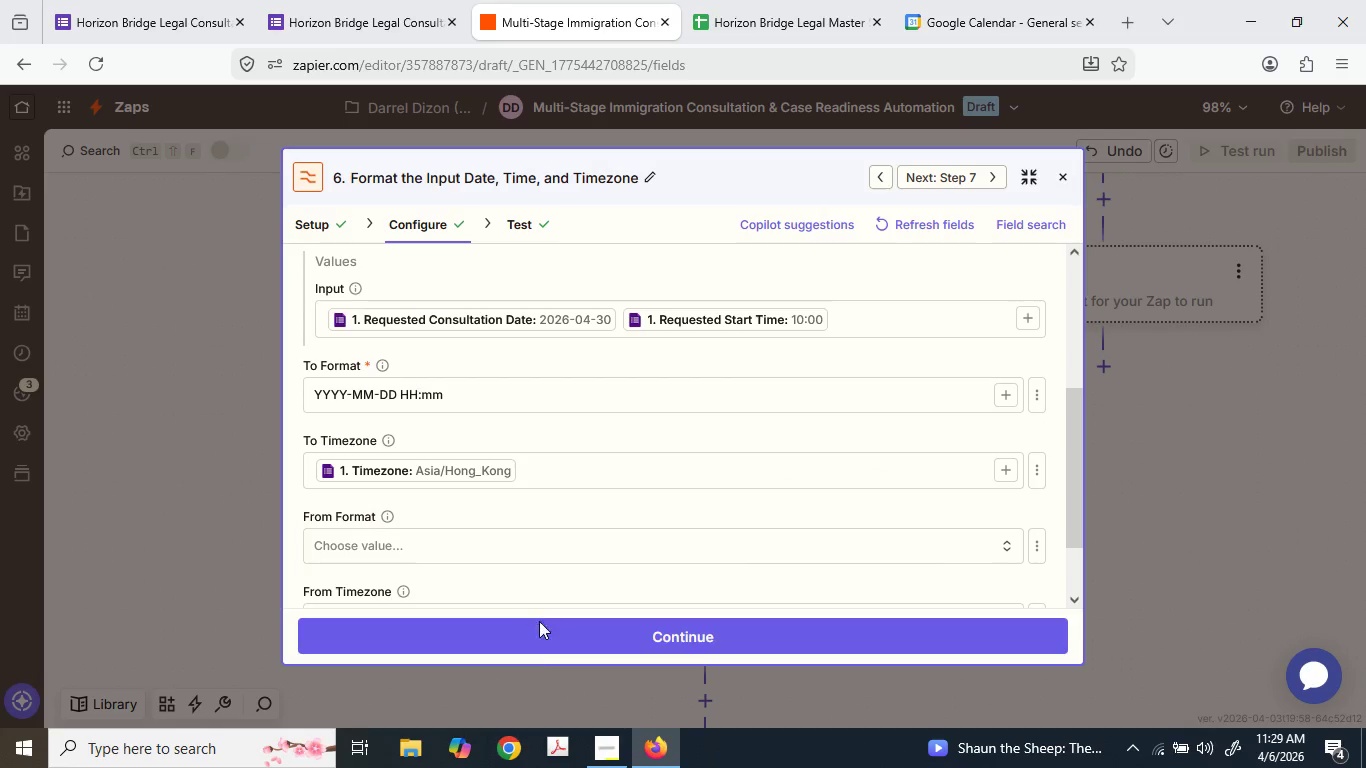 
left_click([540, 631])
 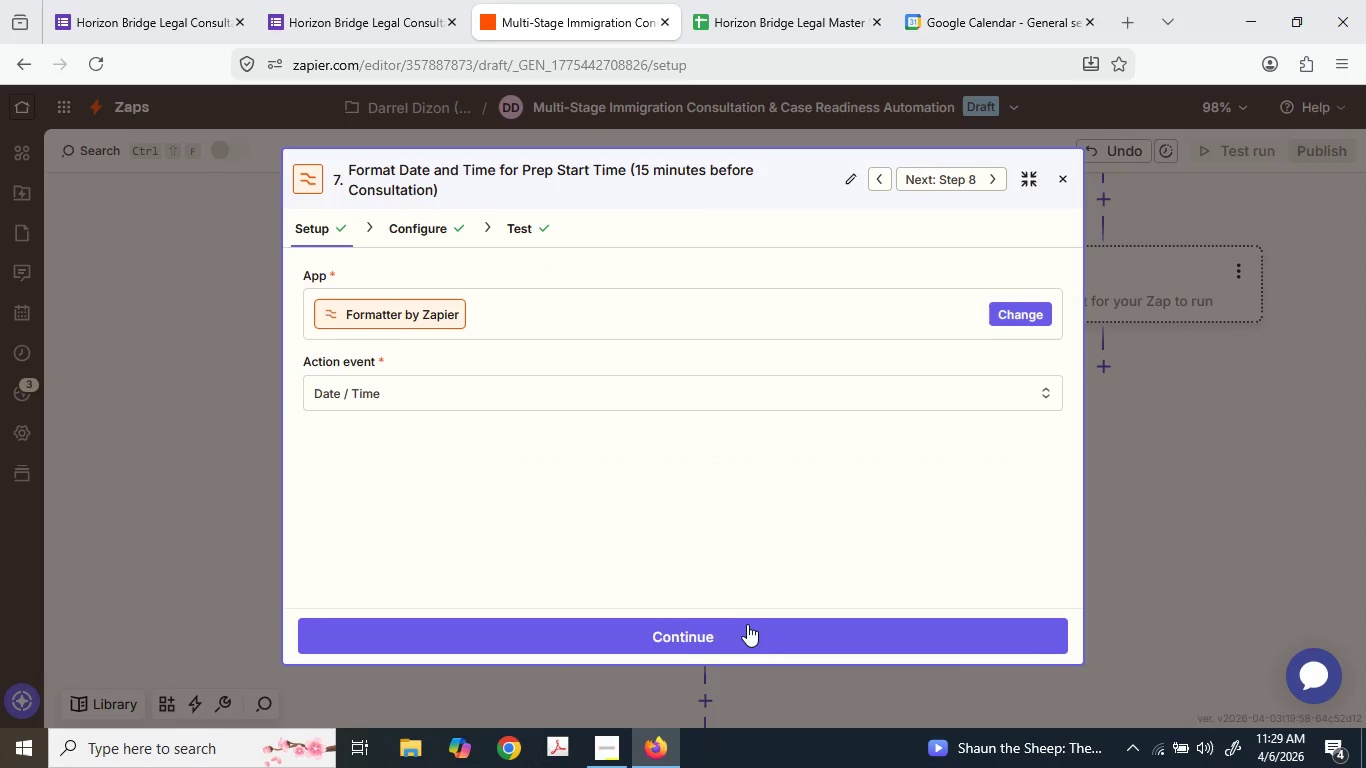 
wait(5.98)
 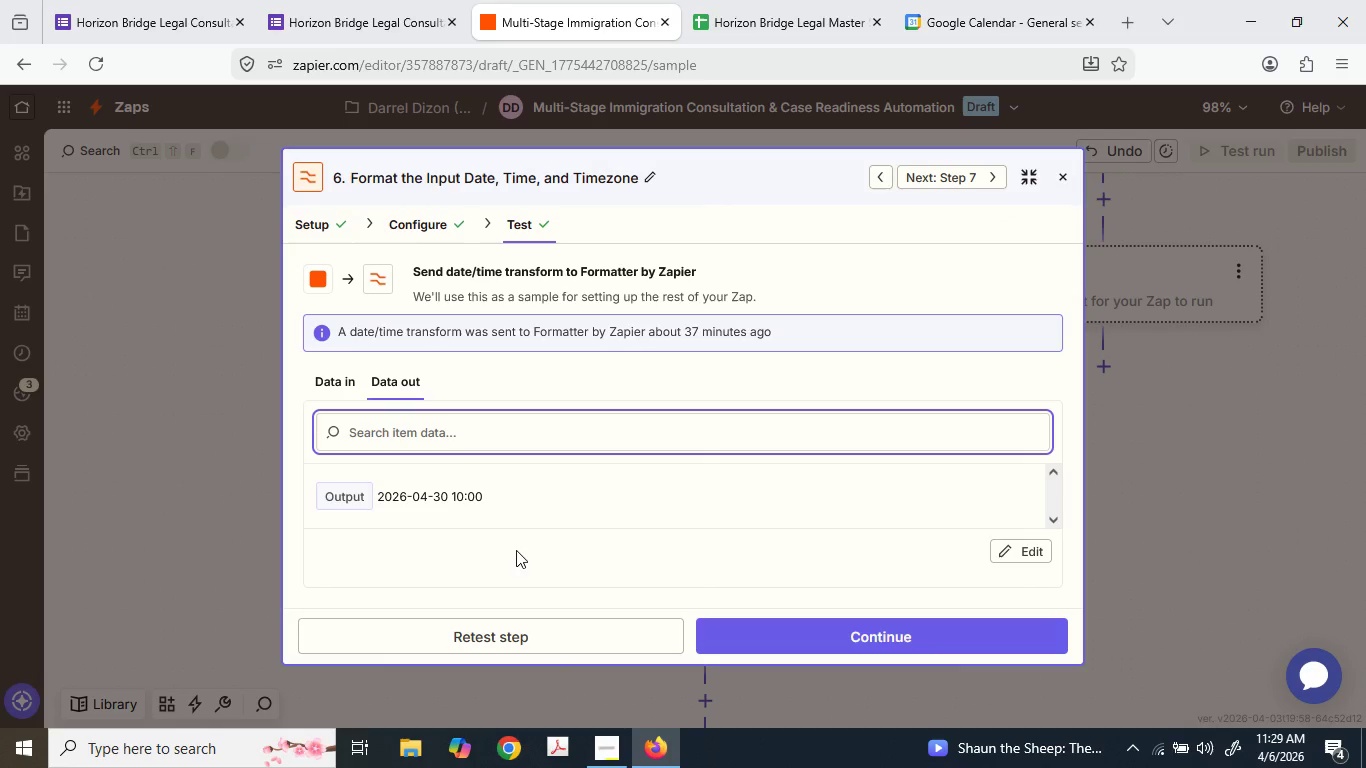 
scroll: coordinate [766, 535], scroll_direction: down, amount: 5.0
 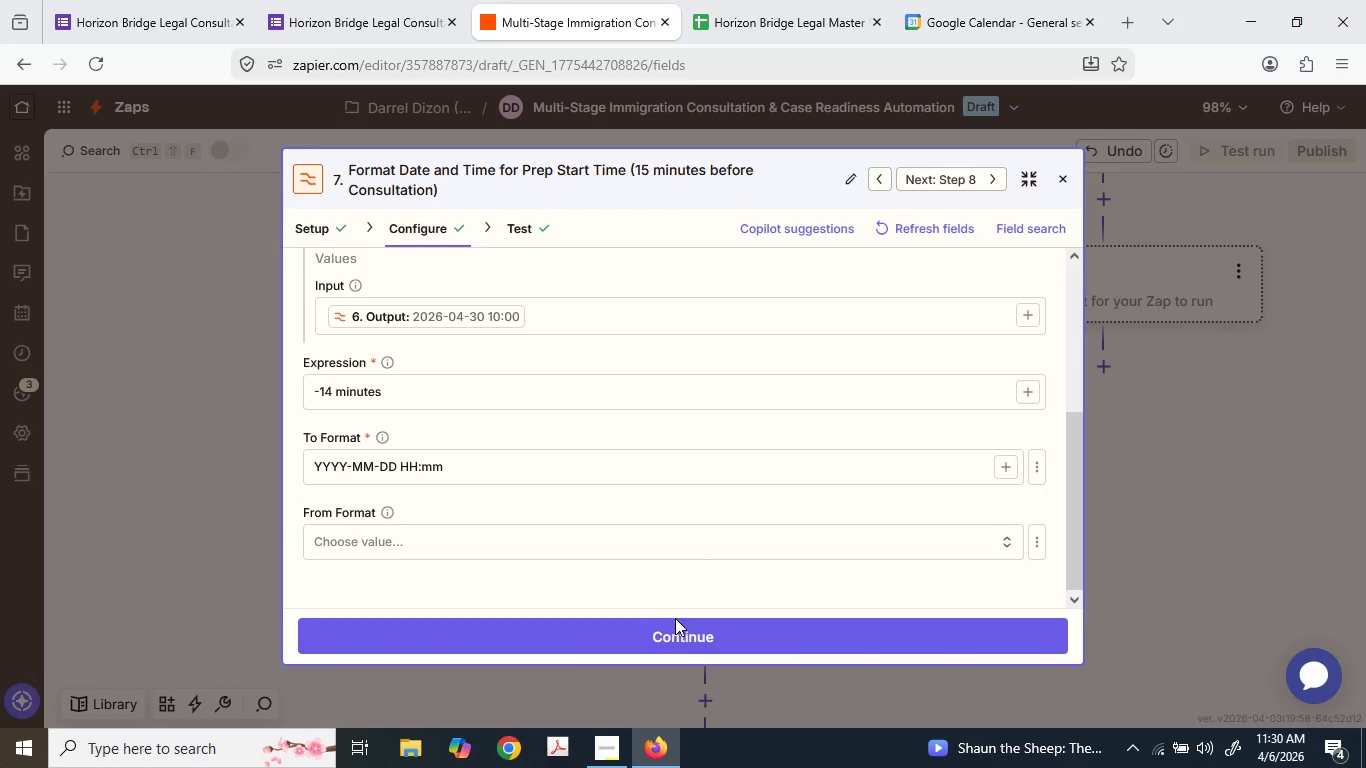 
left_click([674, 619])
 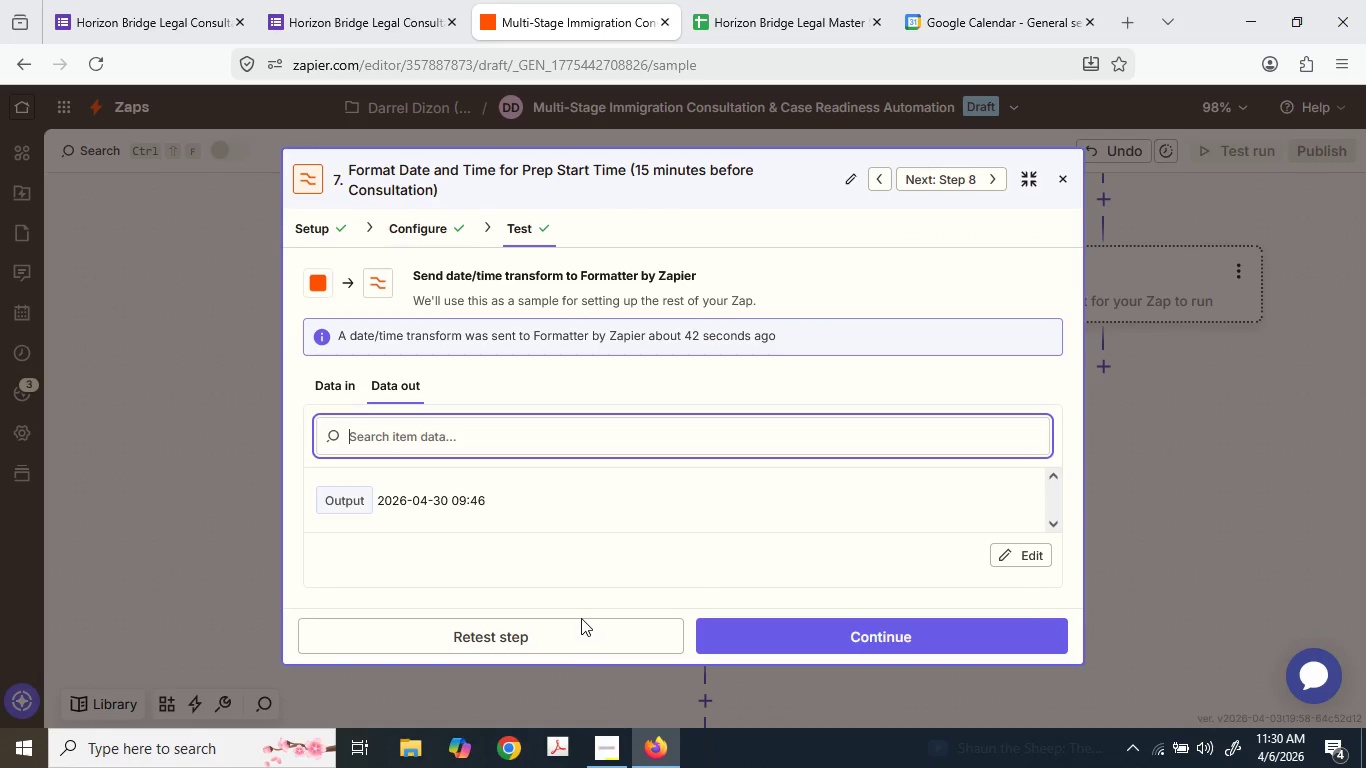 
left_click([580, 619])
 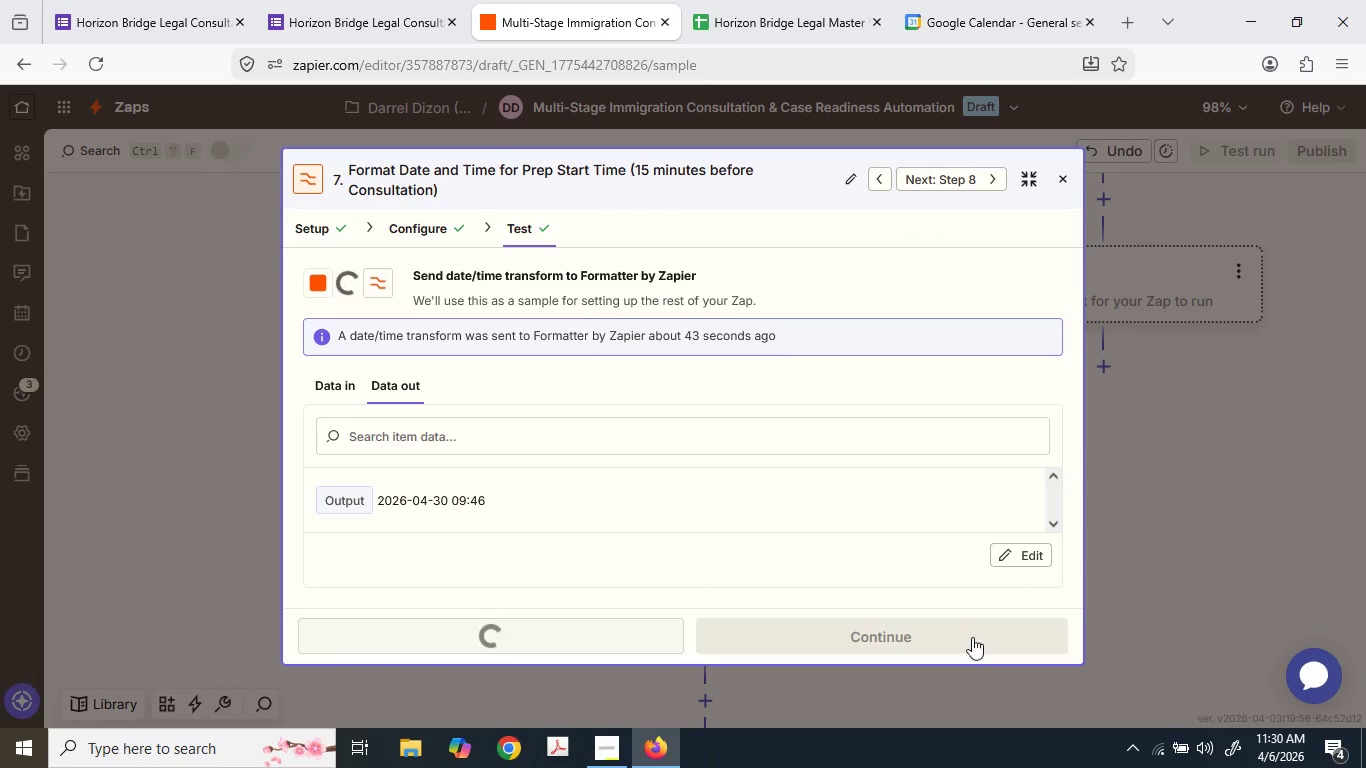 
double_click([972, 634])
 